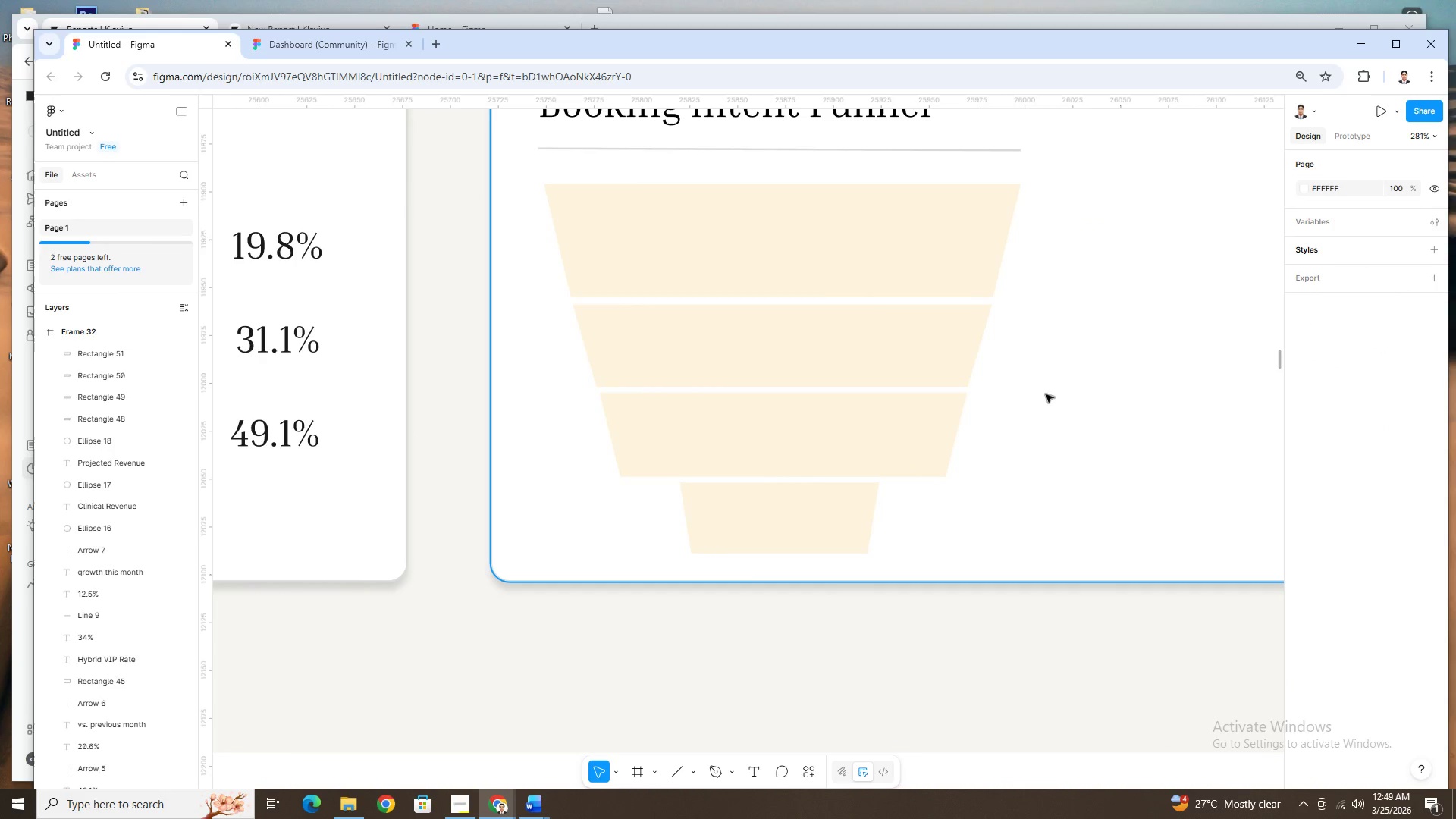 
left_click([933, 262])
 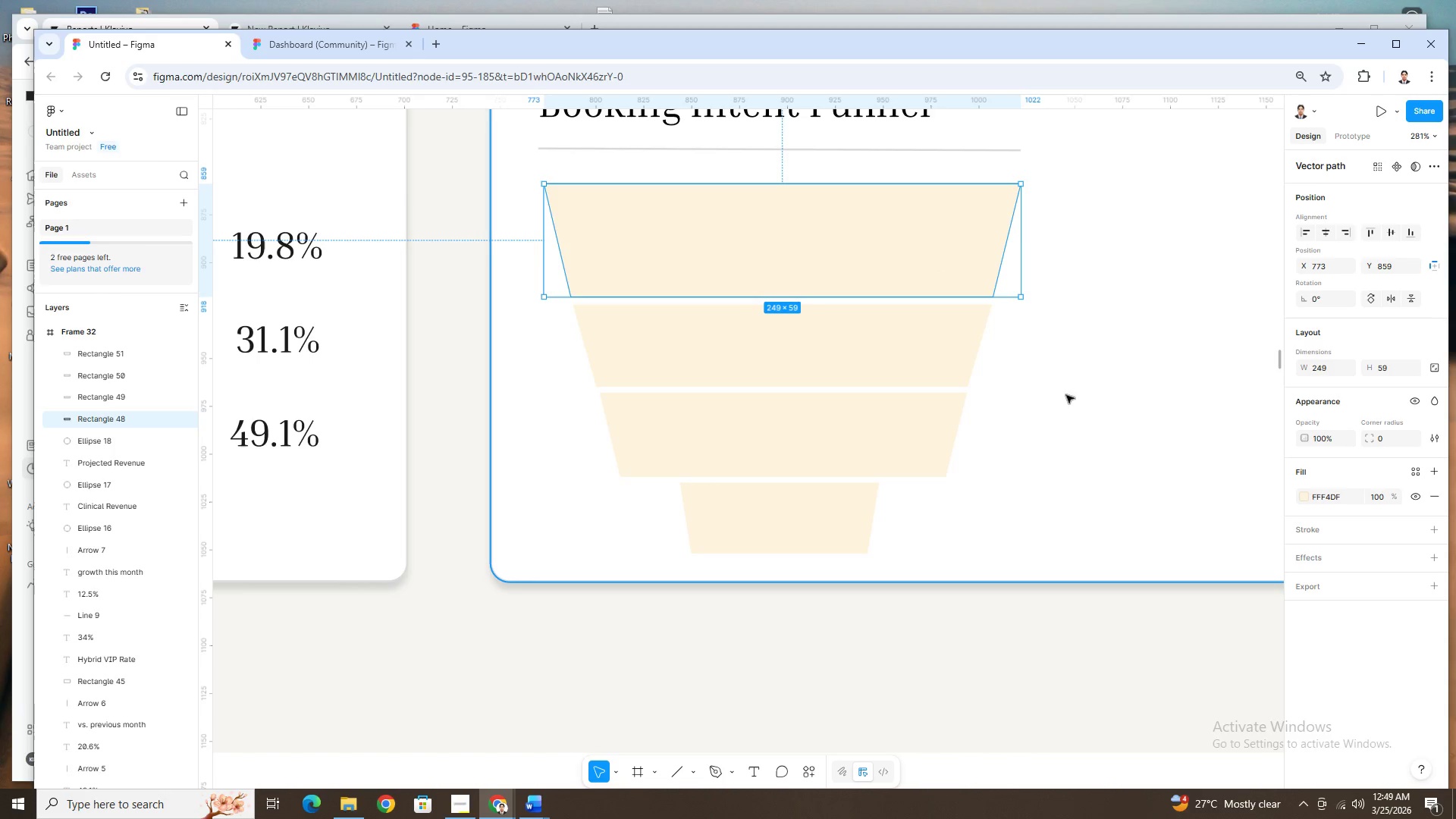 
left_click([764, 516])
 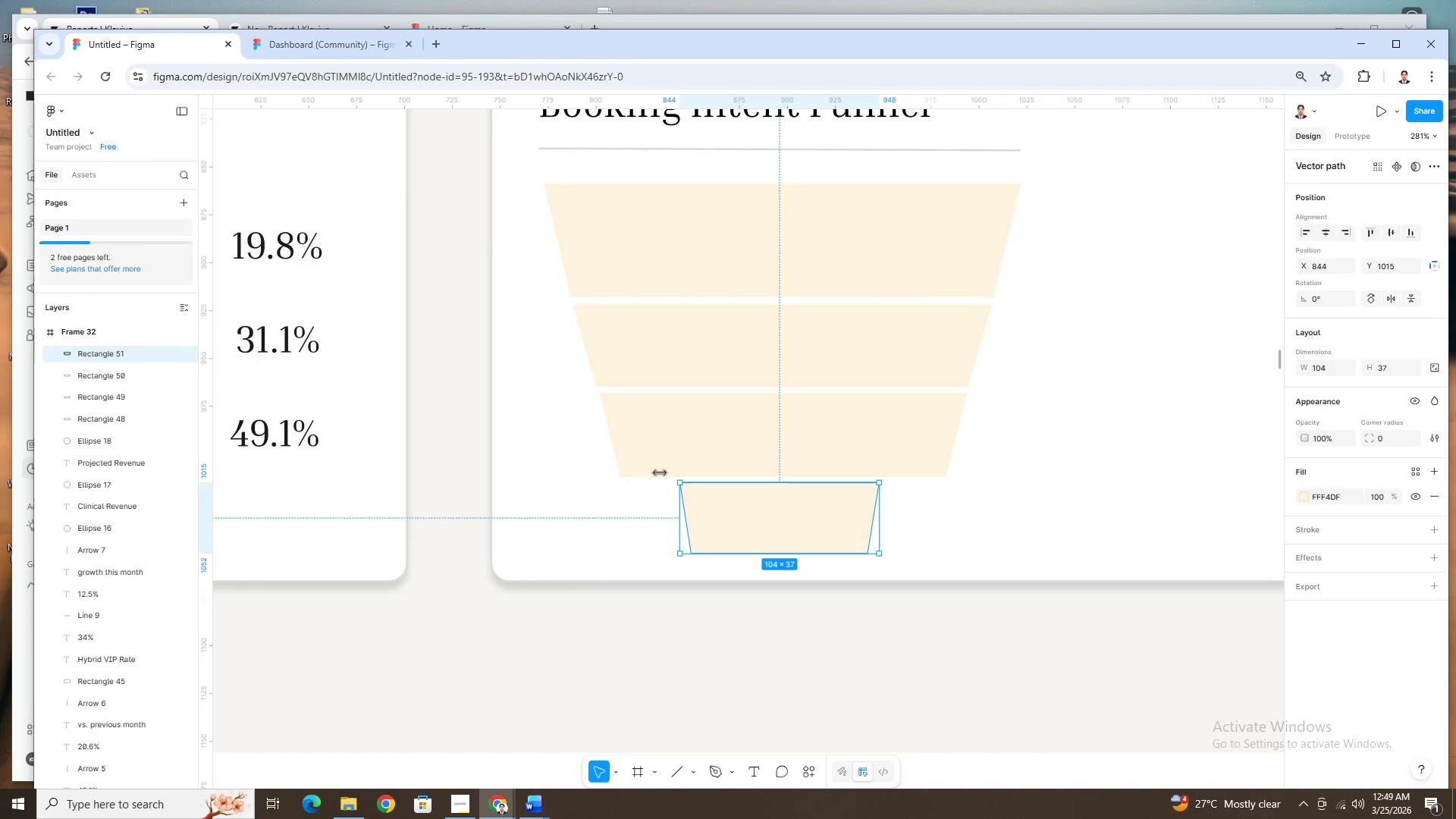 
left_click([600, 332])
 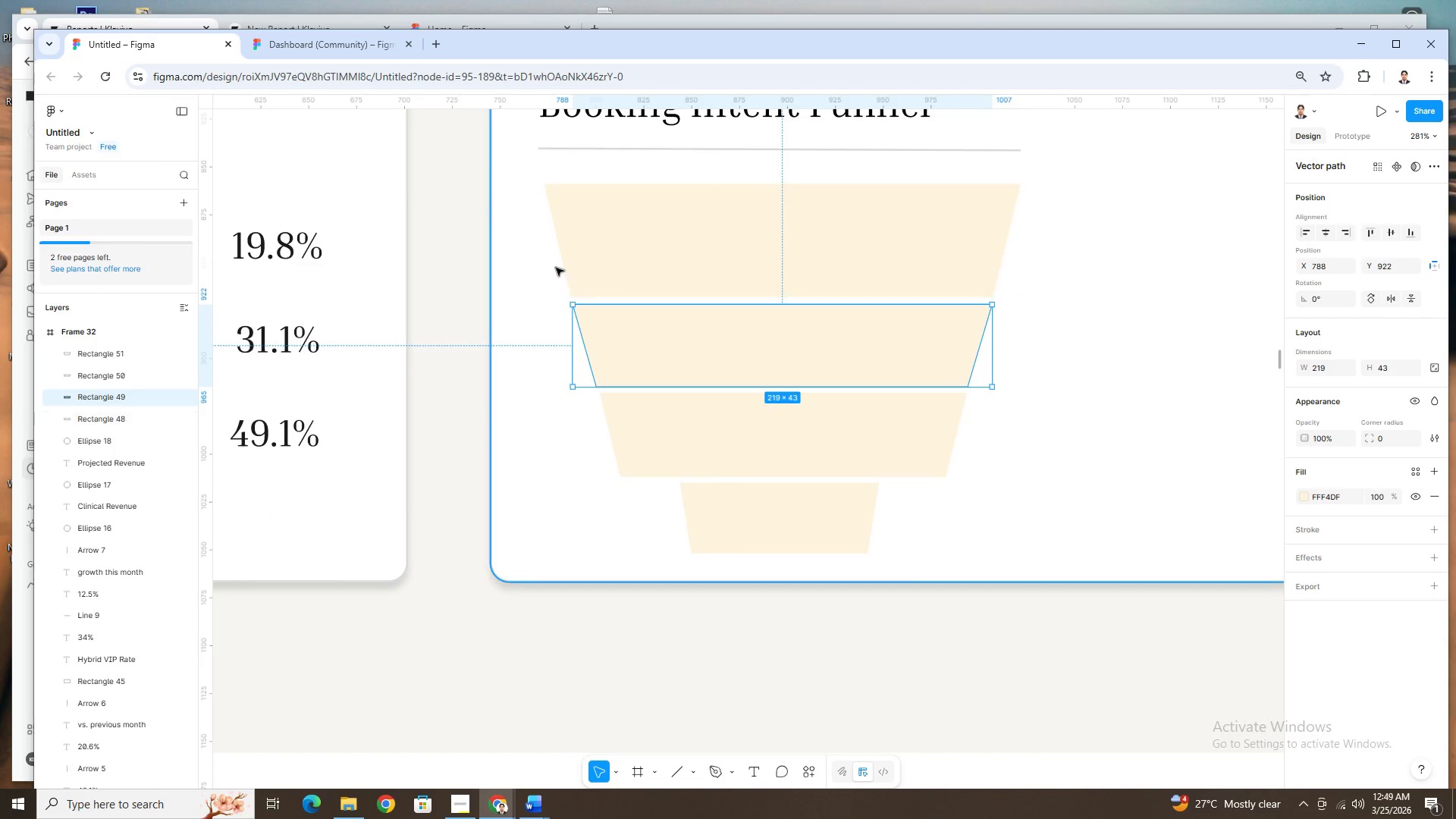 
left_click([566, 265])
 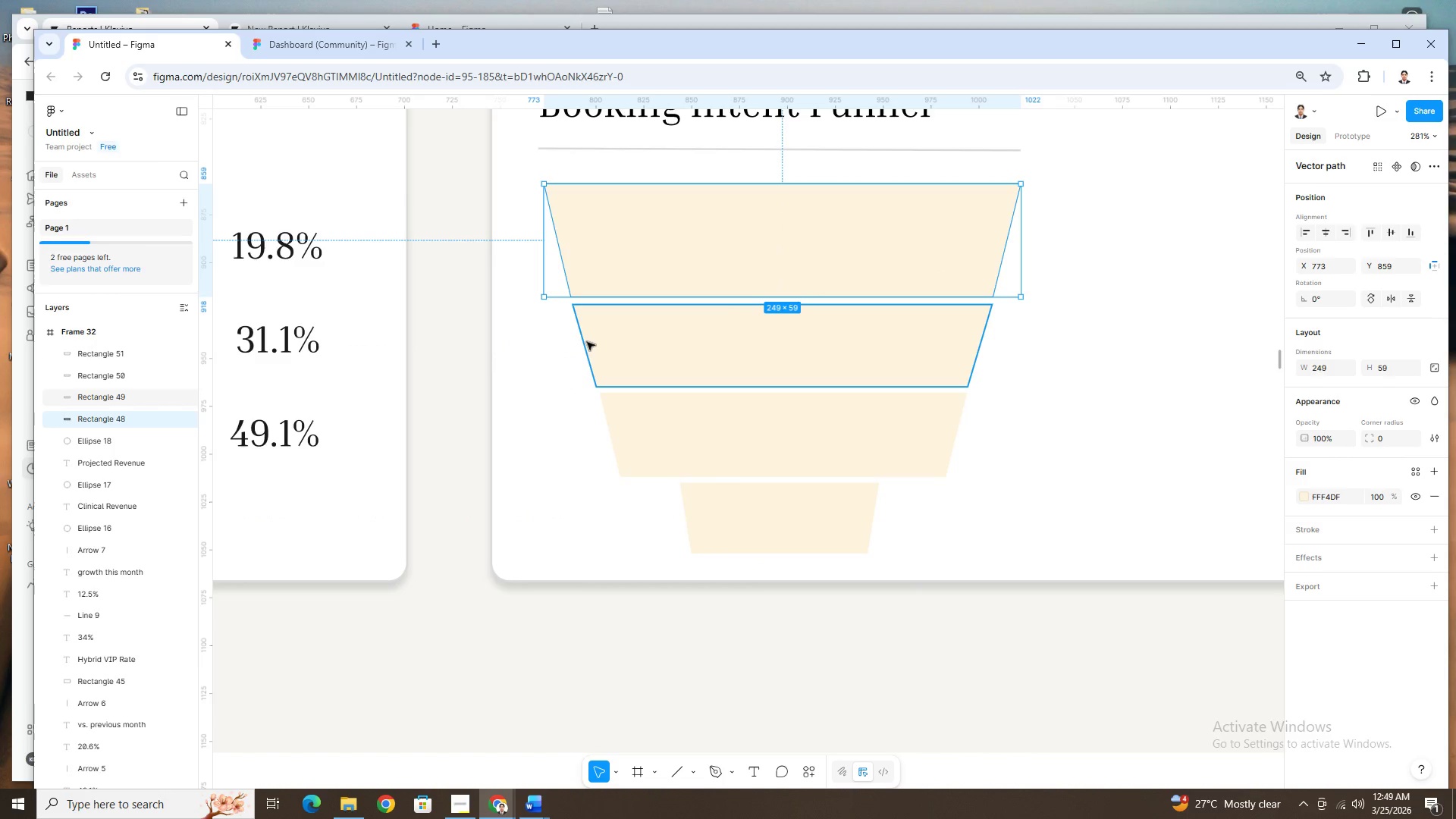 
left_click([587, 342])
 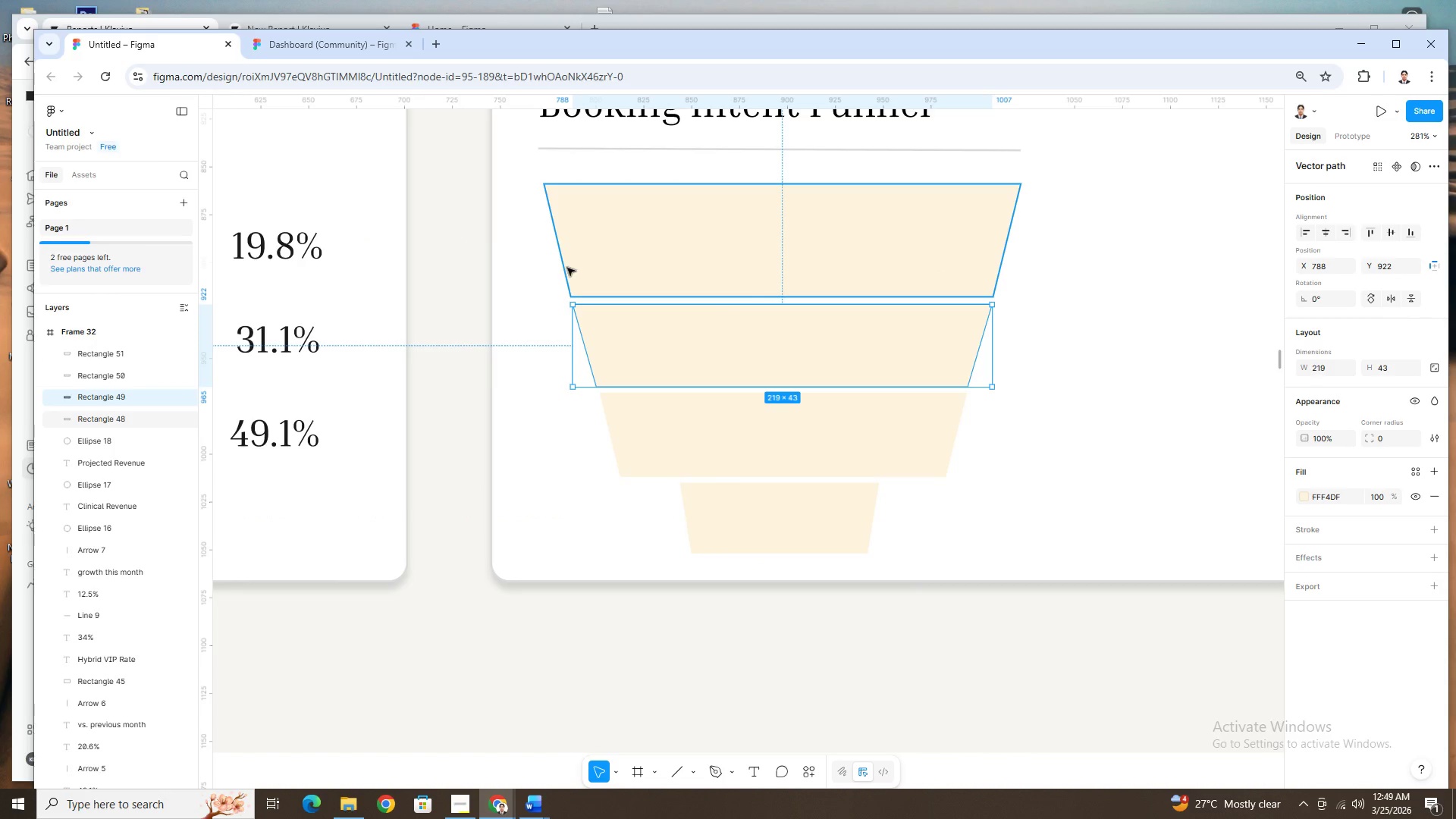 
left_click([566, 268])
 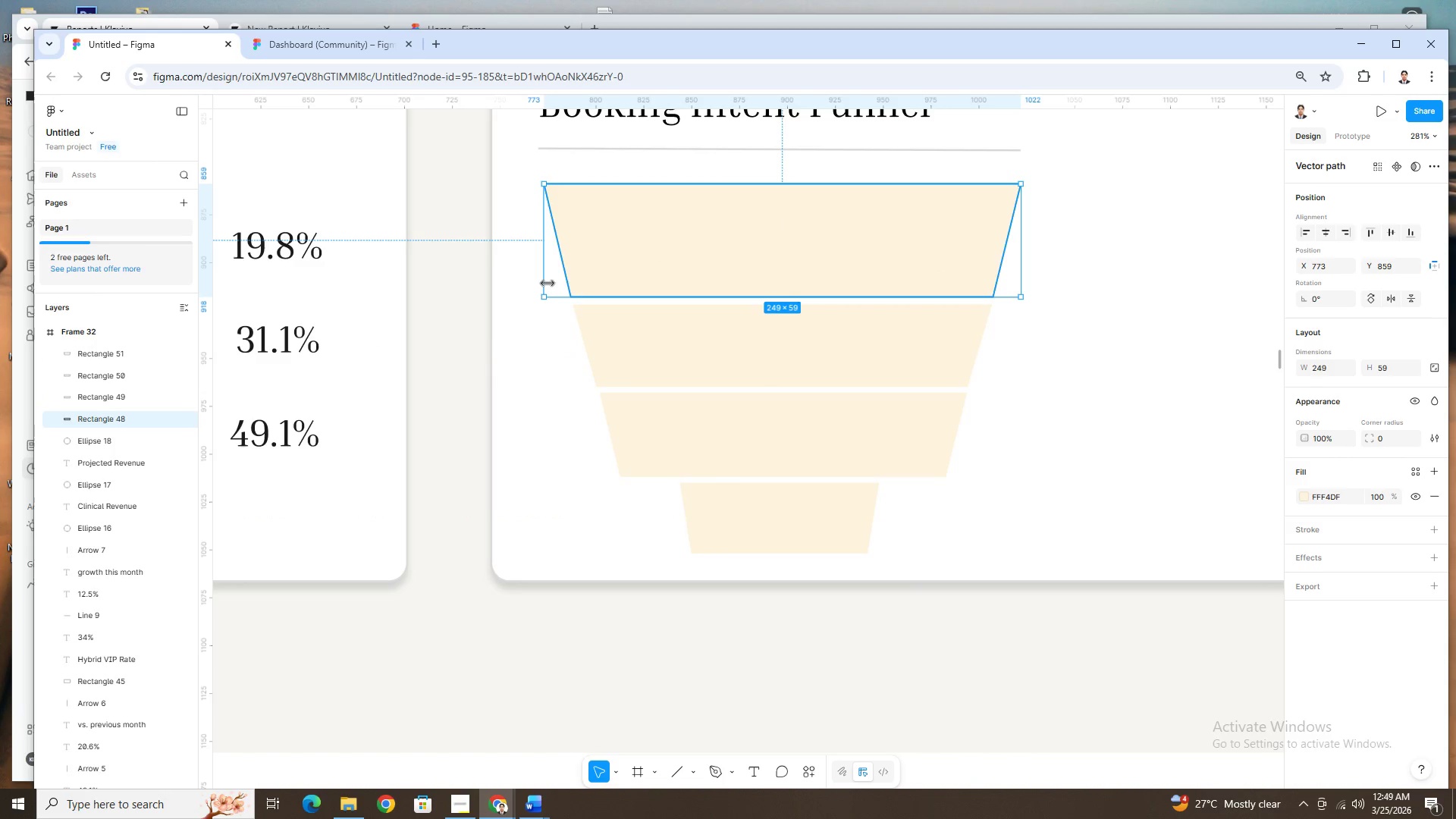 
left_click_drag(start_coordinate=[541, 274], to_coordinate=[581, 278])
 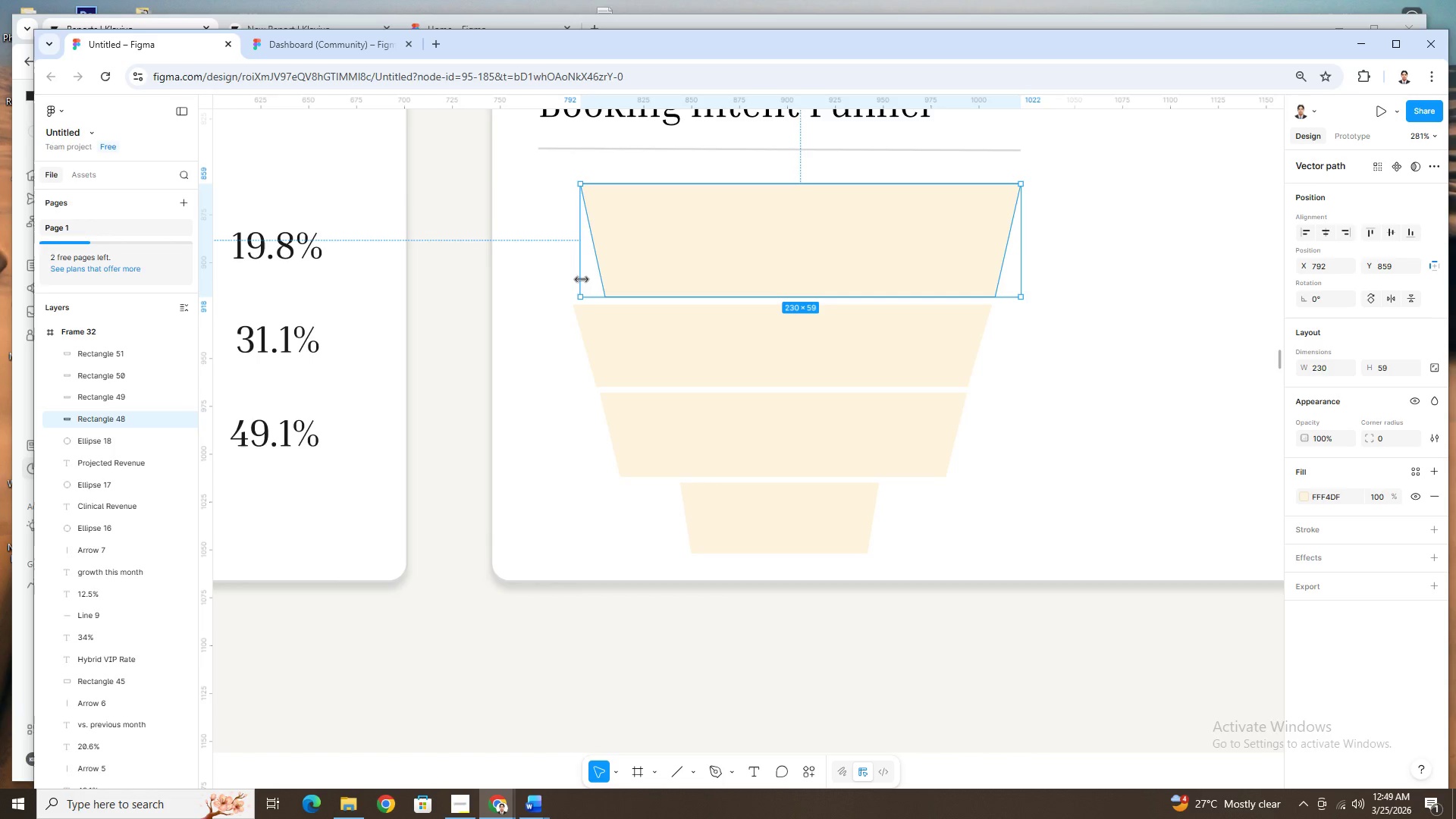 
key(Control+ControlLeft)
 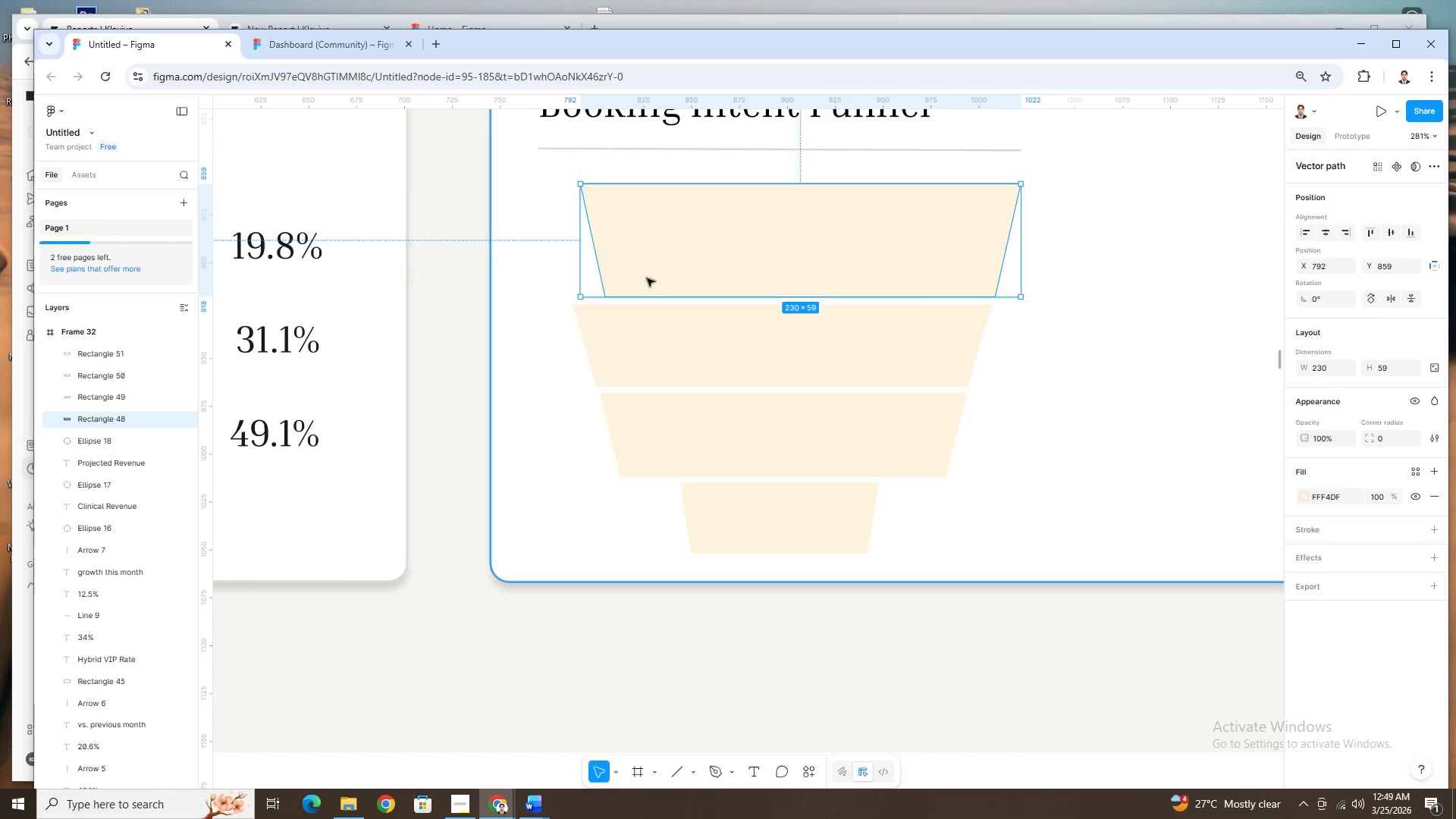 
key(Control+Z)
 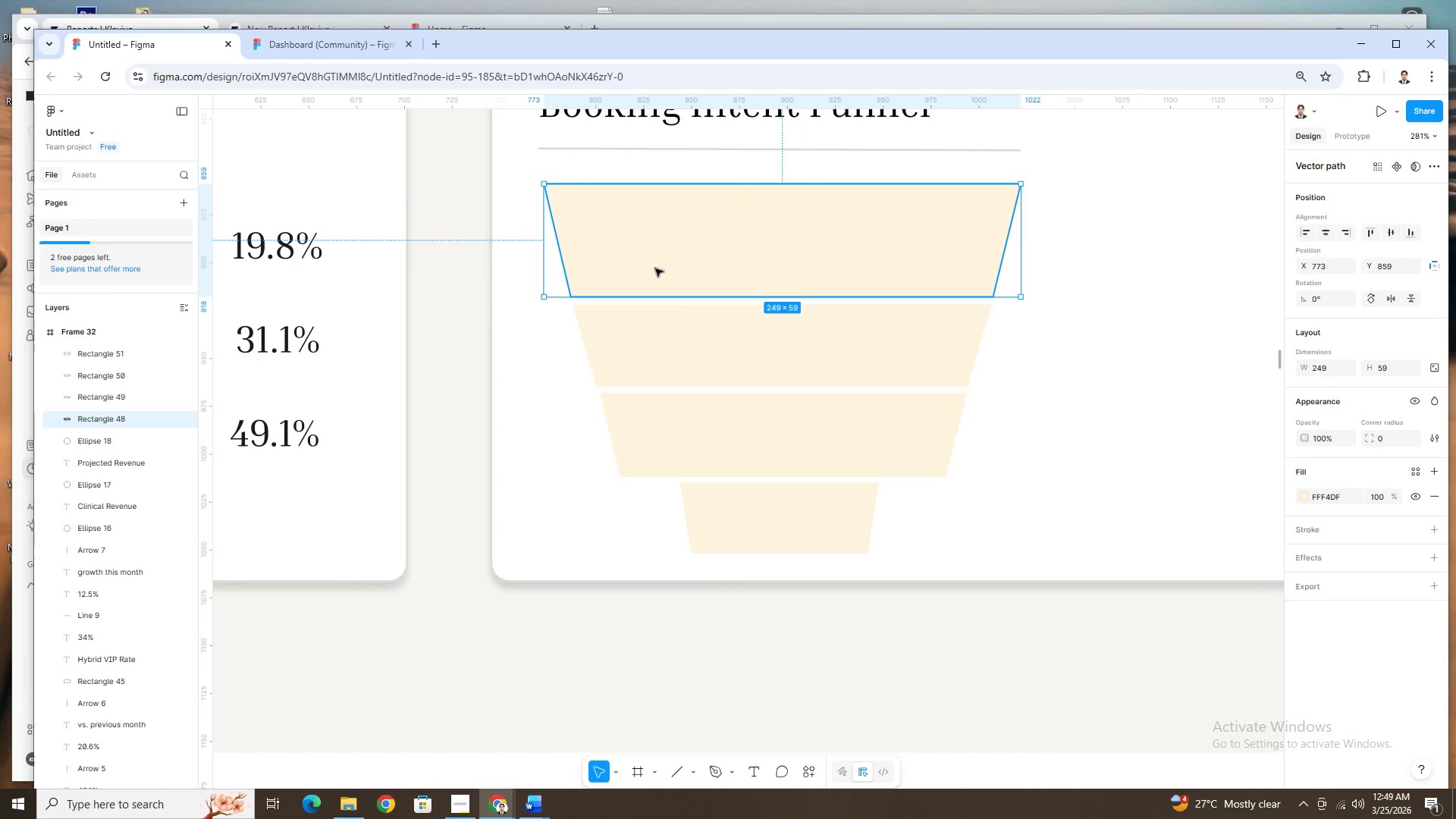 
double_click([655, 268])
 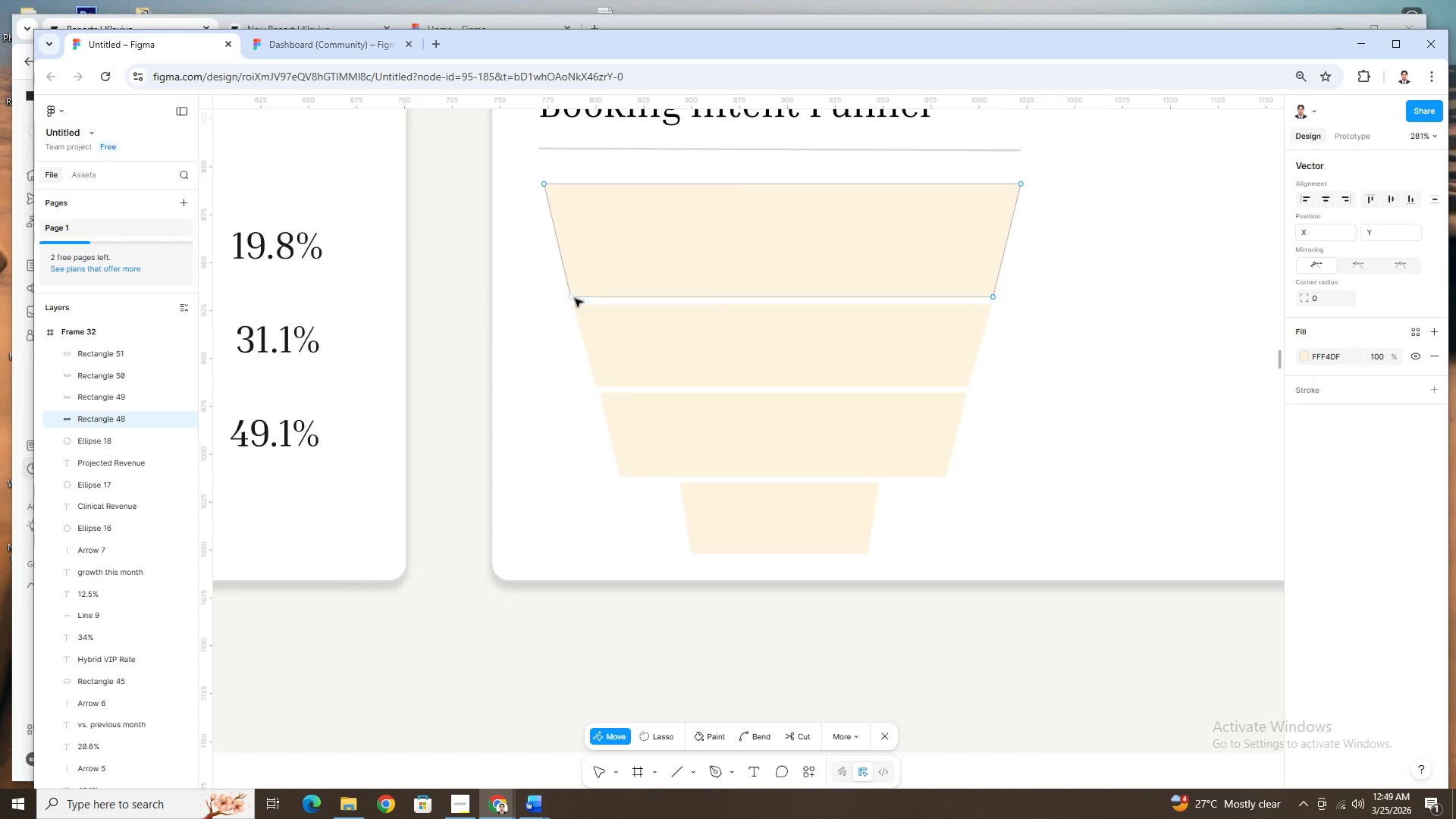 
left_click_drag(start_coordinate=[573, 297], to_coordinate=[598, 300])
 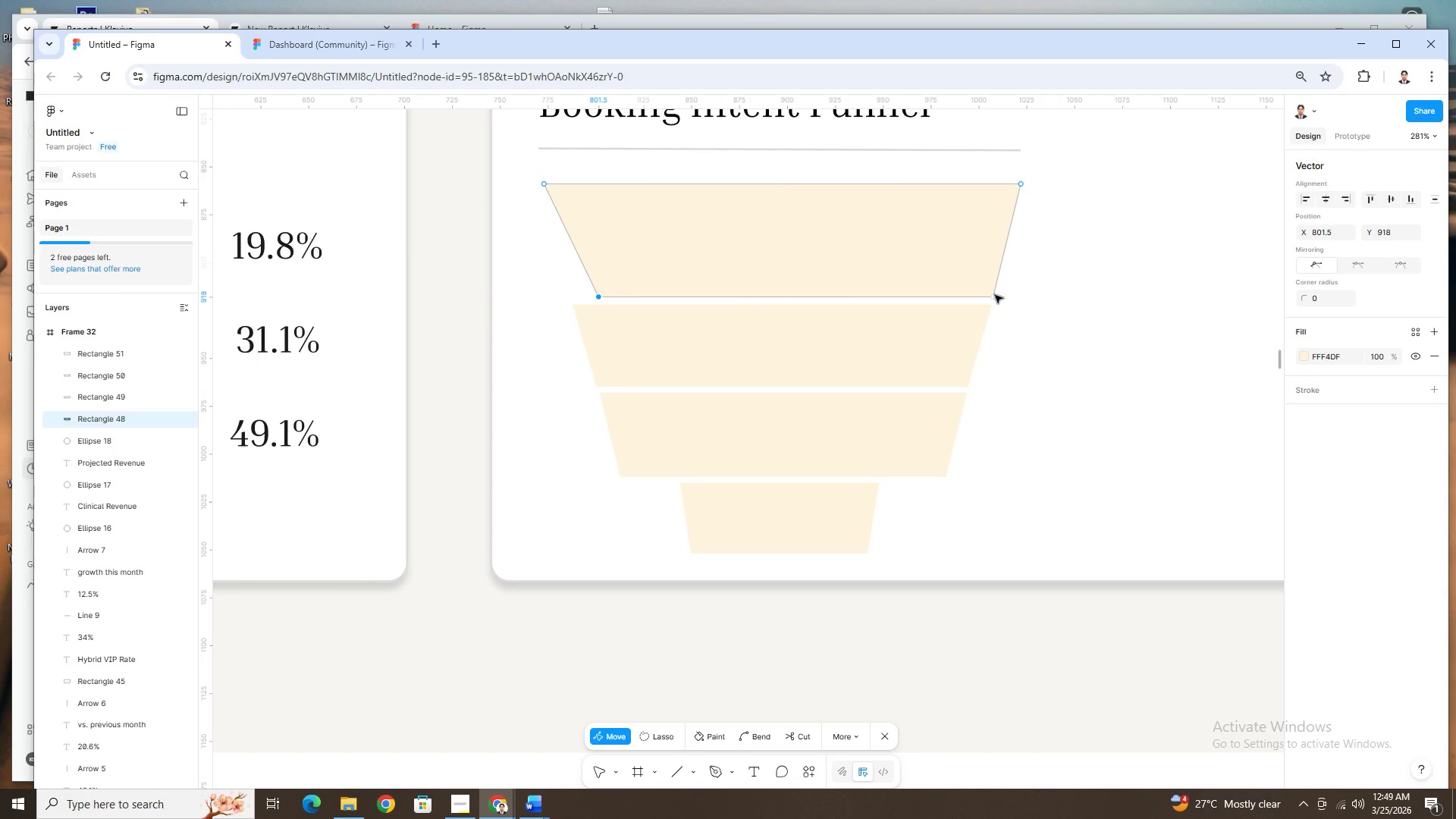 
left_click_drag(start_coordinate=[994, 295], to_coordinate=[963, 296])
 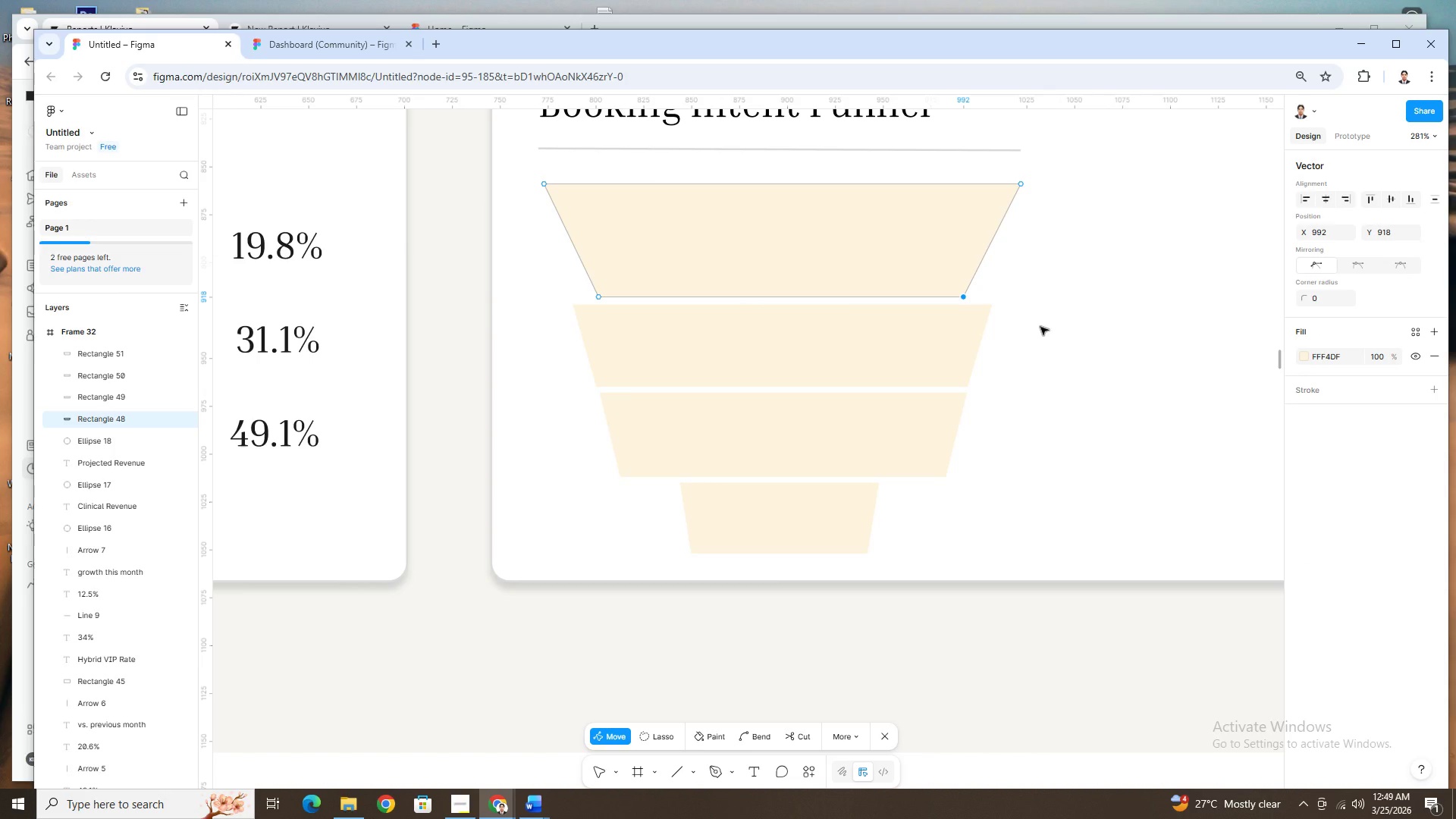 
left_click([877, 352])
 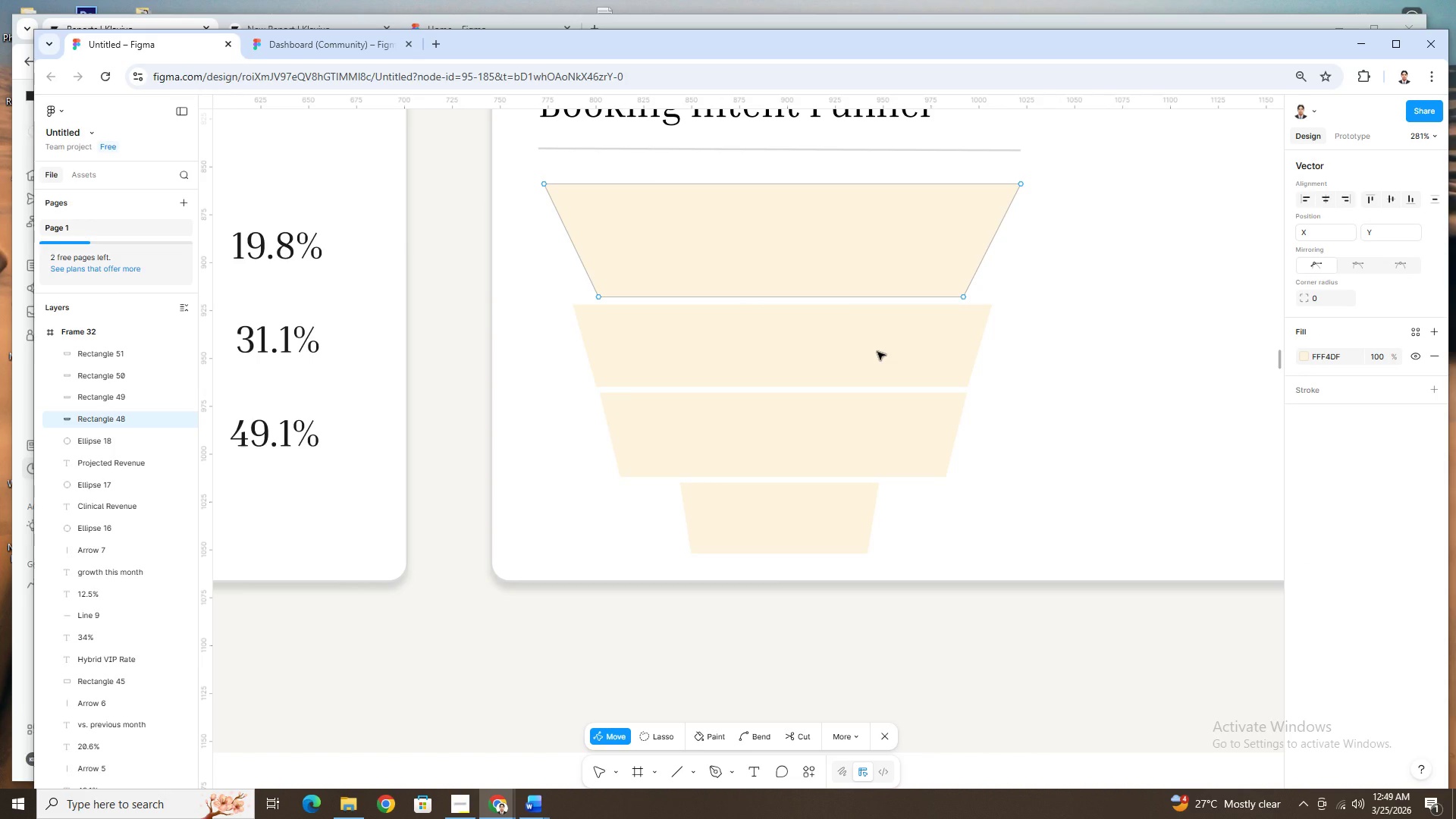 
key(Escape)
 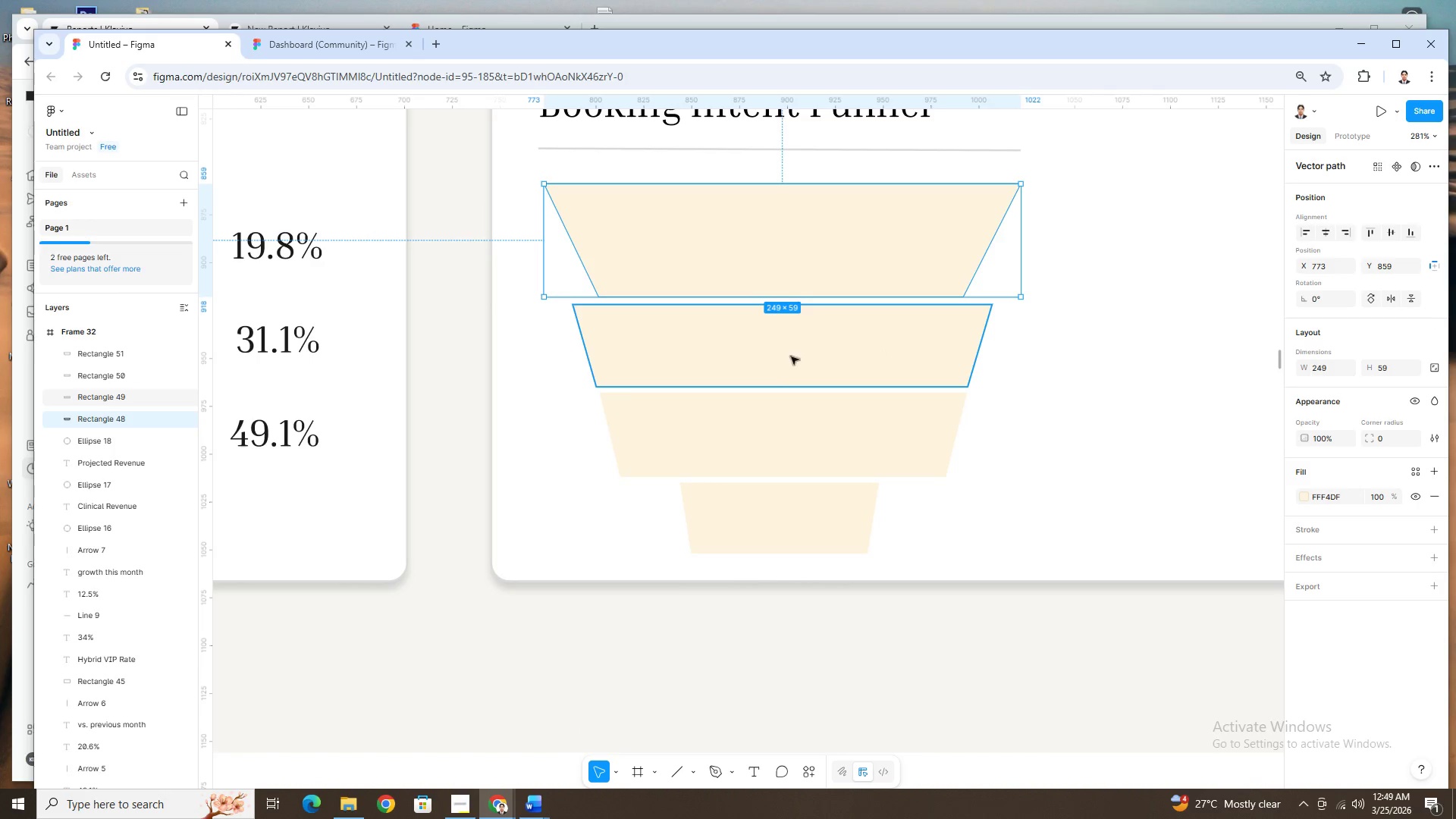 
left_click([748, 356])
 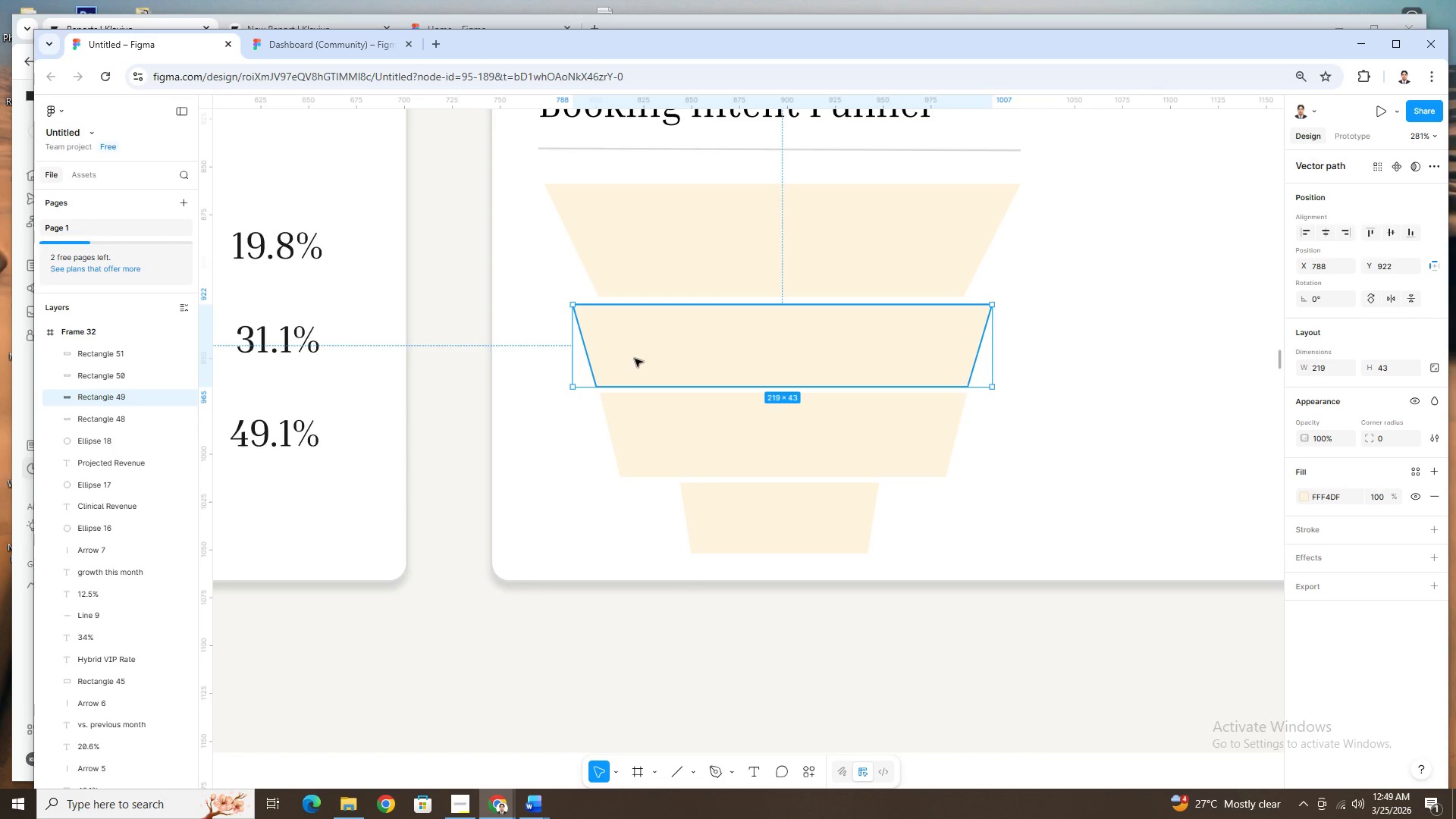 
left_click([635, 356])
 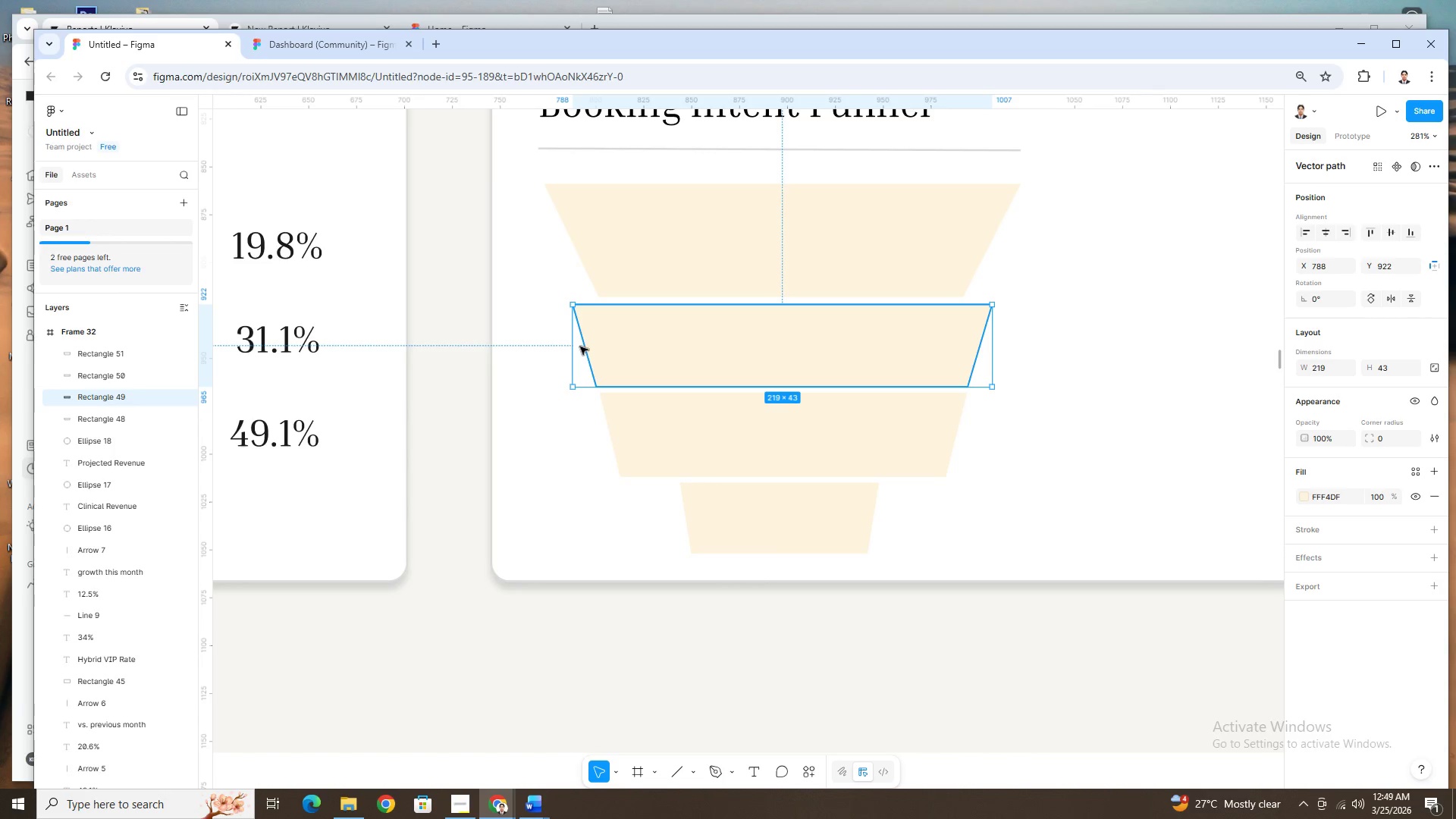 
left_click_drag(start_coordinate=[573, 344], to_coordinate=[601, 349])
 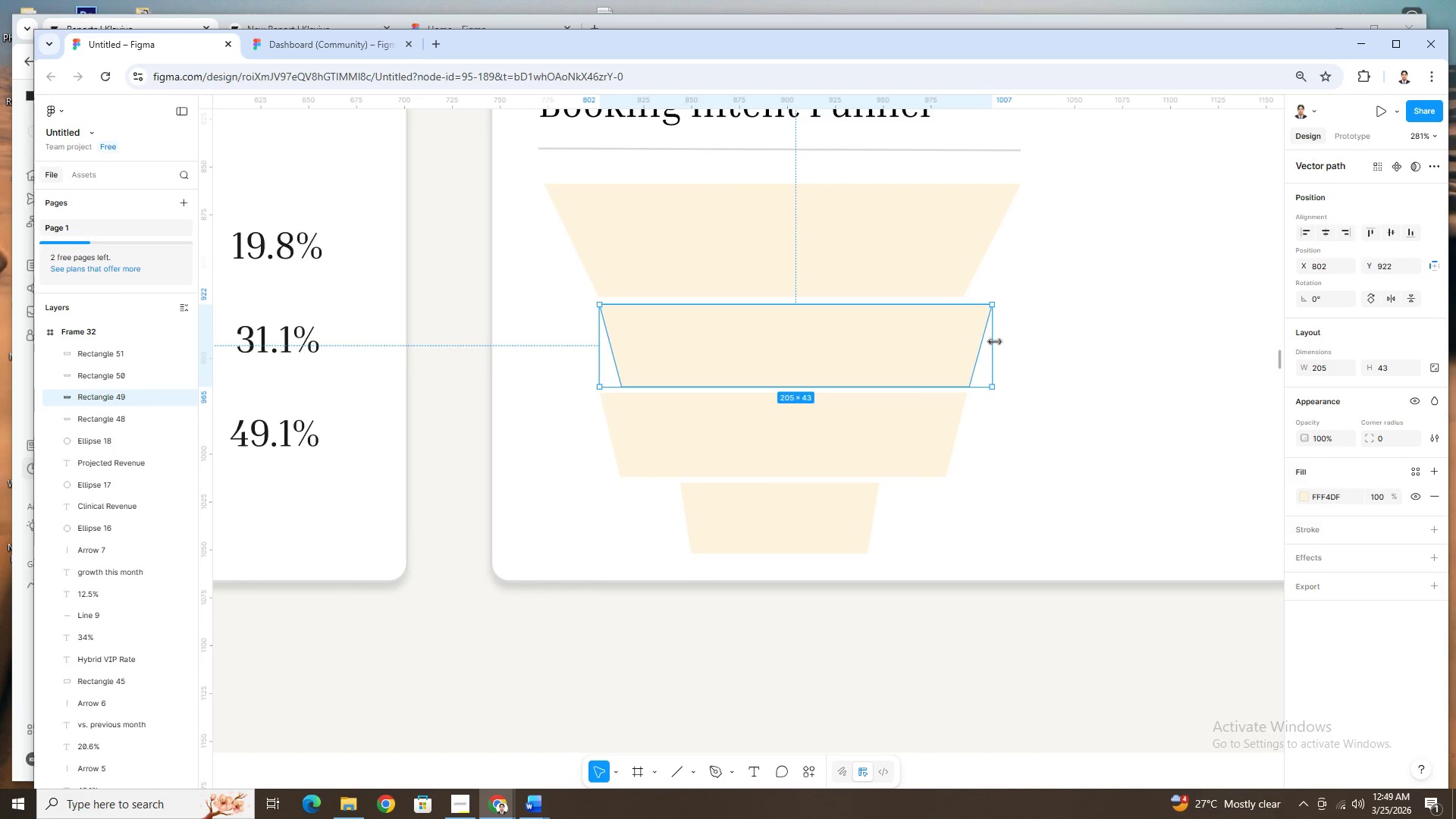 
left_click_drag(start_coordinate=[994, 340], to_coordinate=[962, 340])
 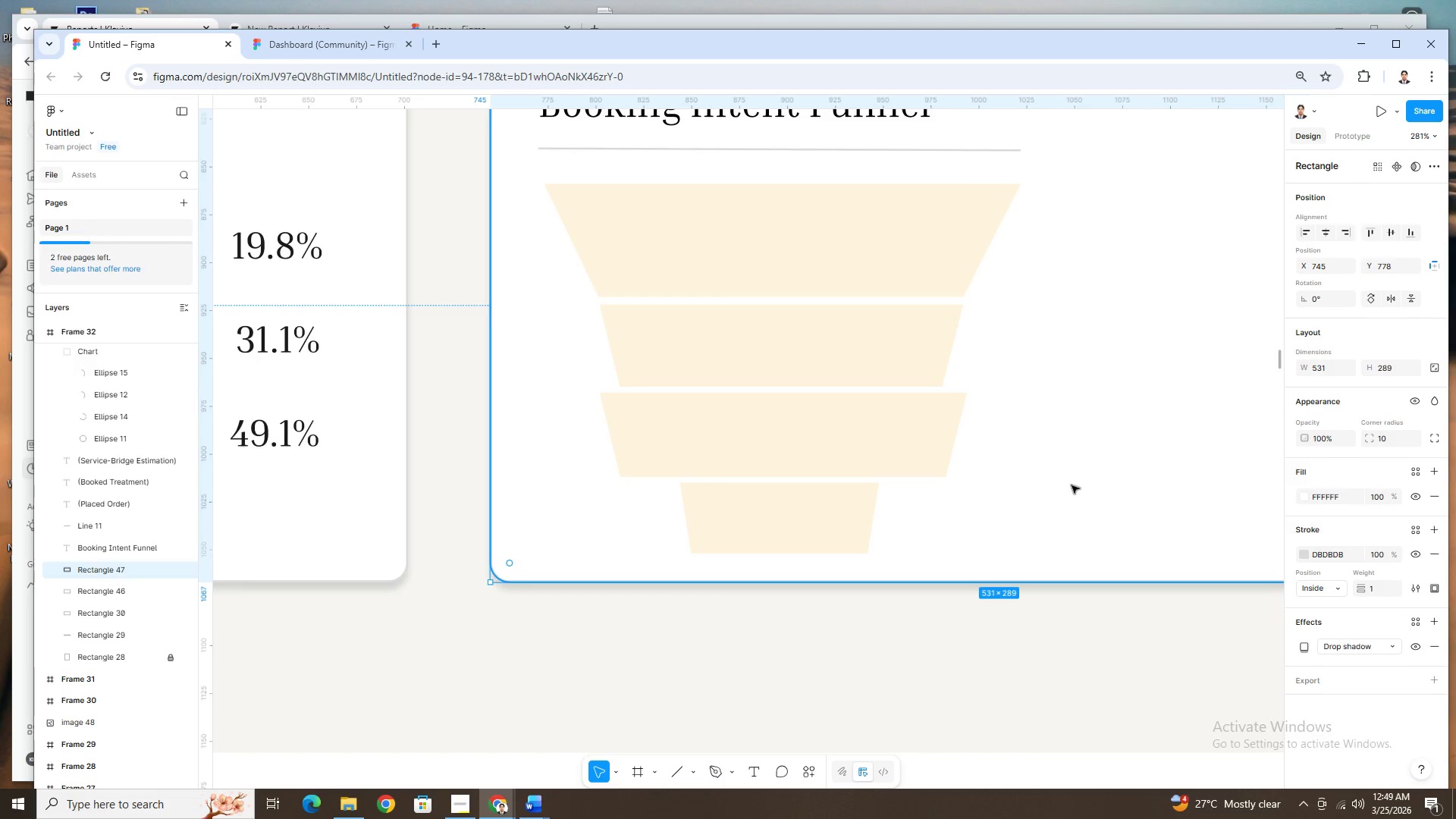 
left_click([716, 353])
 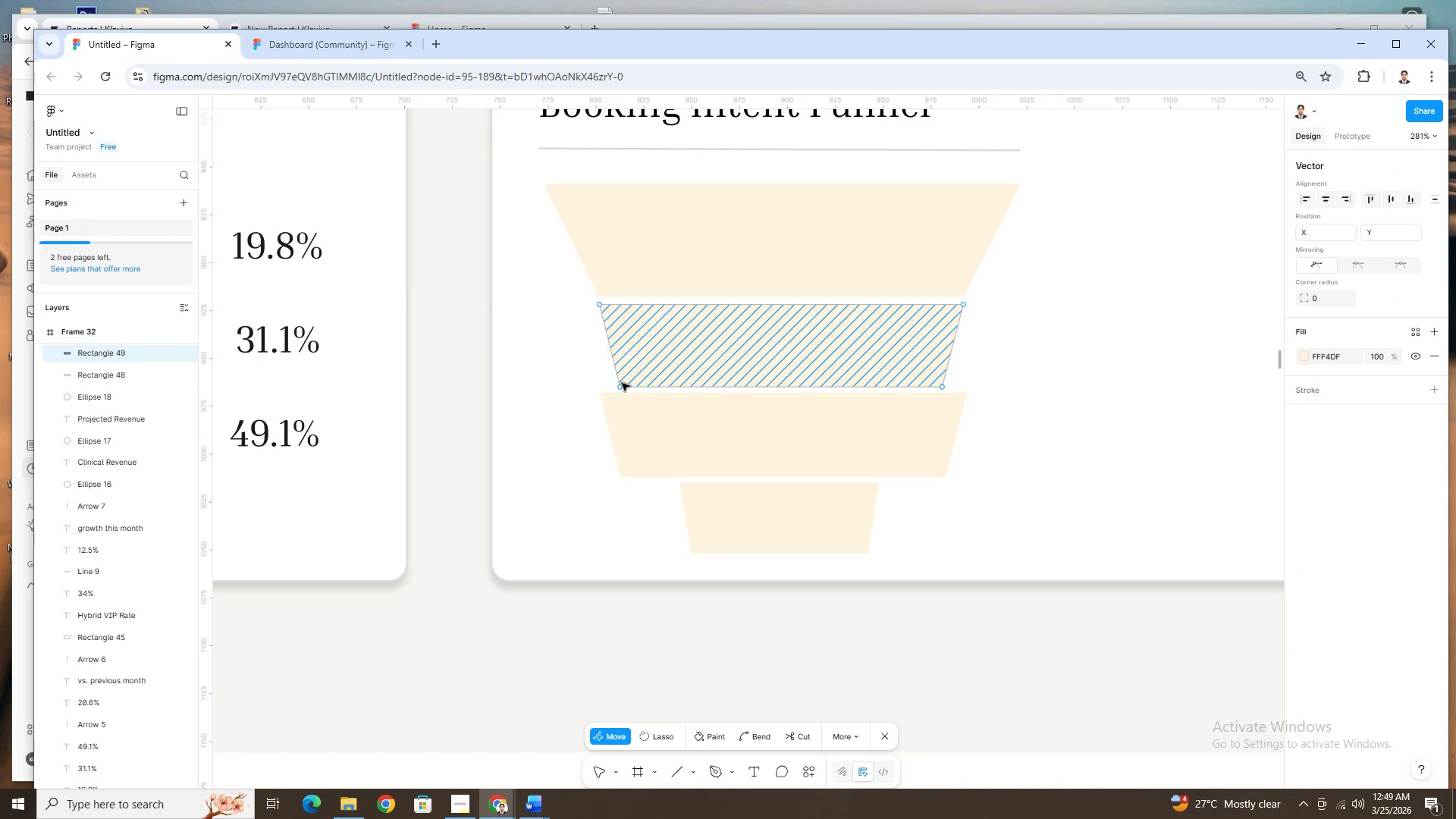 
left_click_drag(start_coordinate=[622, 386], to_coordinate=[629, 388])
 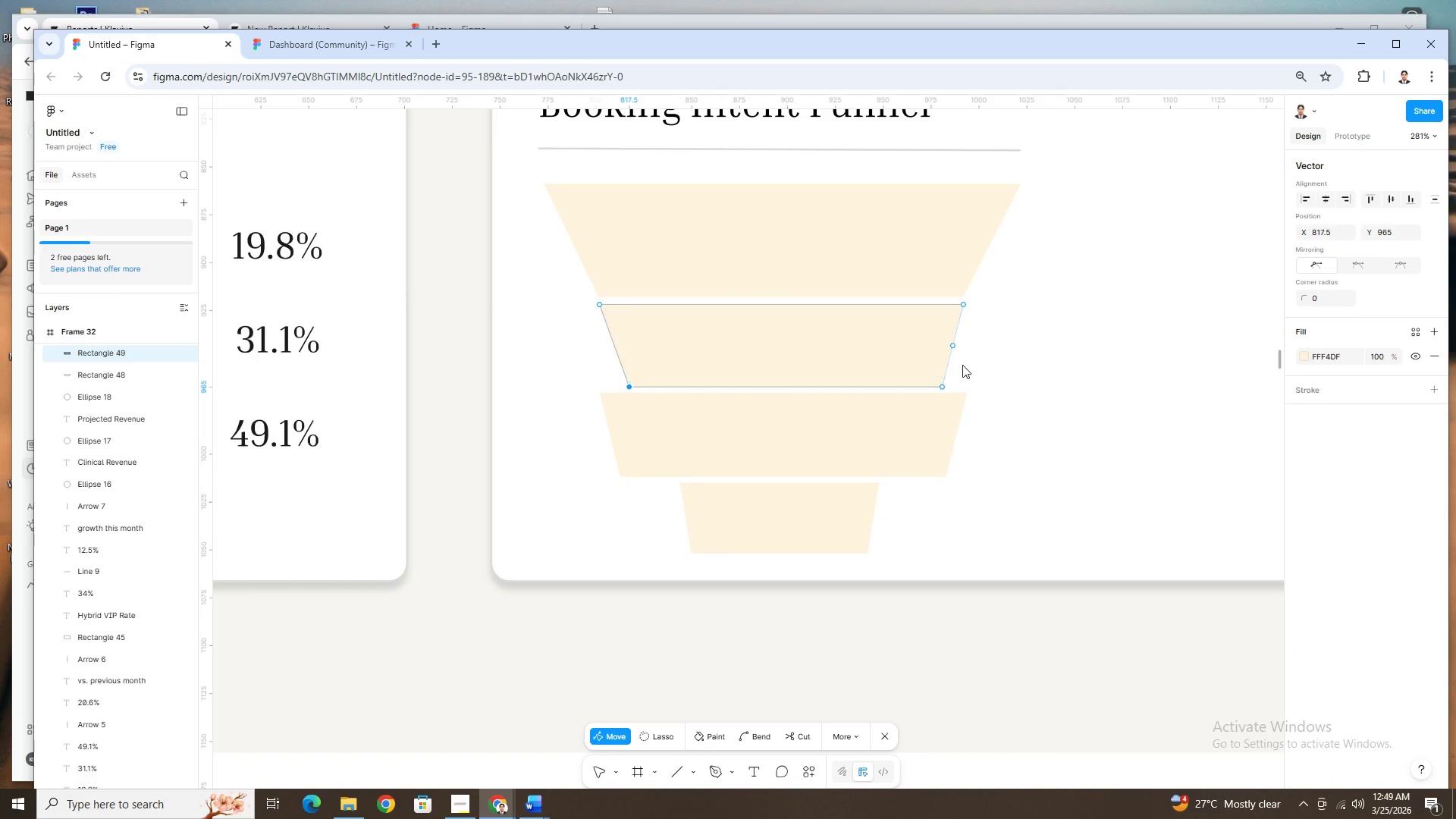 
key(Escape)
 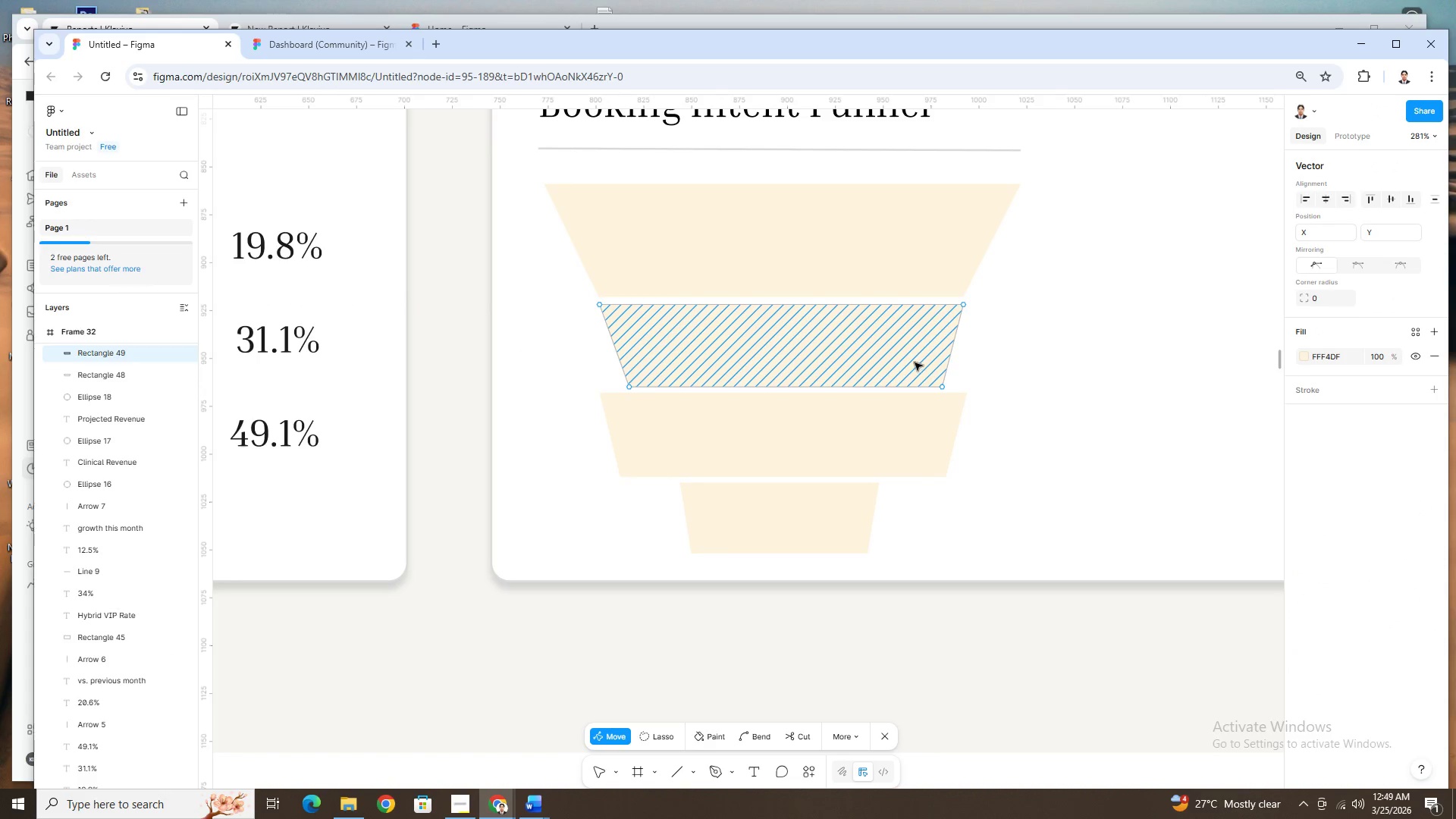 
left_click([915, 362])
 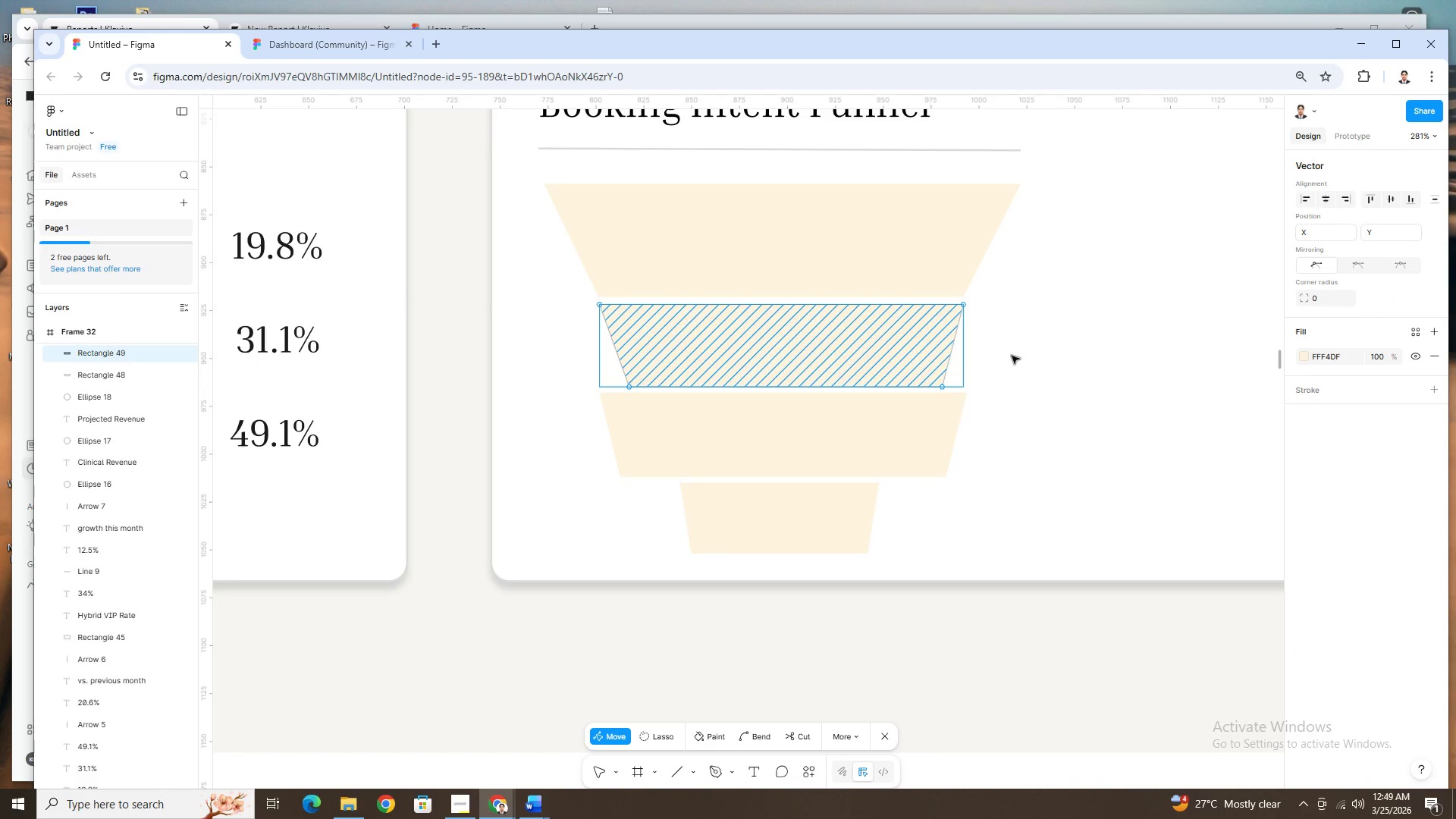 
key(Escape)
 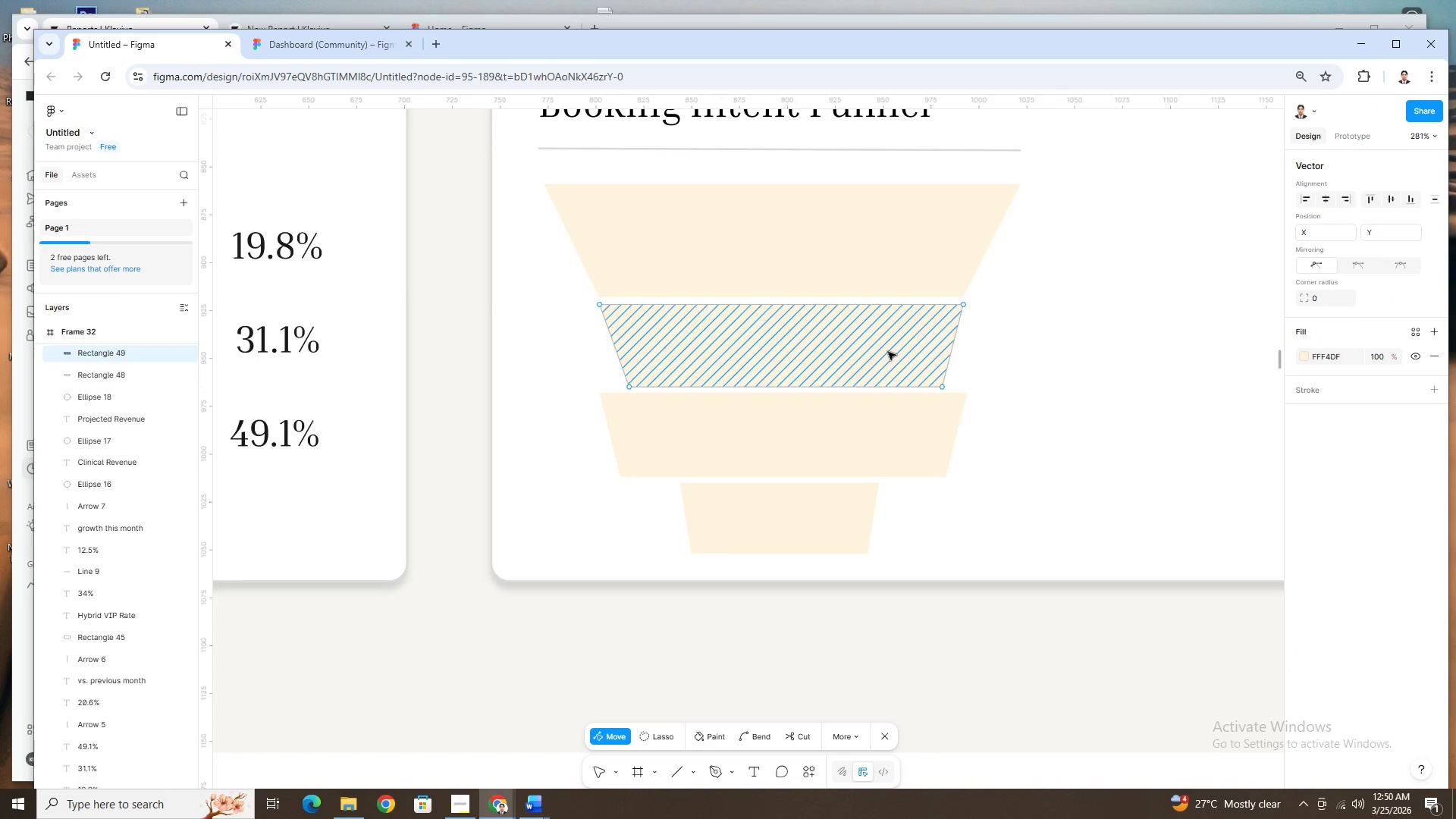 
left_click([885, 350])
 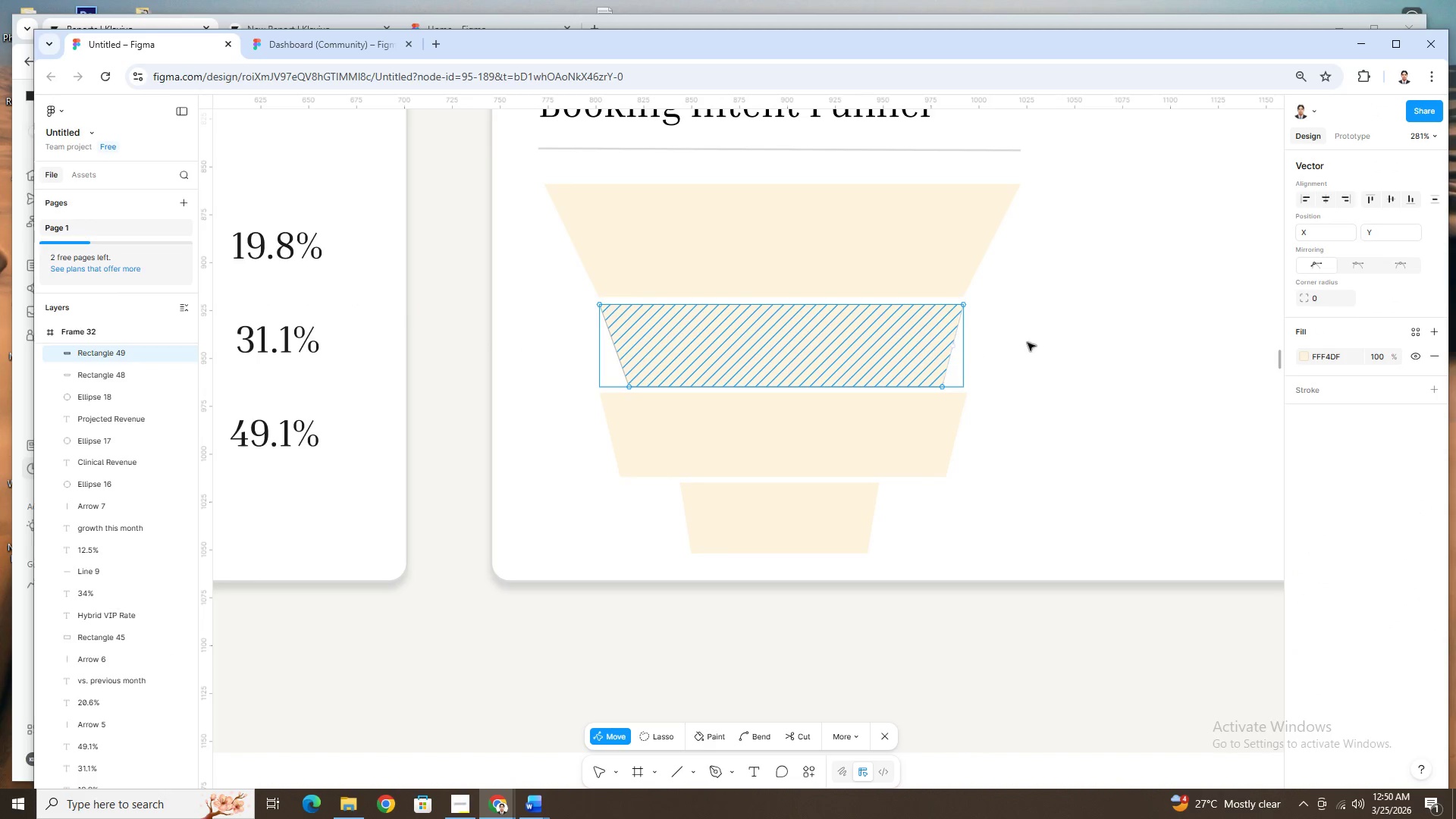 
left_click([1084, 359])
 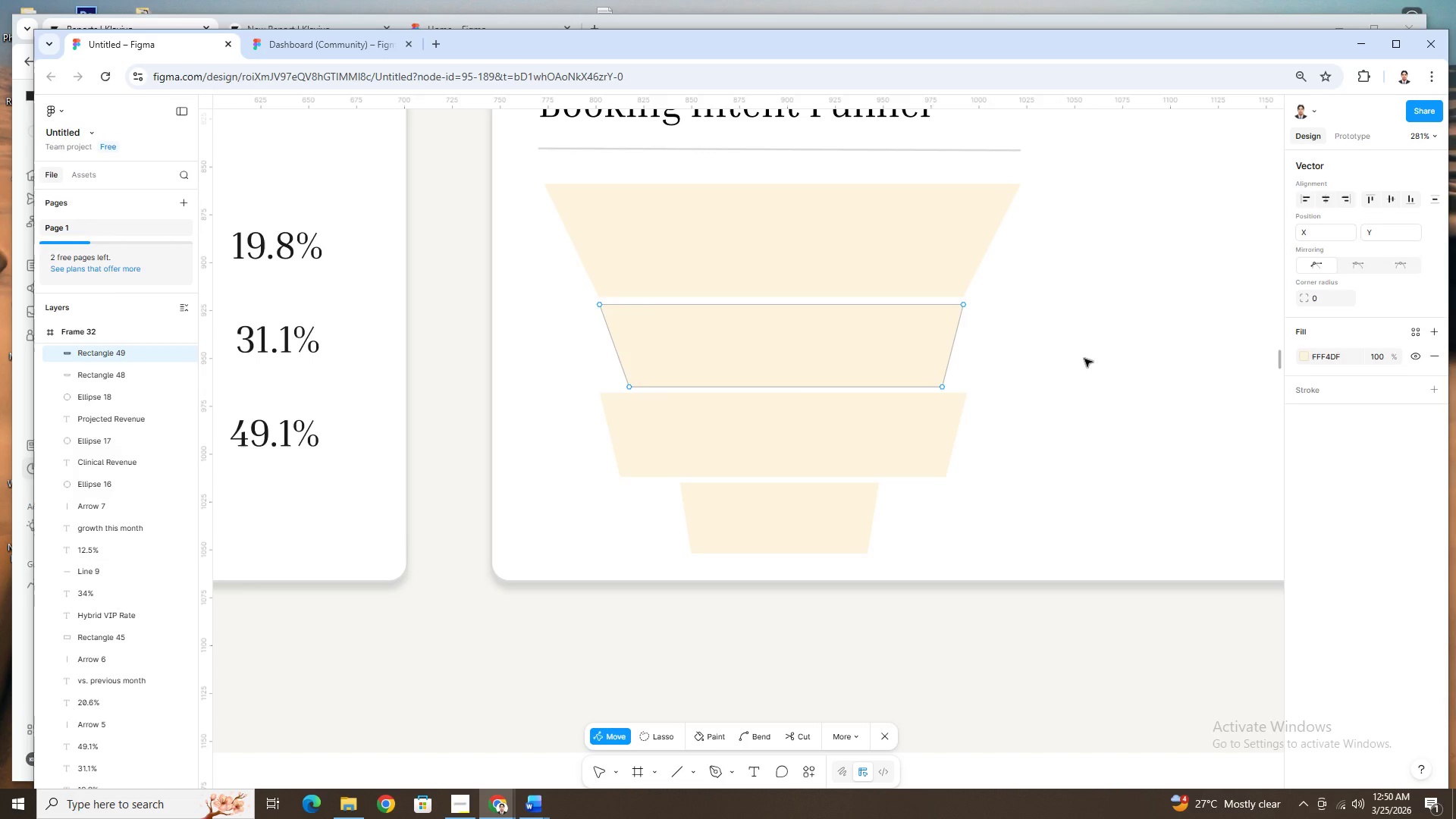 
key(Escape)
 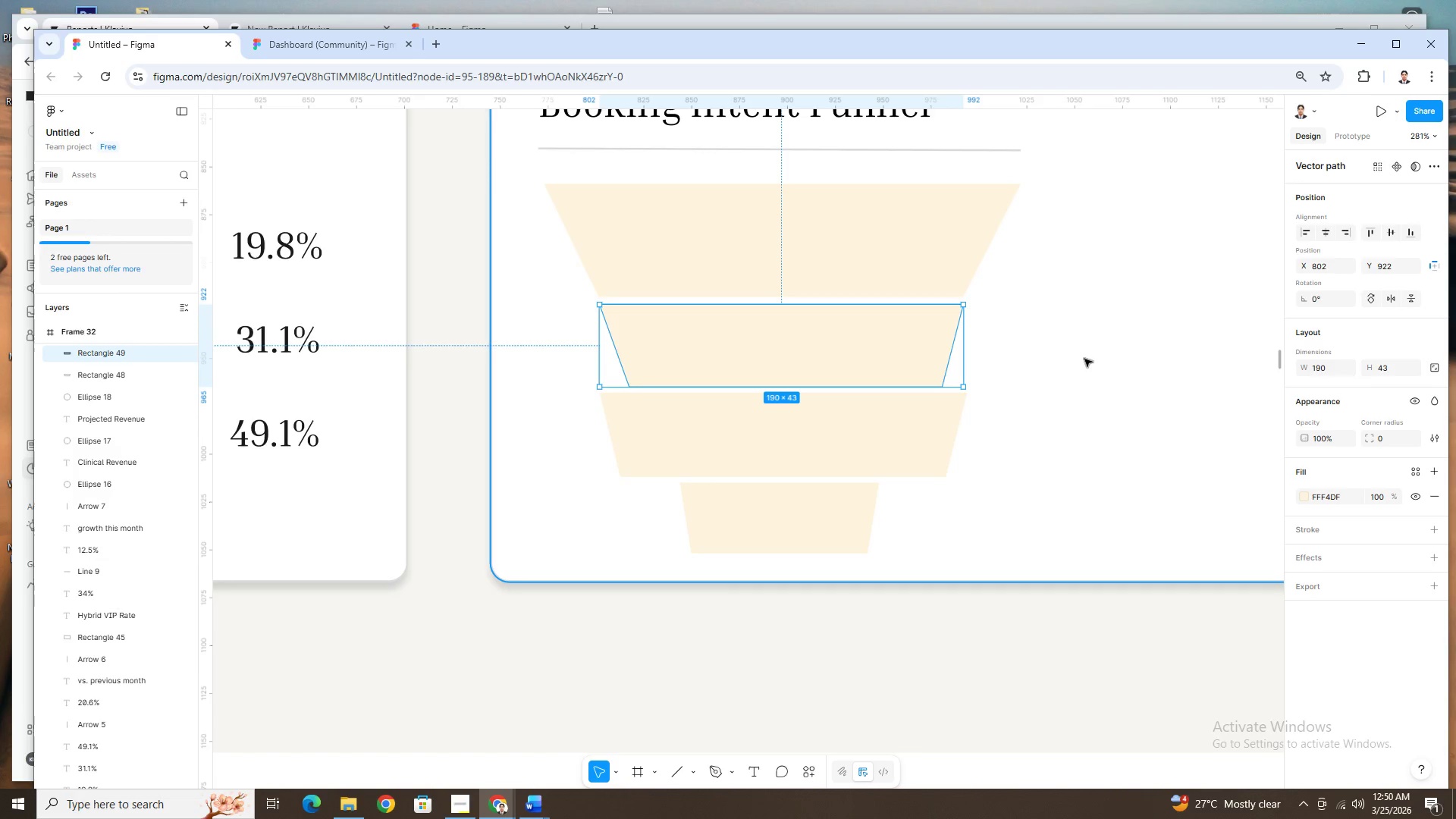 
key(Escape)
 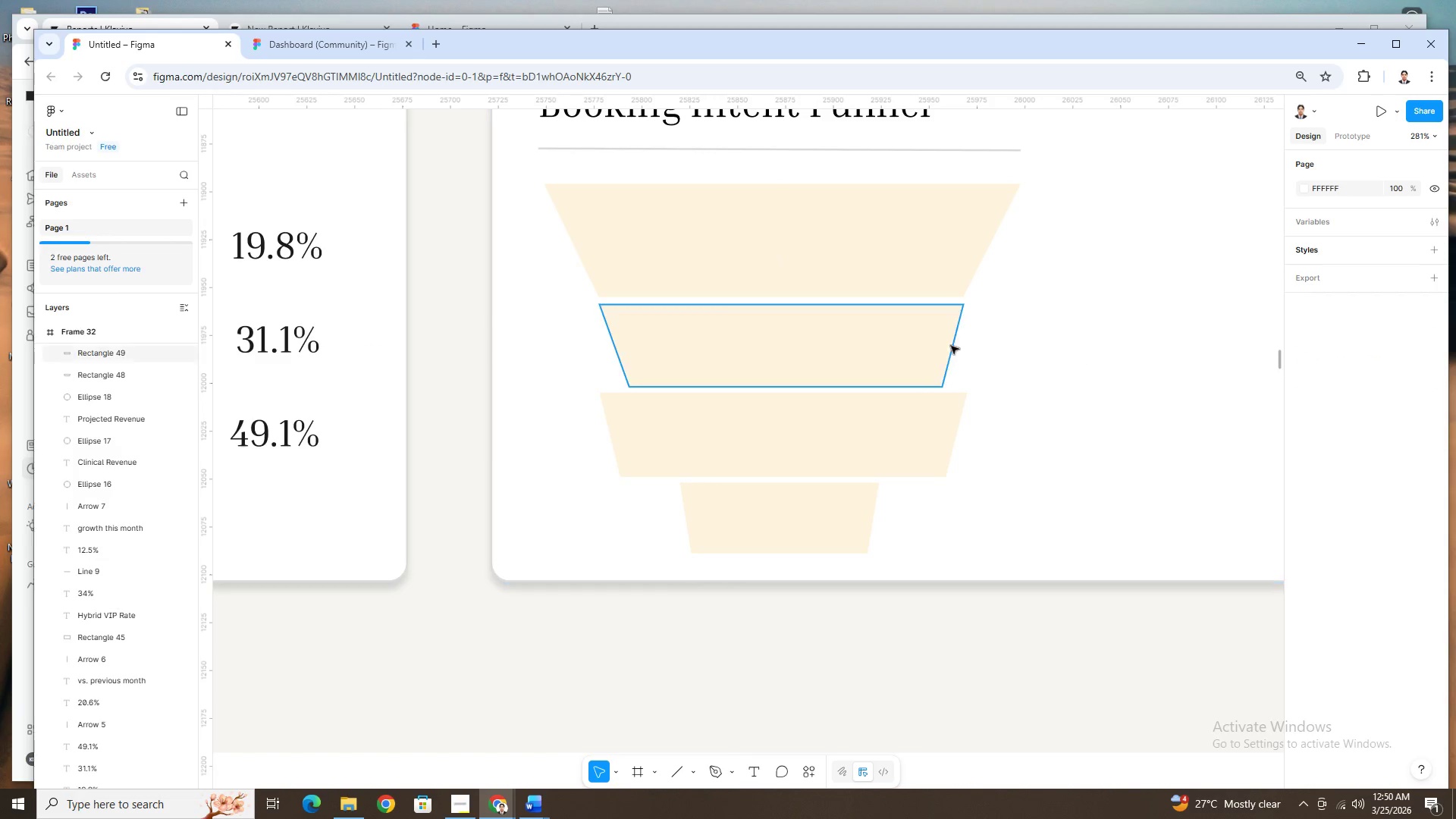 
left_click([946, 346])
 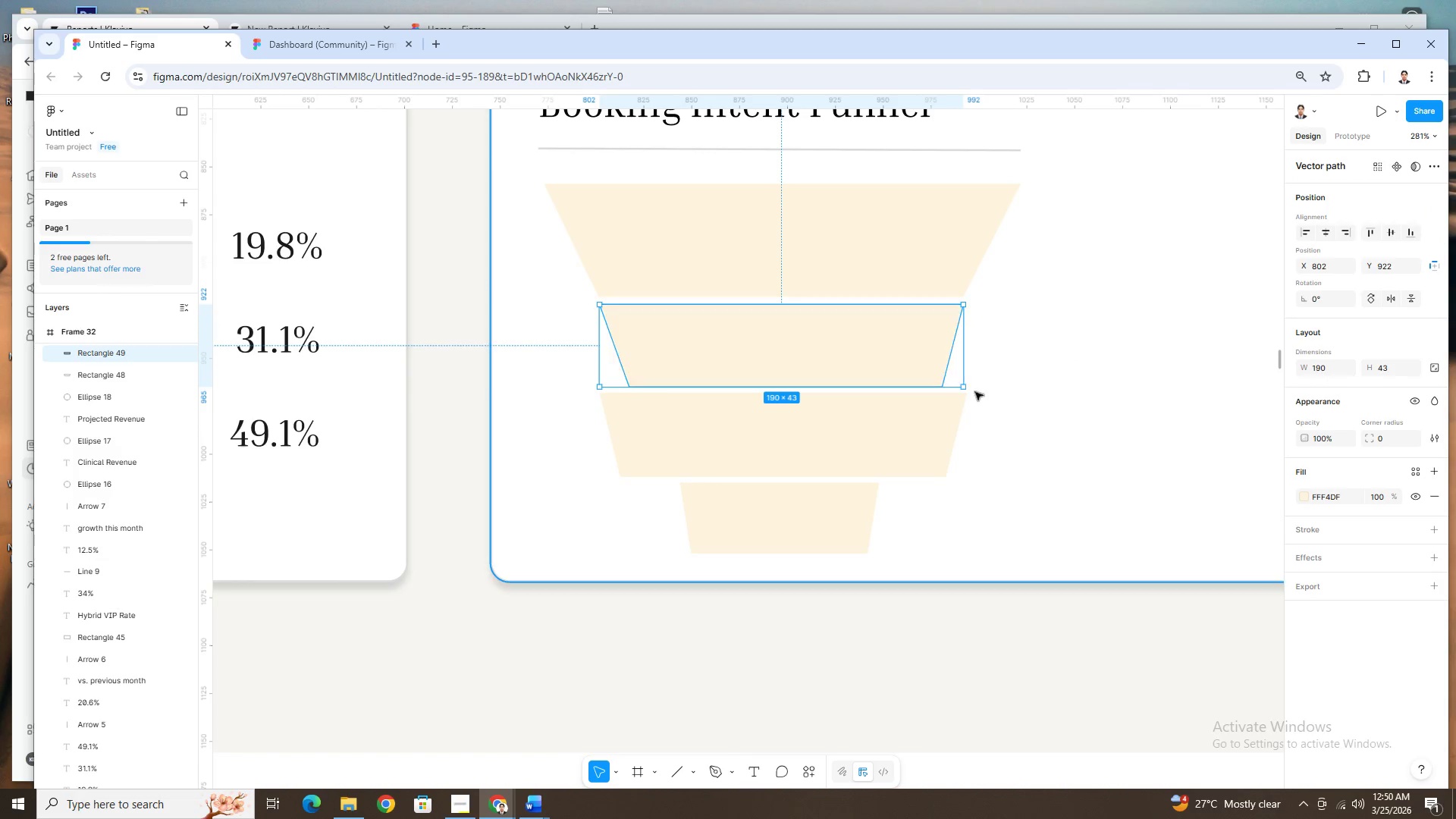 
key(Delete)
 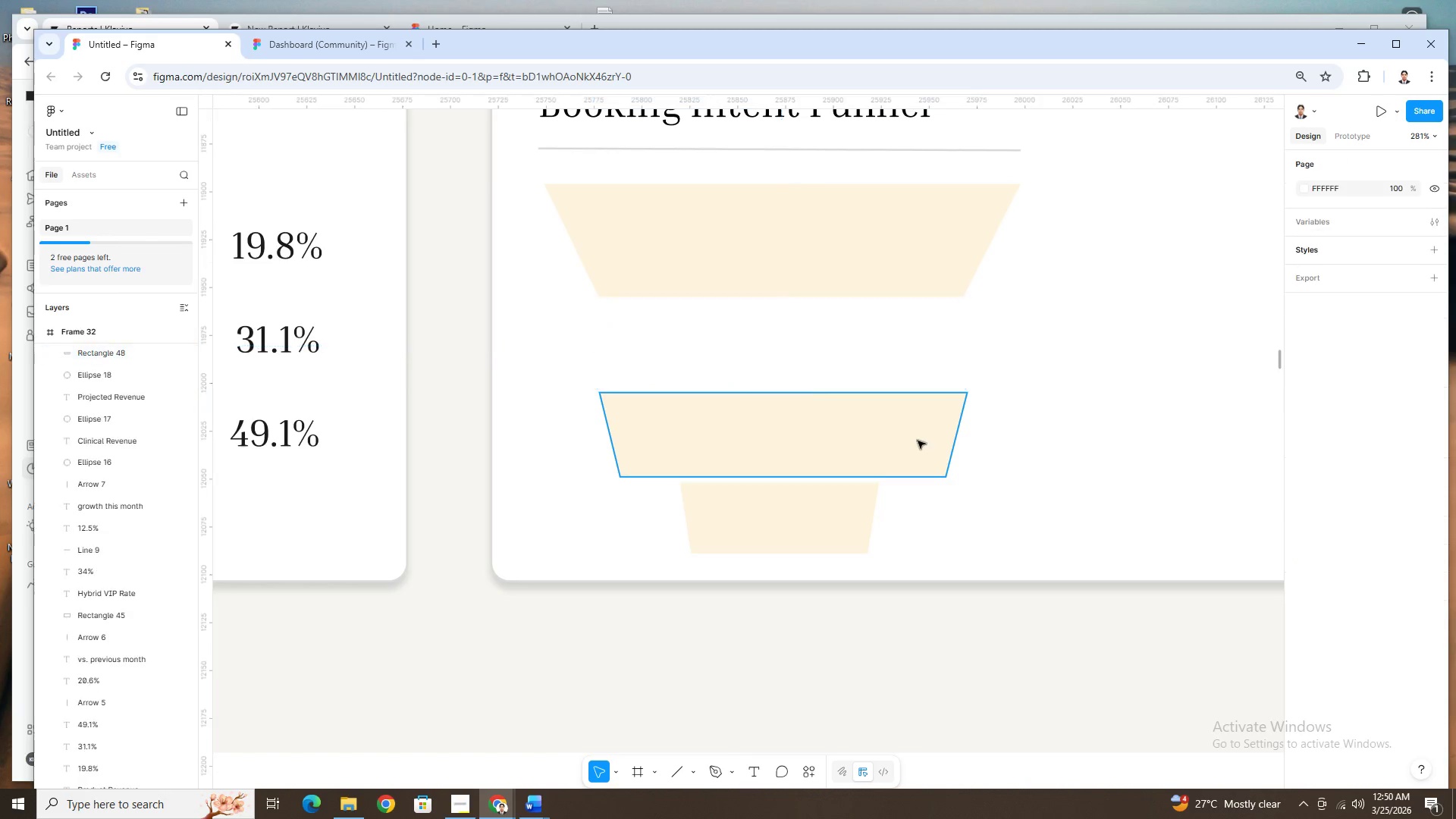 
left_click([918, 441])
 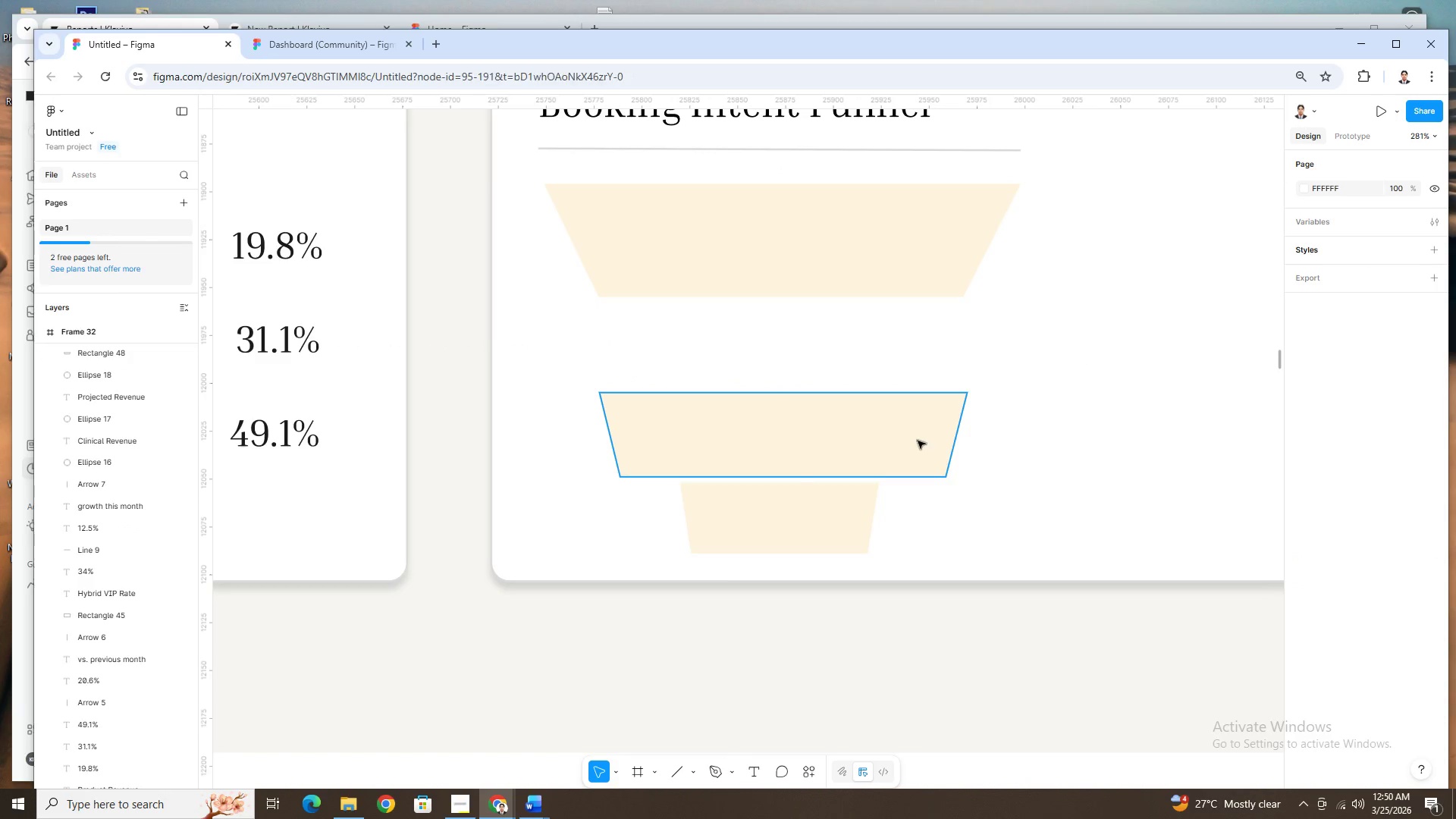 
key(Delete)
 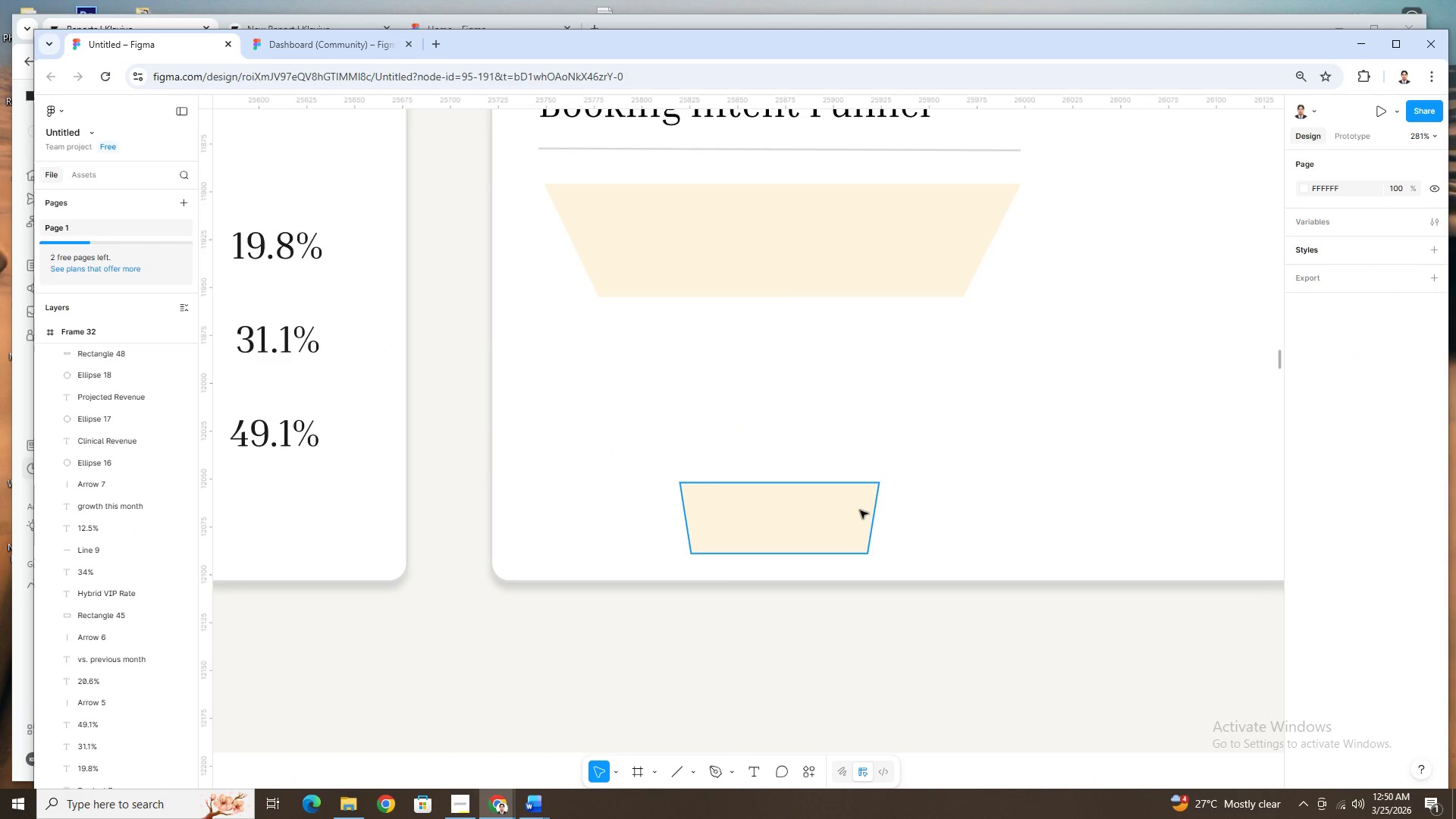 
left_click([849, 510])
 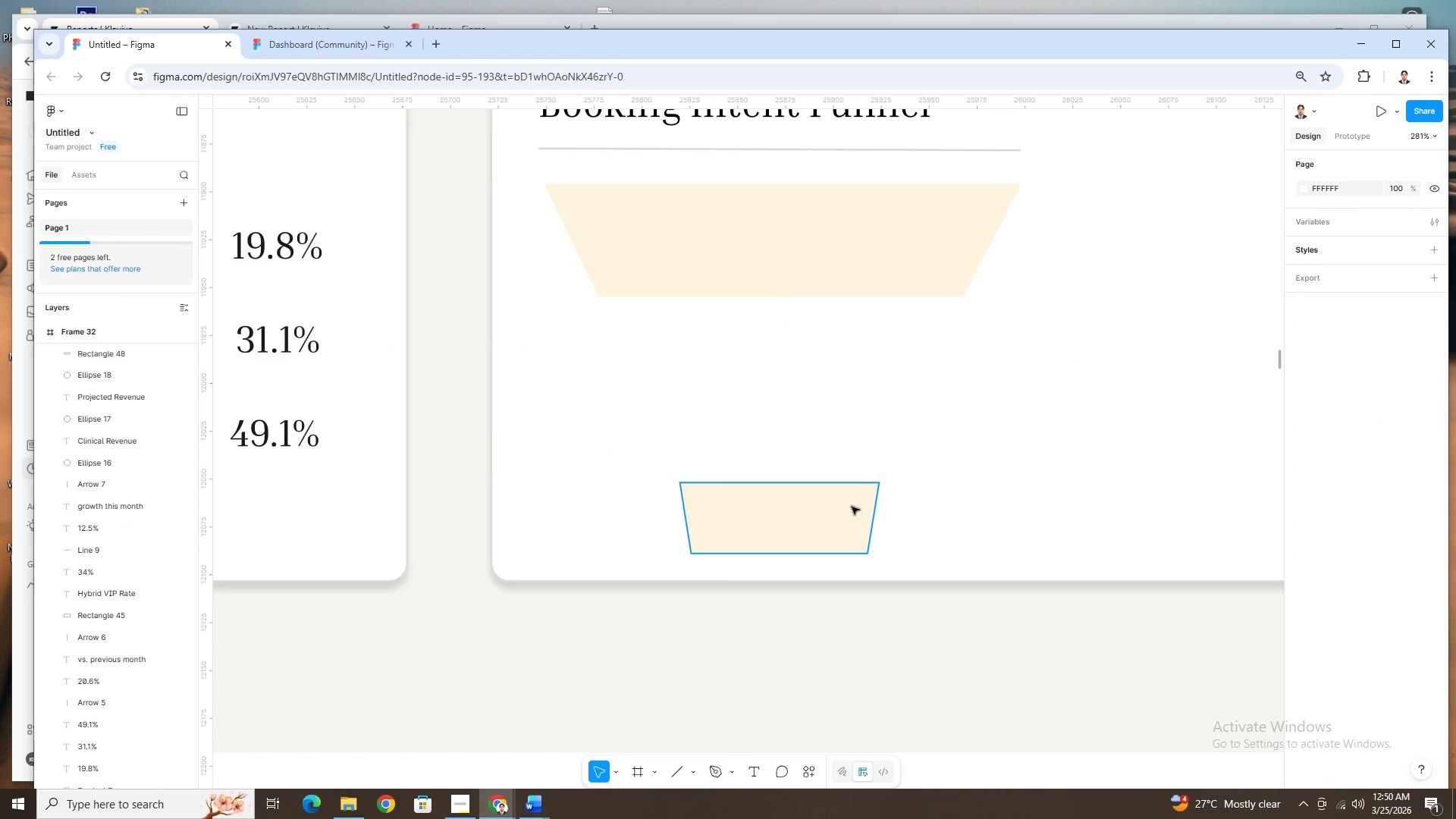 
key(Delete)
 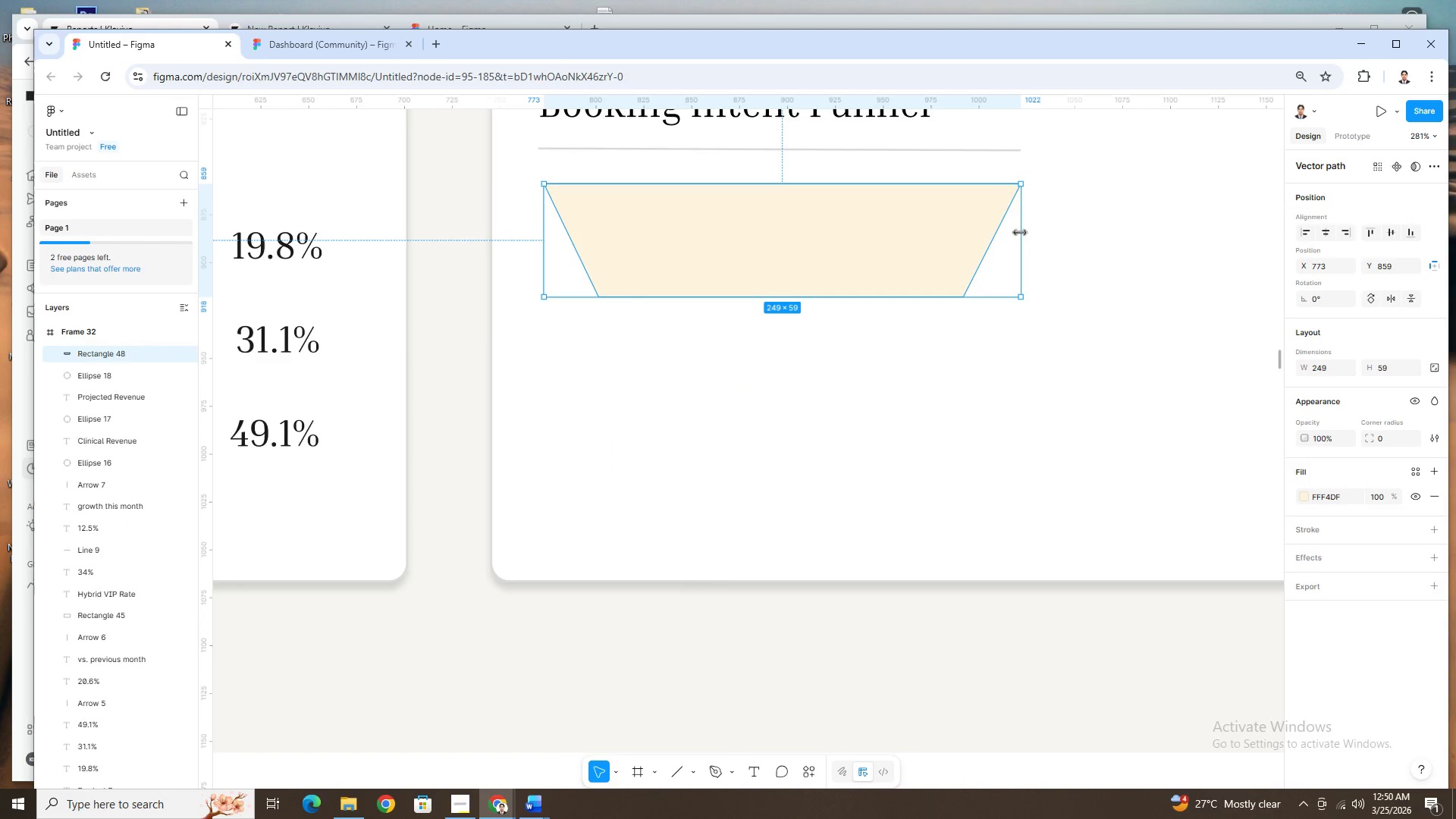 
left_click_drag(start_coordinate=[1019, 231], to_coordinate=[976, 231])
 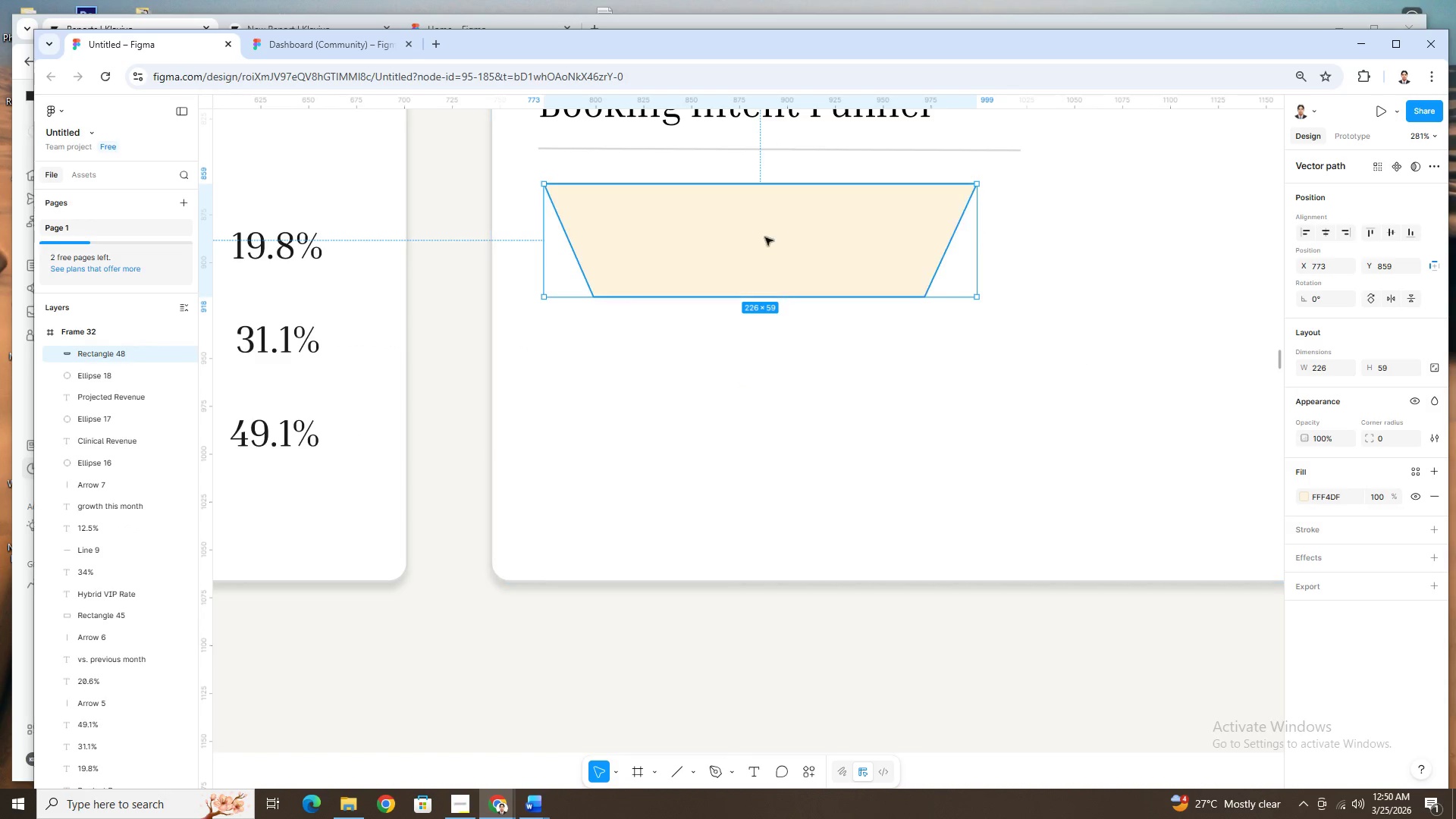 
left_click_drag(start_coordinate=[766, 238], to_coordinate=[786, 237])
 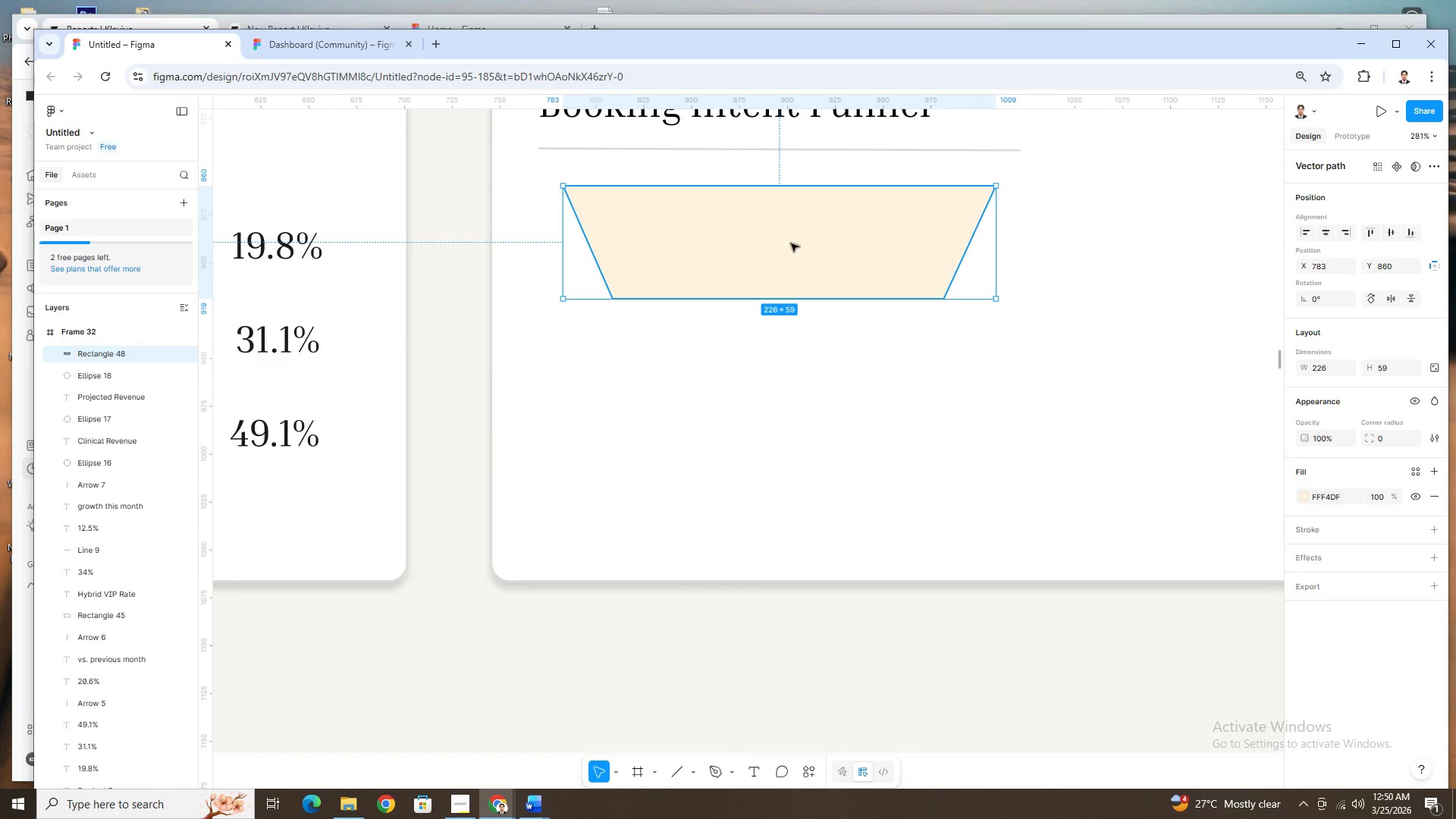 
key(Control+C)
 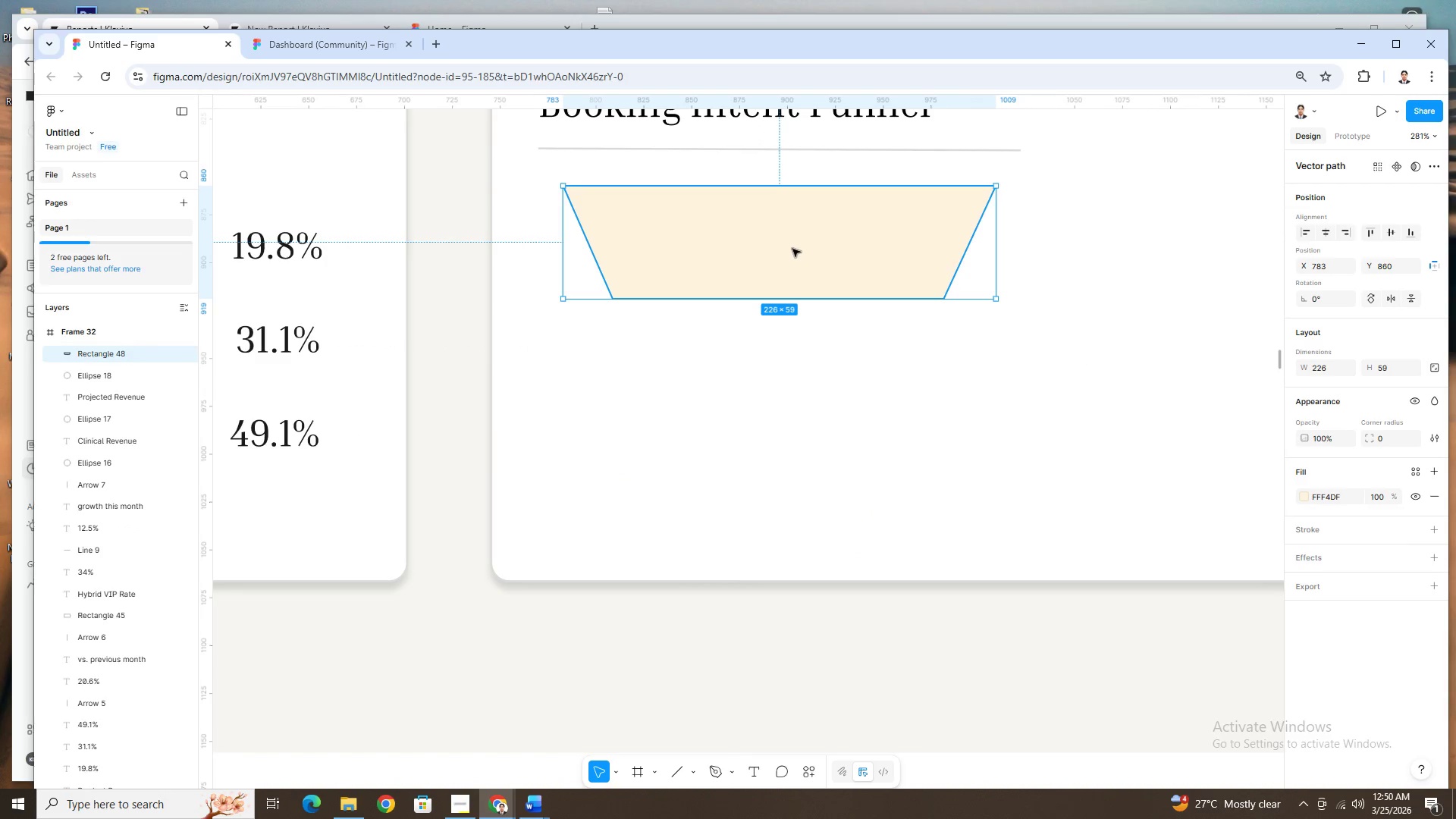 
key(Control+V)
 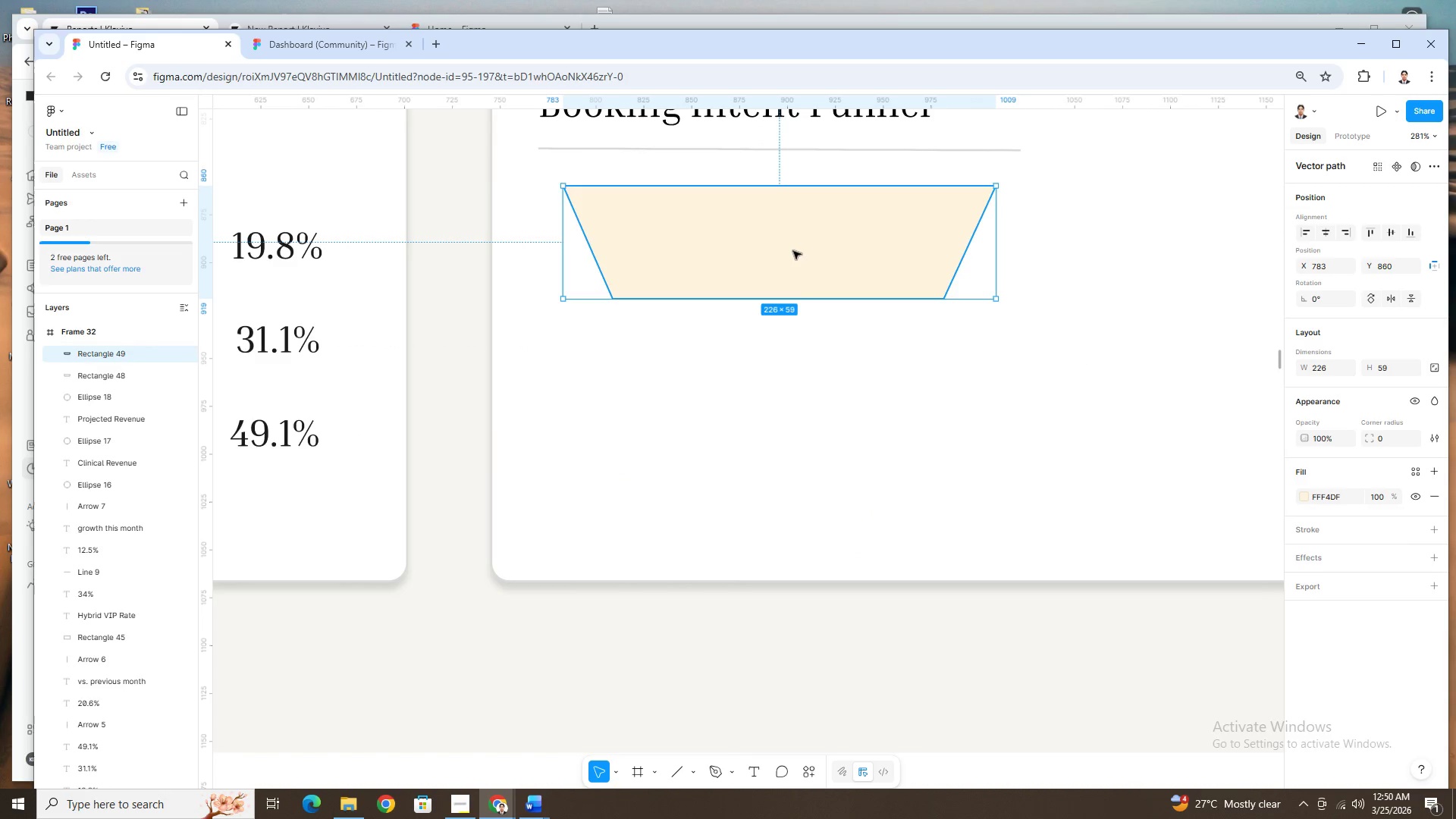 
left_click_drag(start_coordinate=[792, 251], to_coordinate=[791, 372])
 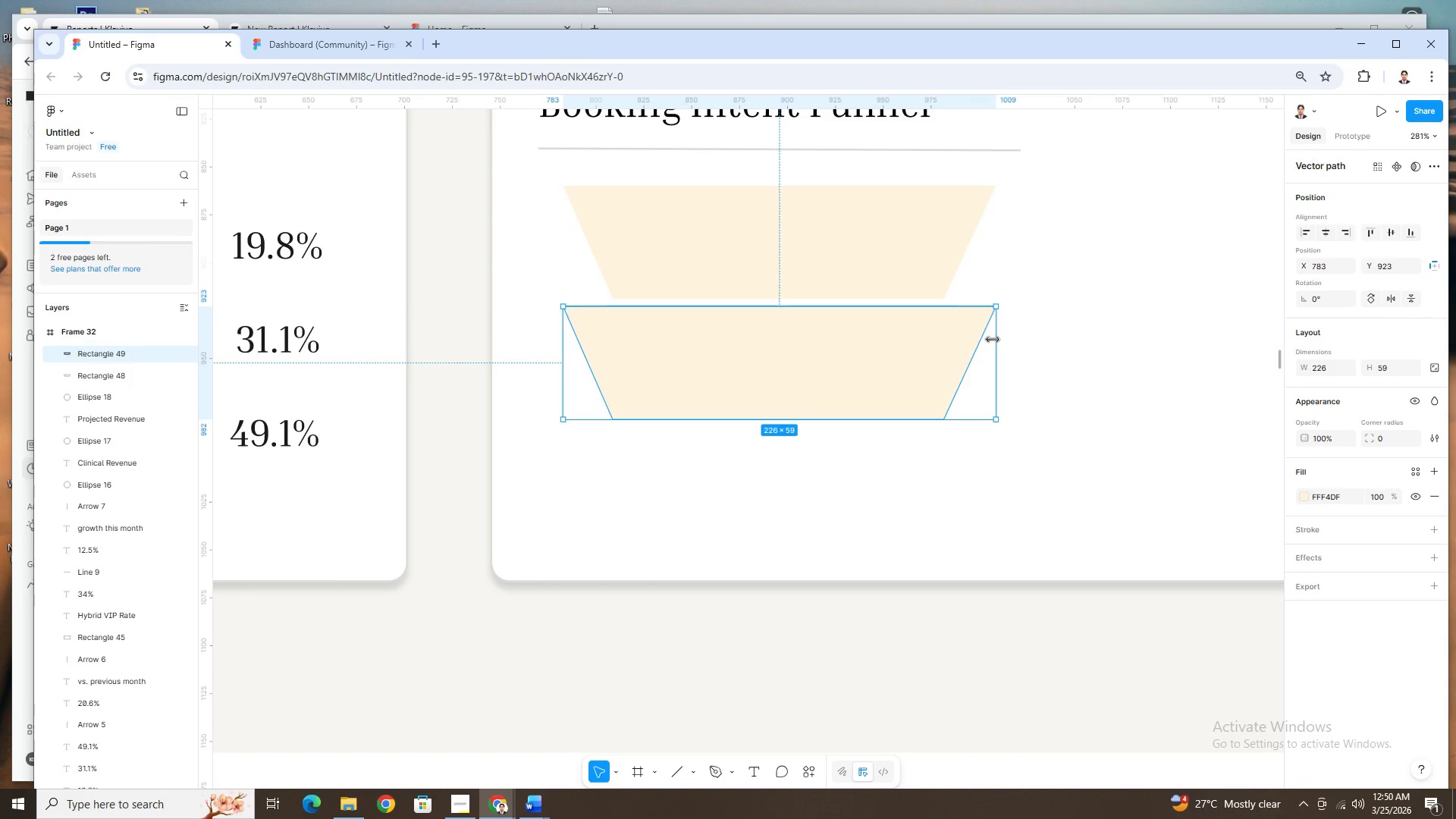 
left_click_drag(start_coordinate=[993, 338], to_coordinate=[944, 334])
 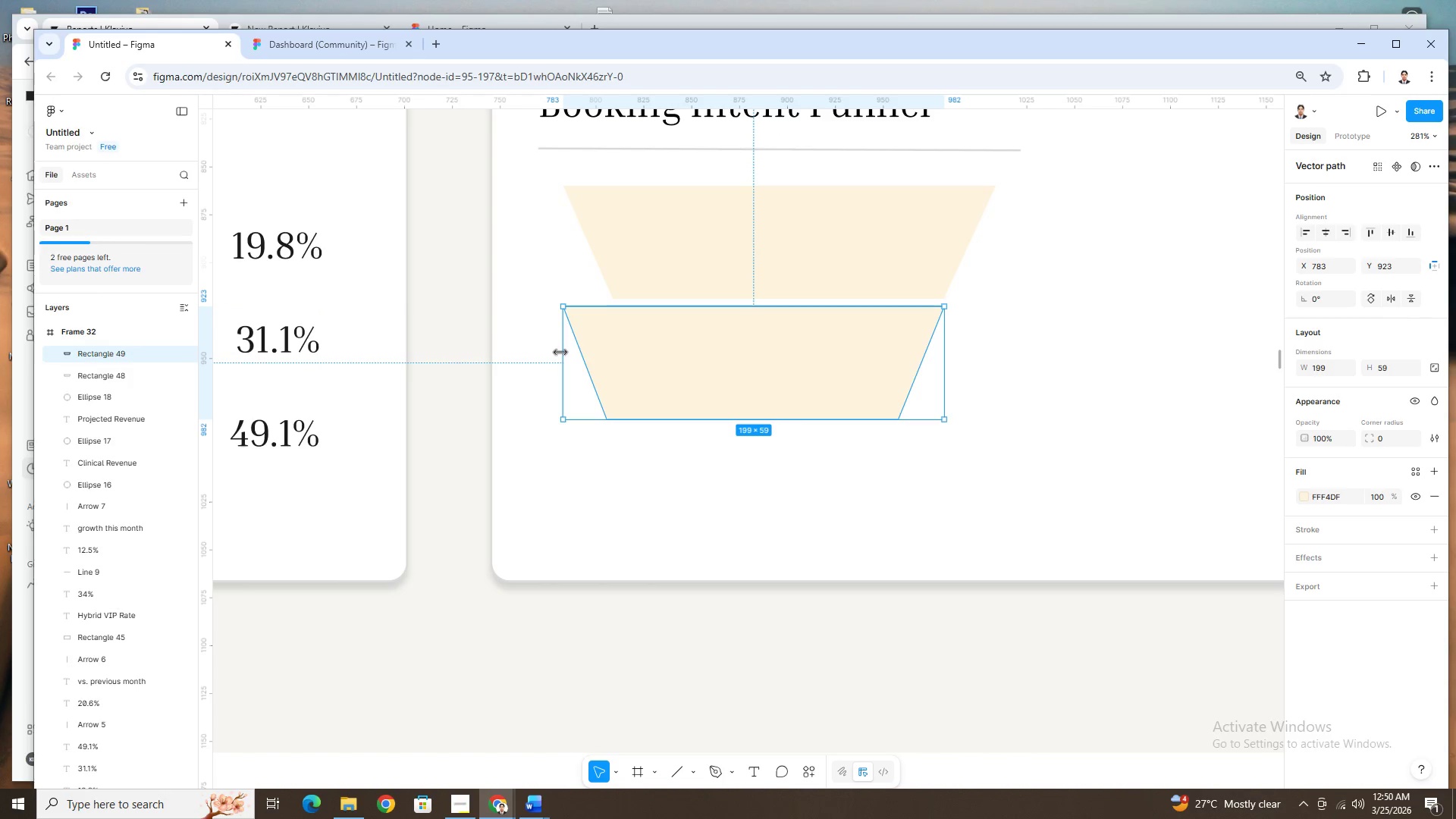 
left_click_drag(start_coordinate=[563, 350], to_coordinate=[614, 354])
 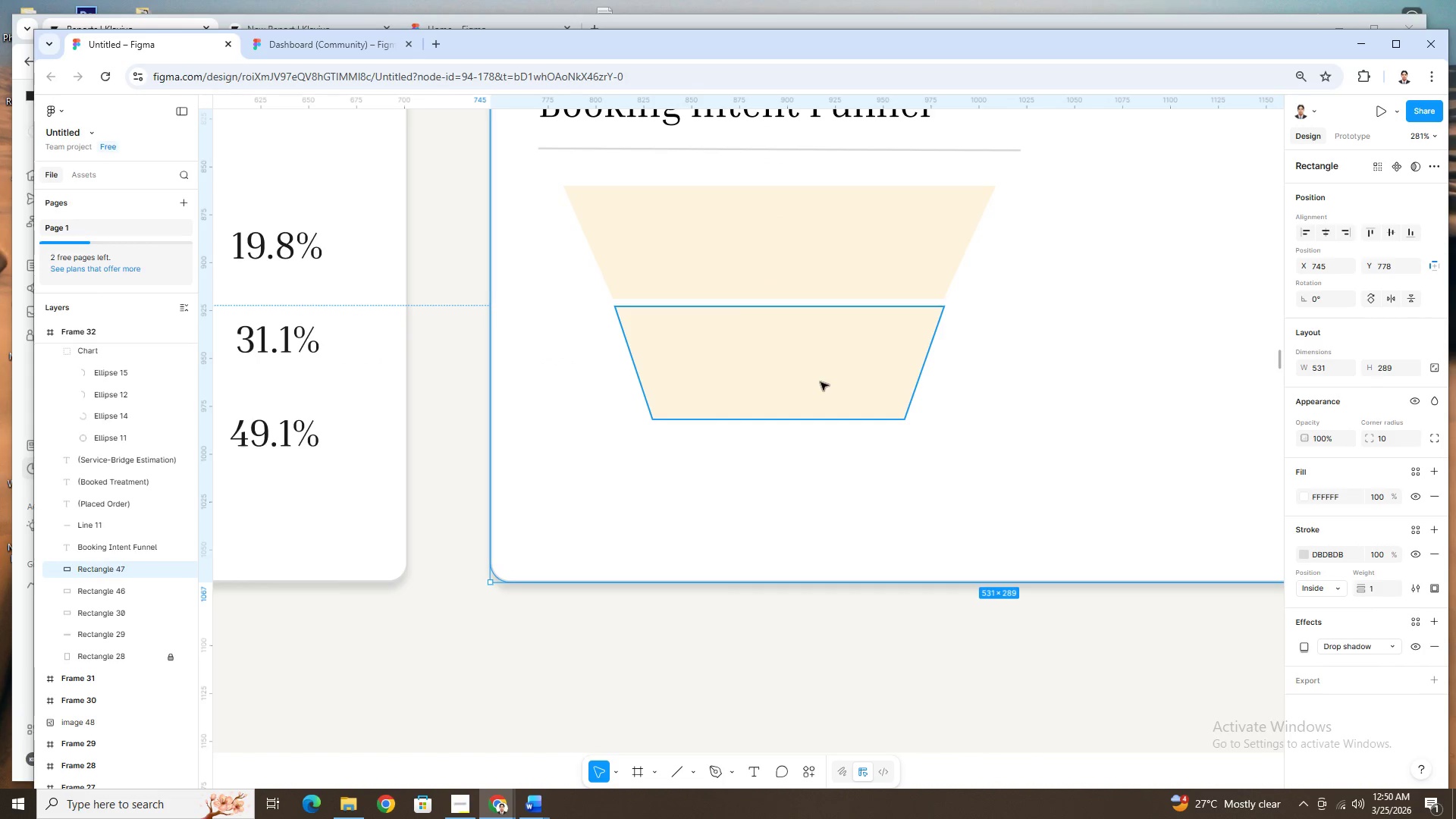 
key(ArrowUp)
 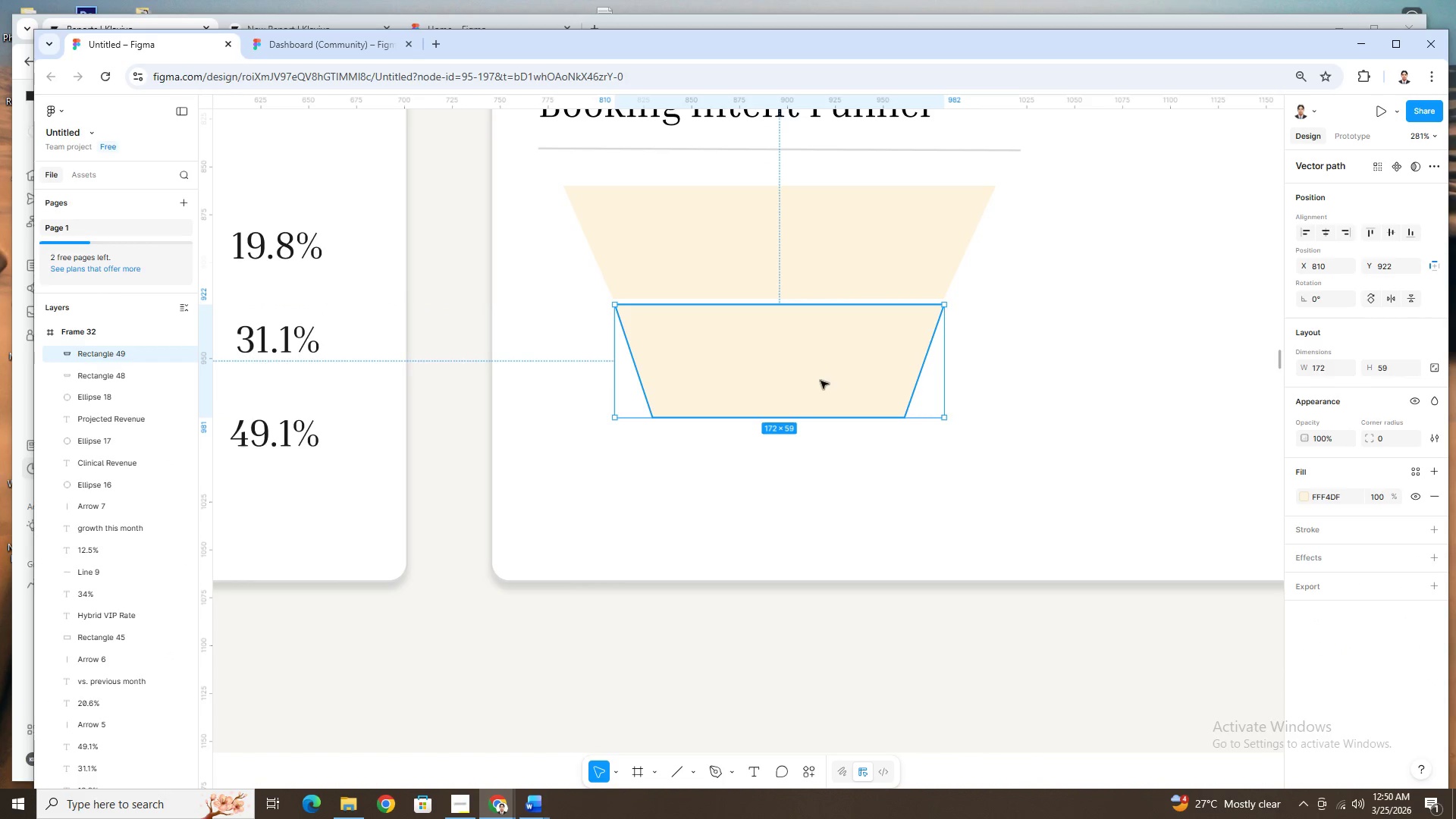 
key(Control+C)
 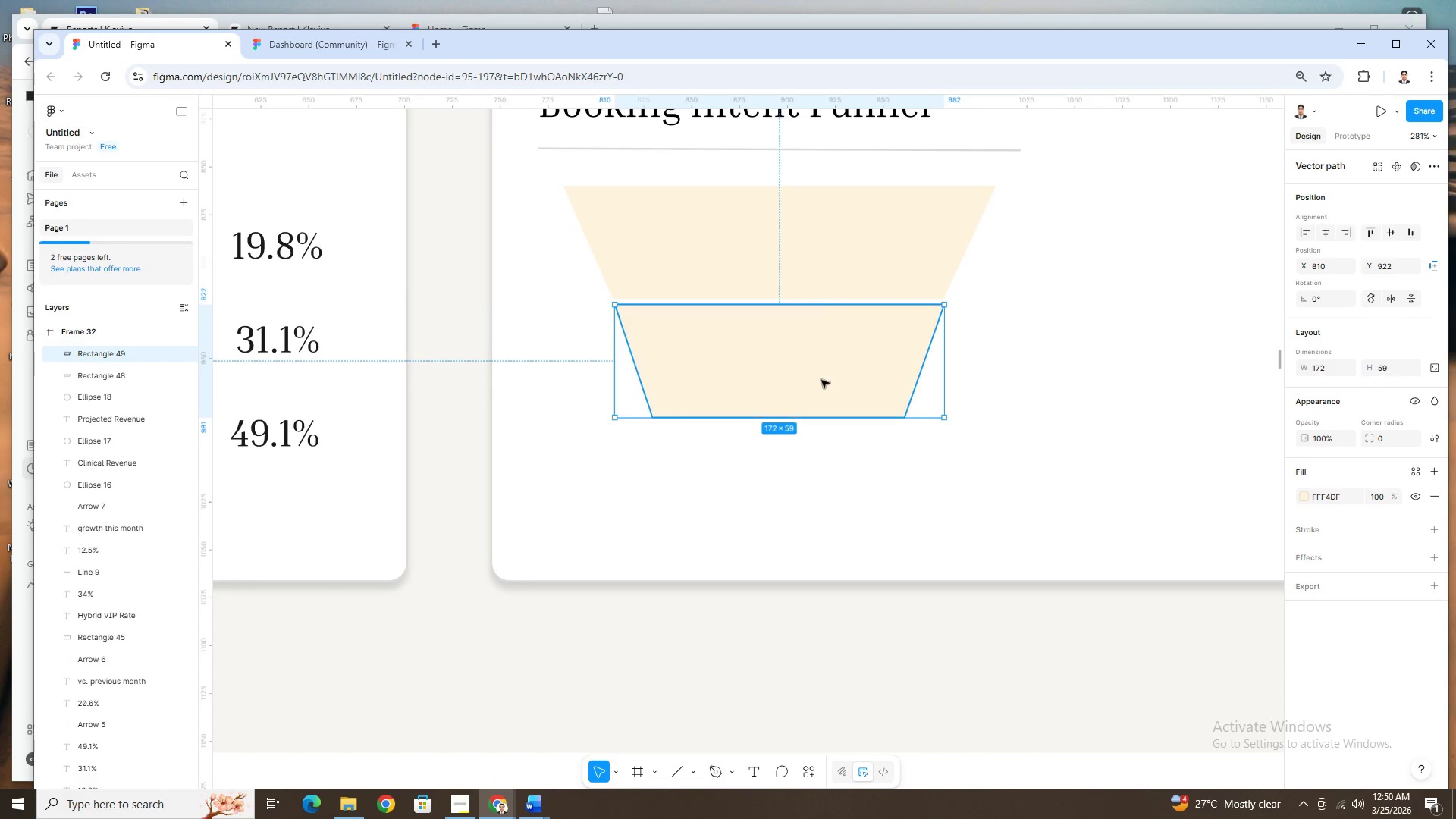 
key(Control+V)
 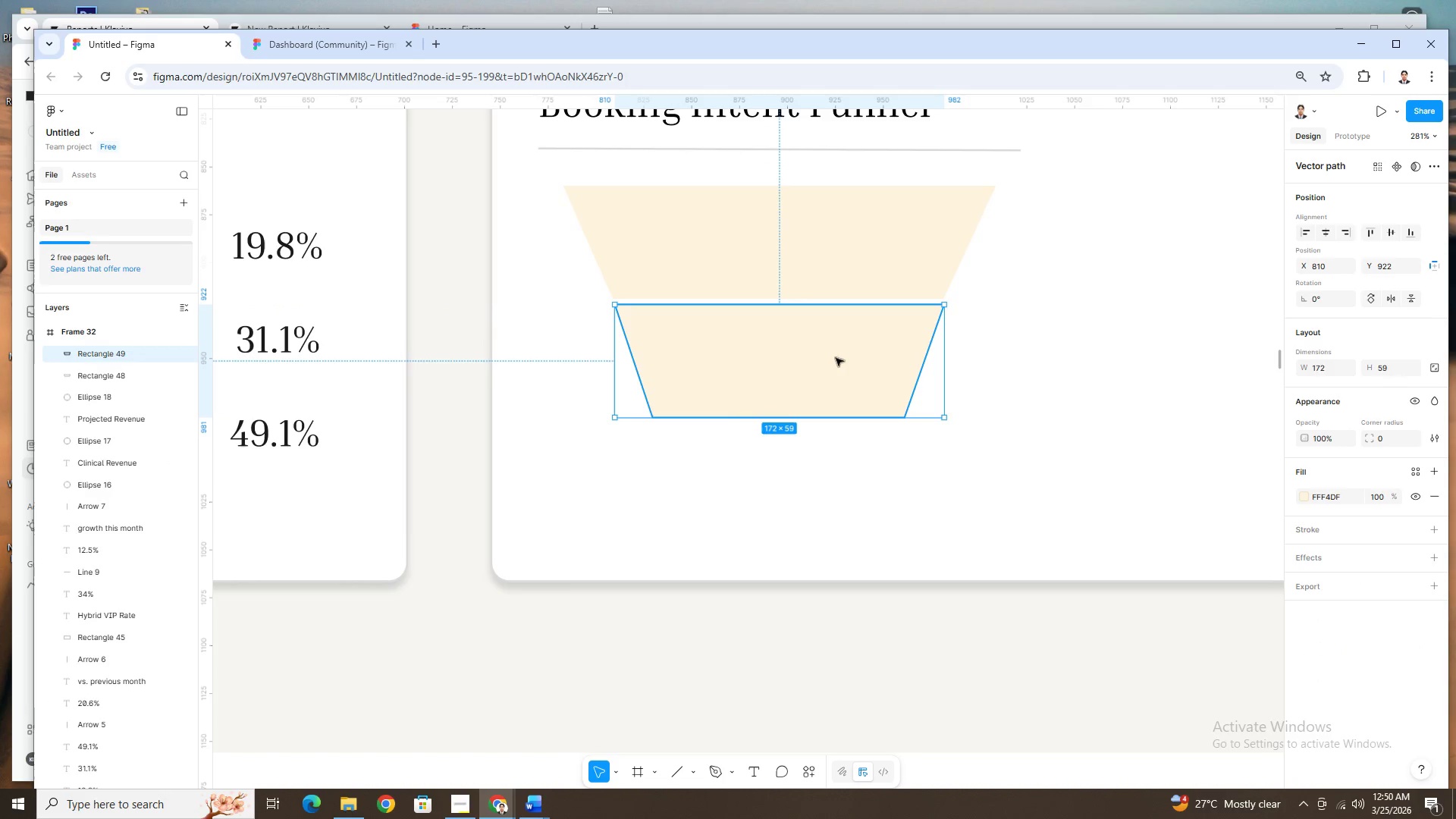 
left_click_drag(start_coordinate=[836, 358], to_coordinate=[831, 476])
 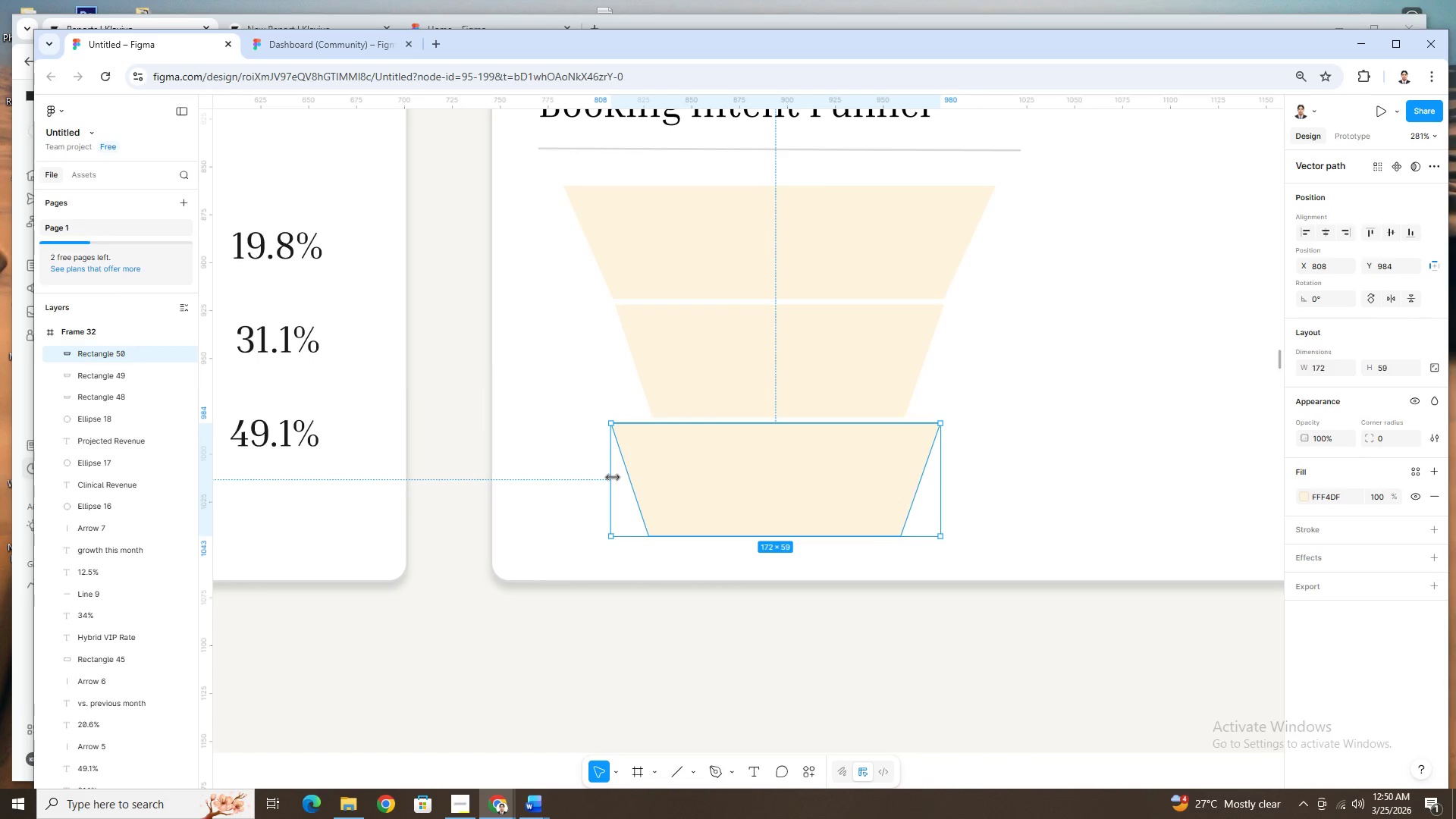 
left_click_drag(start_coordinate=[612, 476], to_coordinate=[654, 478])
 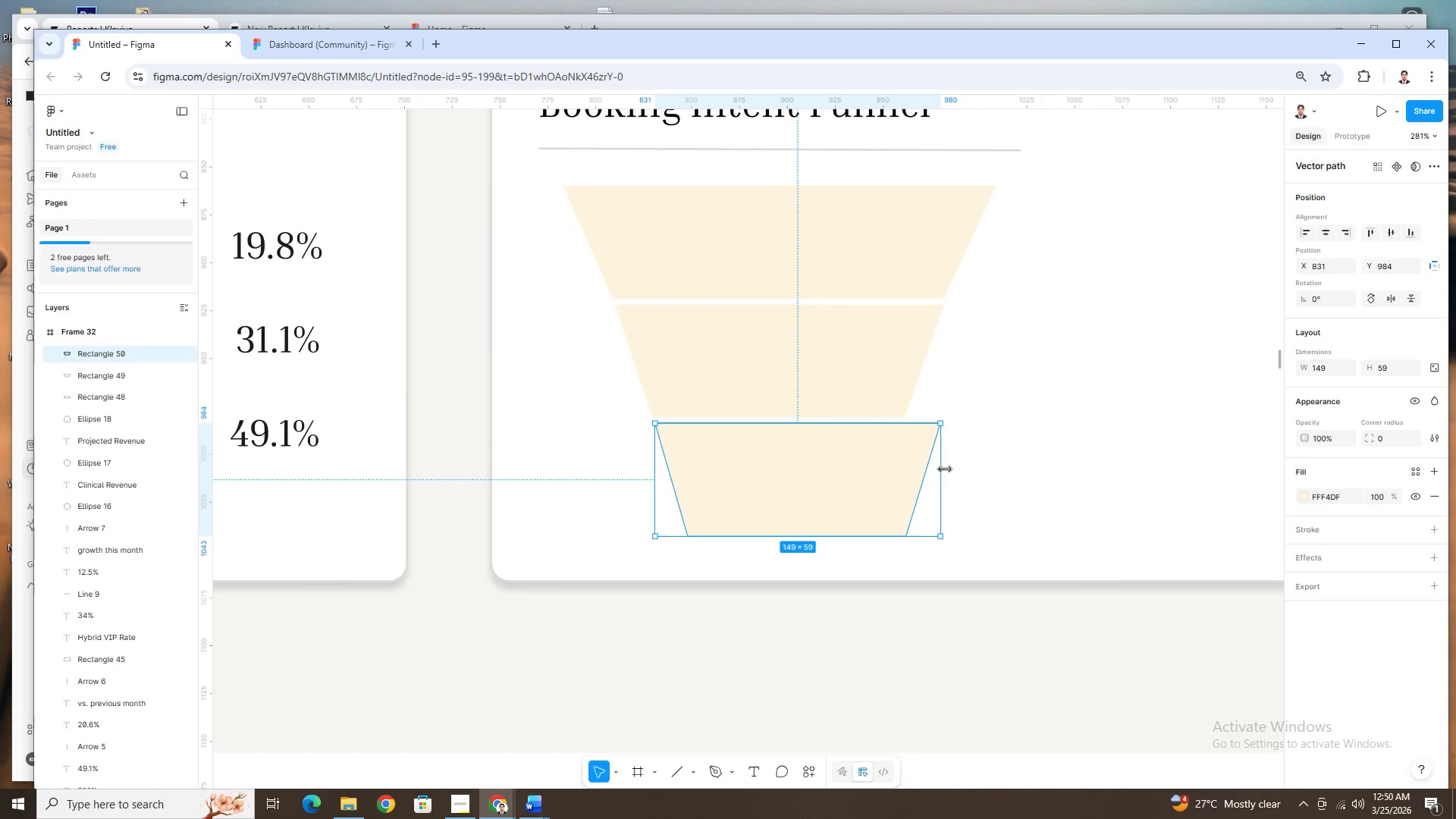 
left_click_drag(start_coordinate=[943, 469], to_coordinate=[904, 467])
 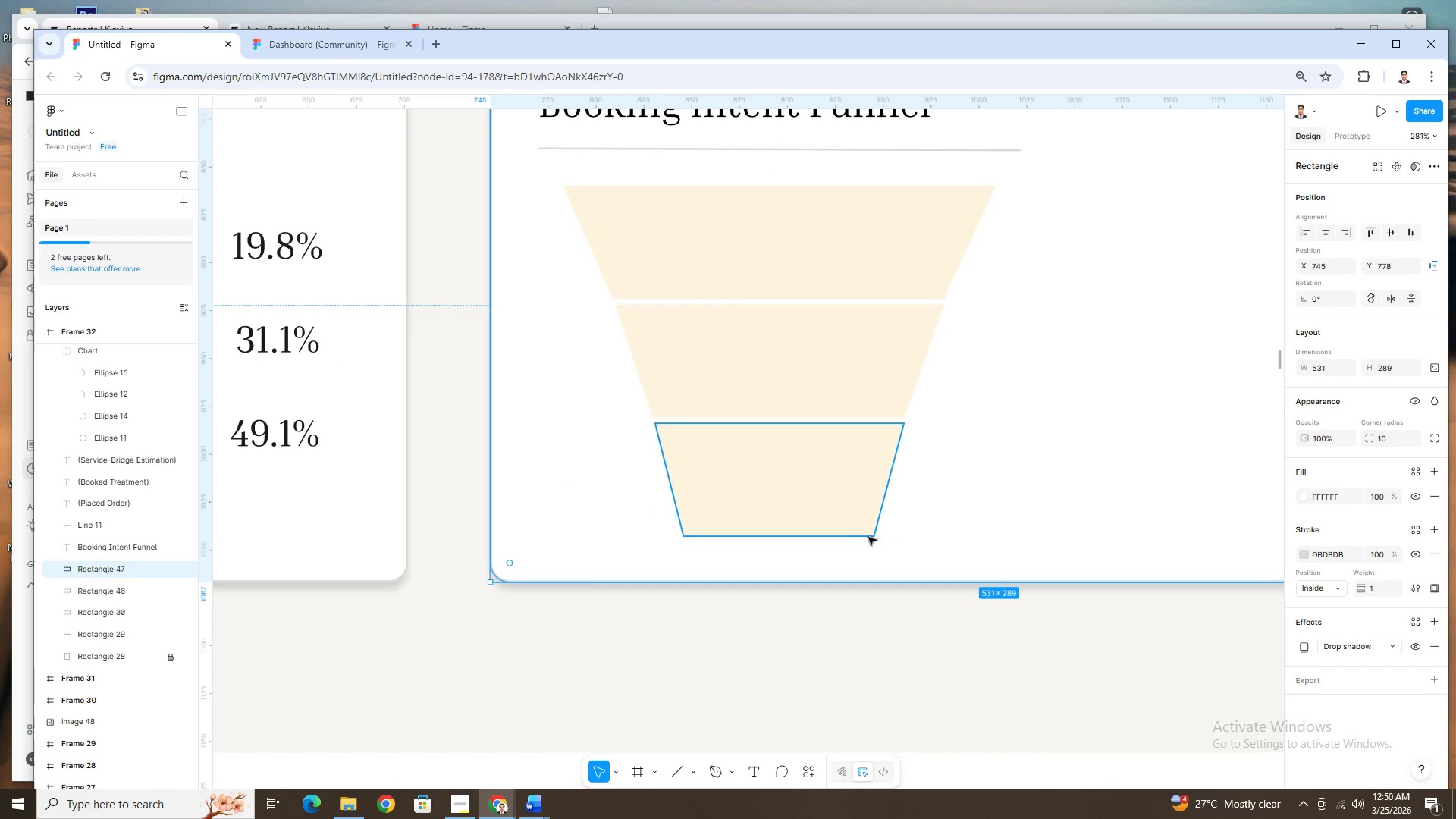 
double_click([807, 402])
 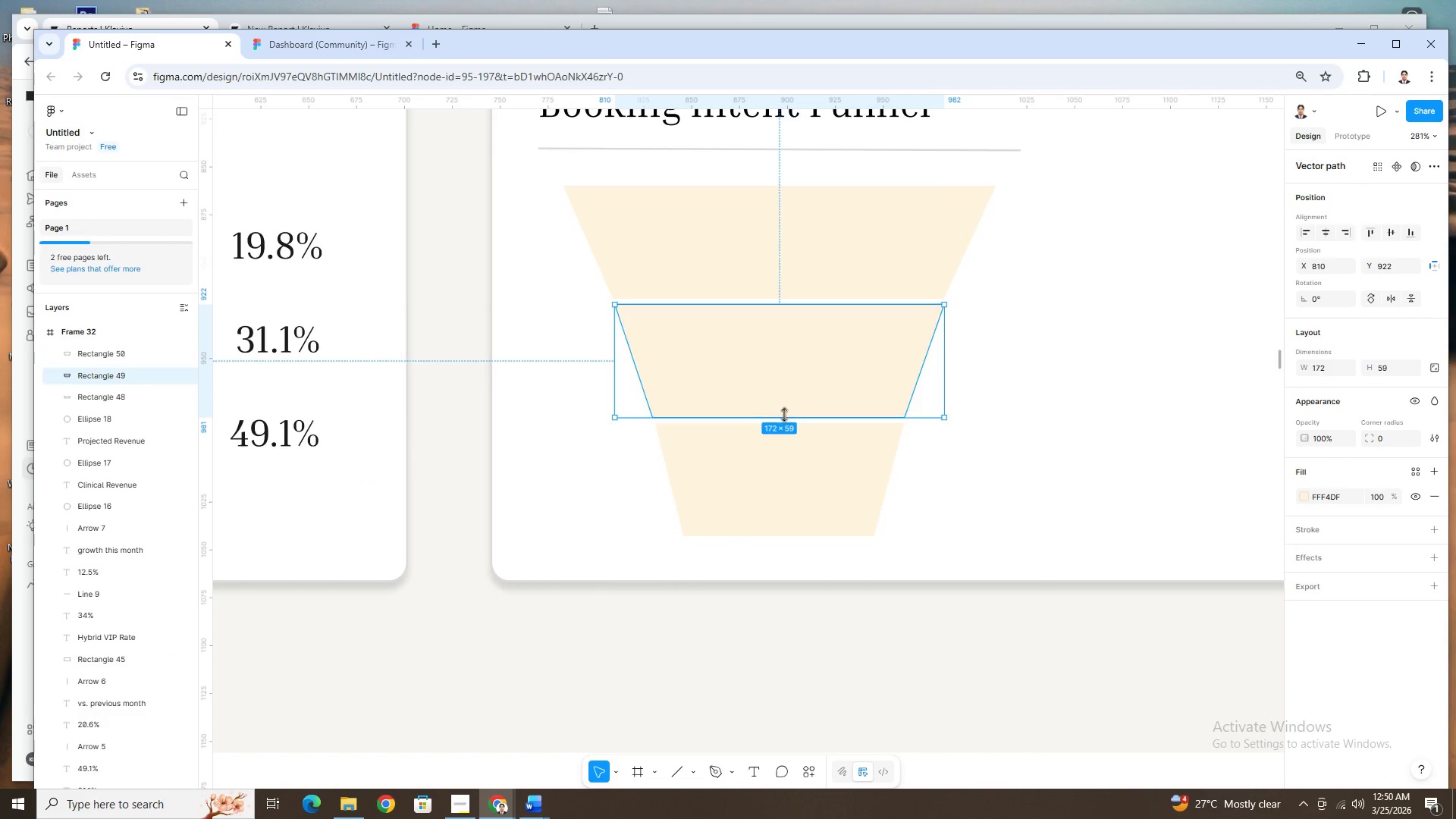 
left_click_drag(start_coordinate=[783, 418], to_coordinate=[783, 407])
 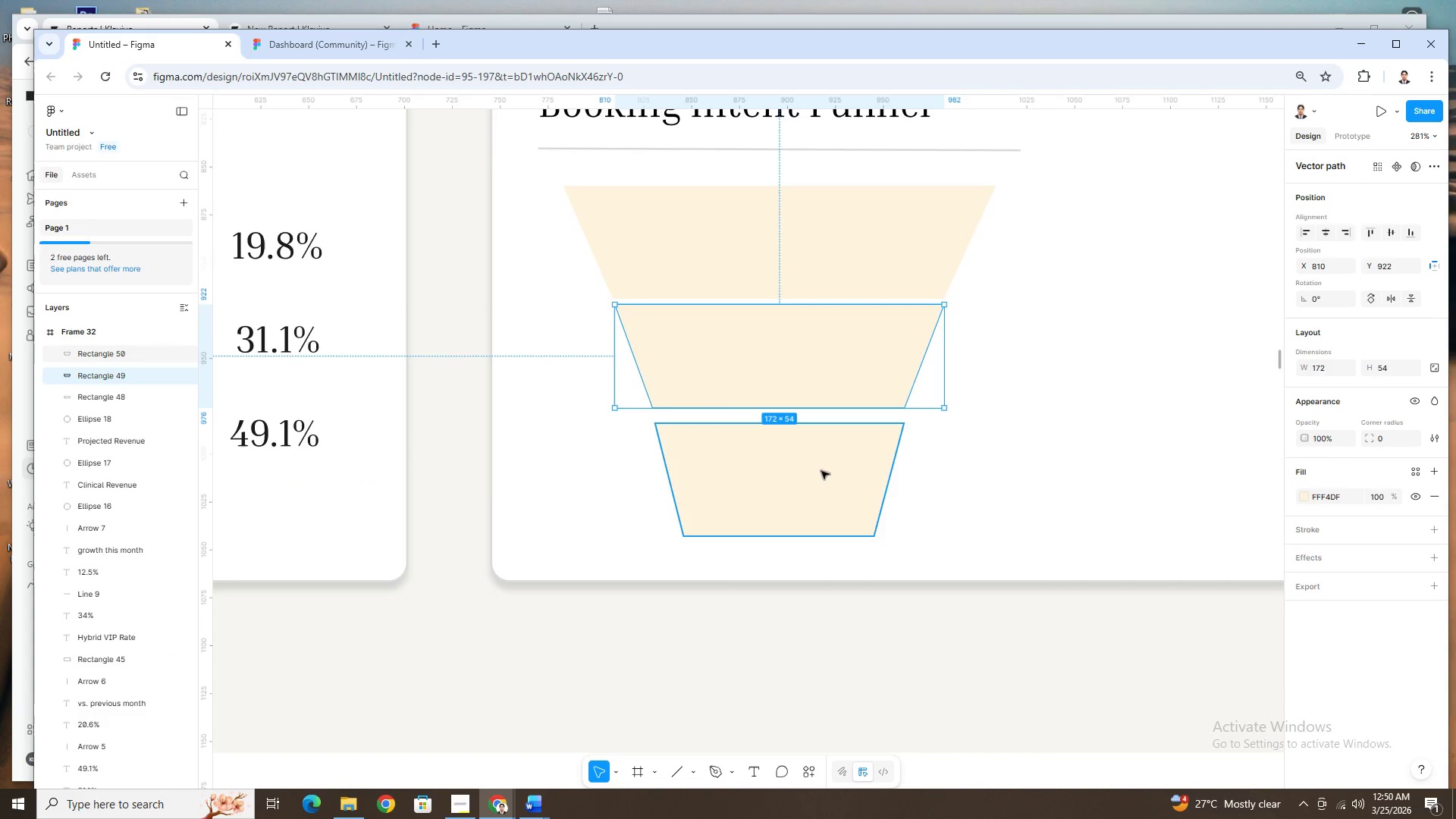 
left_click([821, 471])
 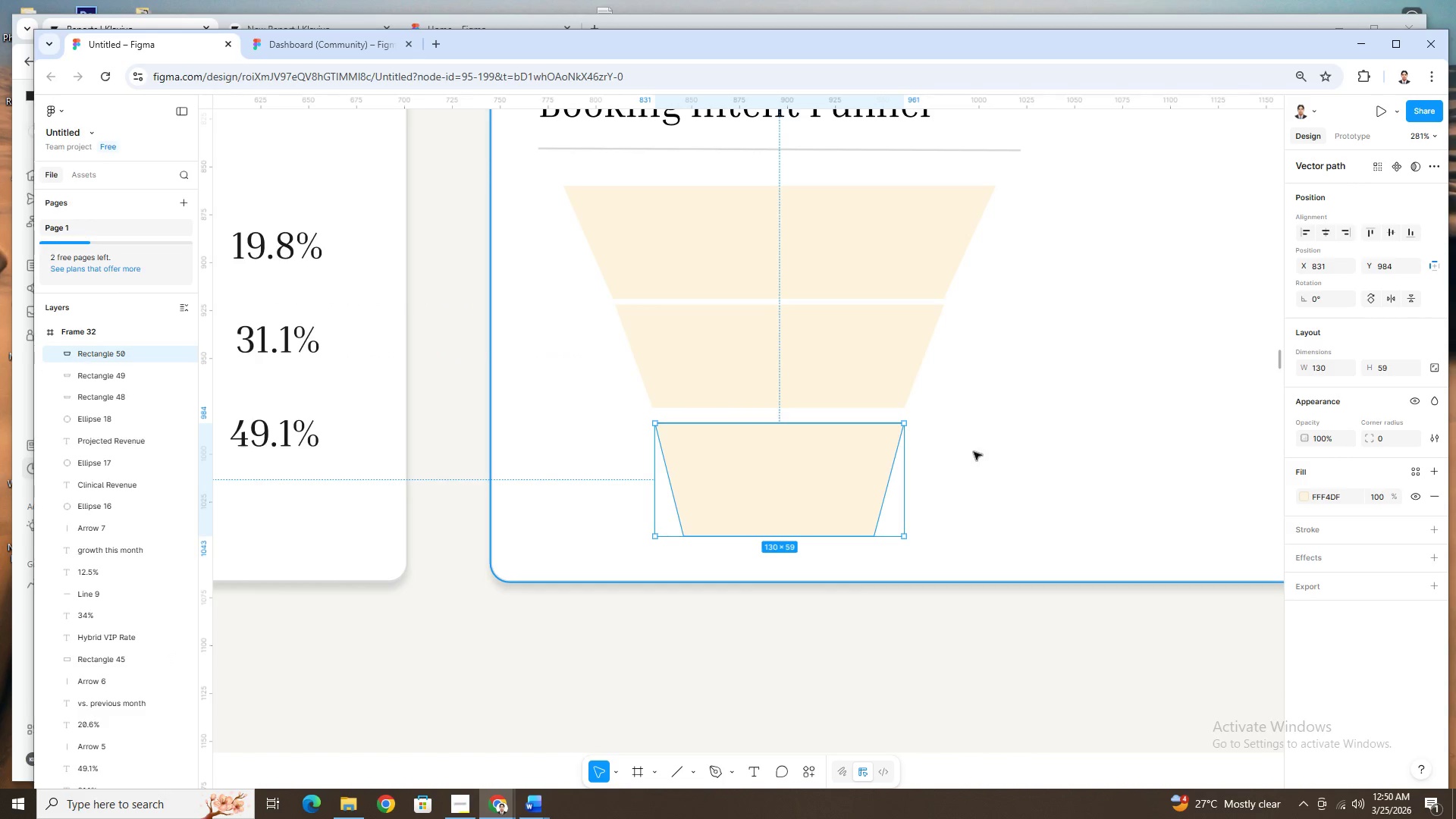 
key(Delete)
 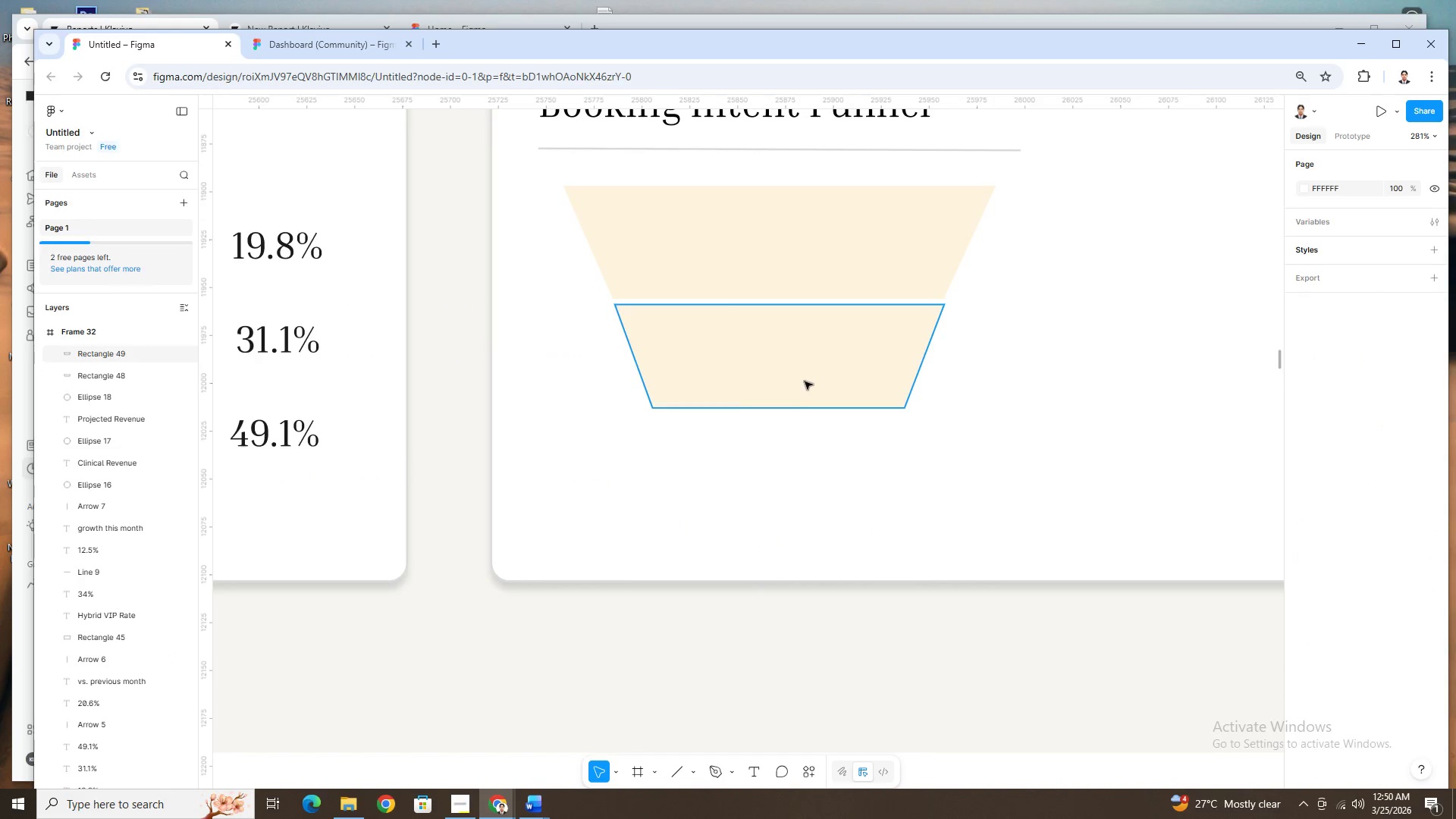 
left_click([805, 381])
 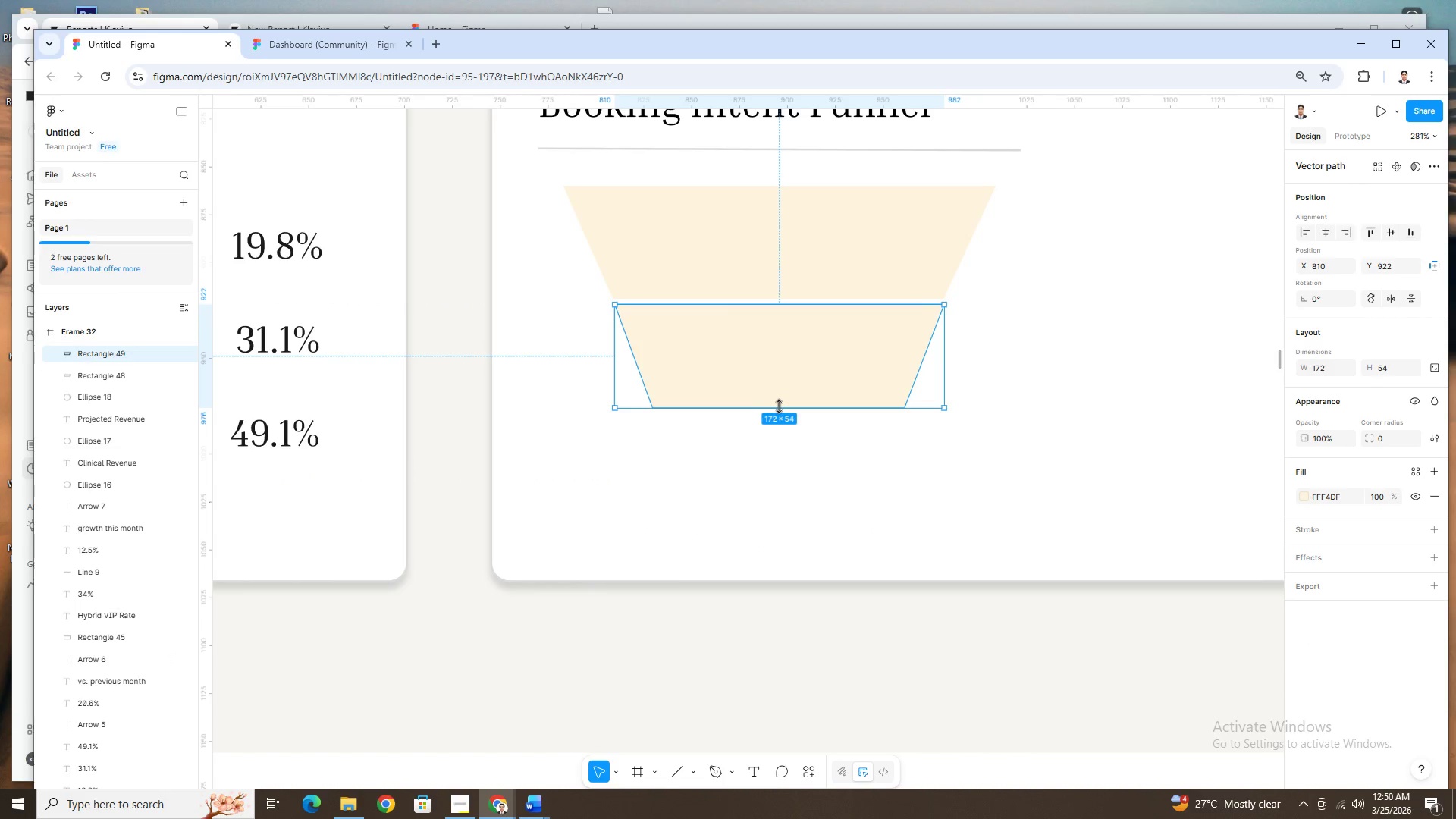 
key(Control+C)
 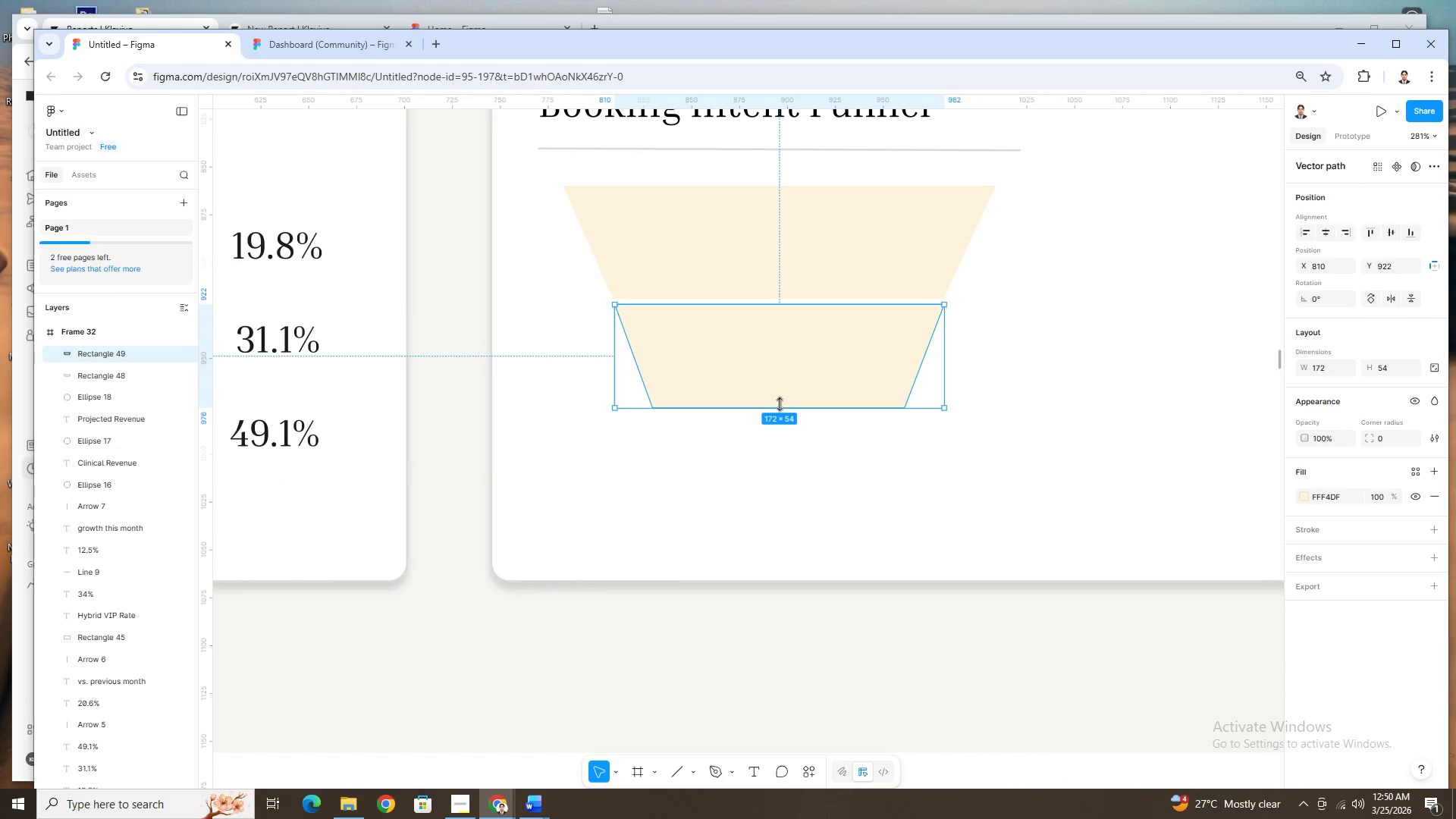 
key(Control+V)
 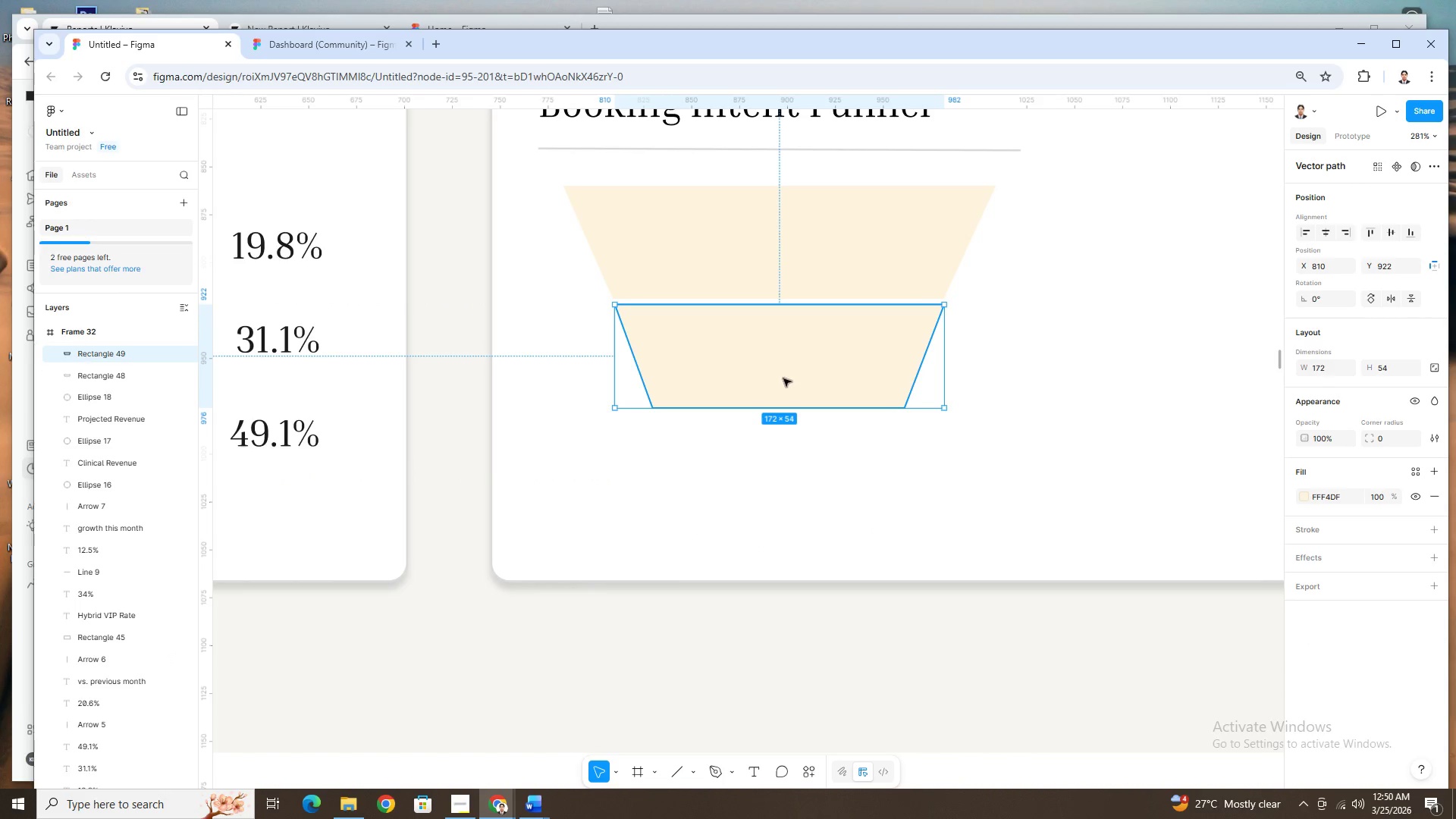 
left_click_drag(start_coordinate=[784, 378], to_coordinate=[784, 486])
 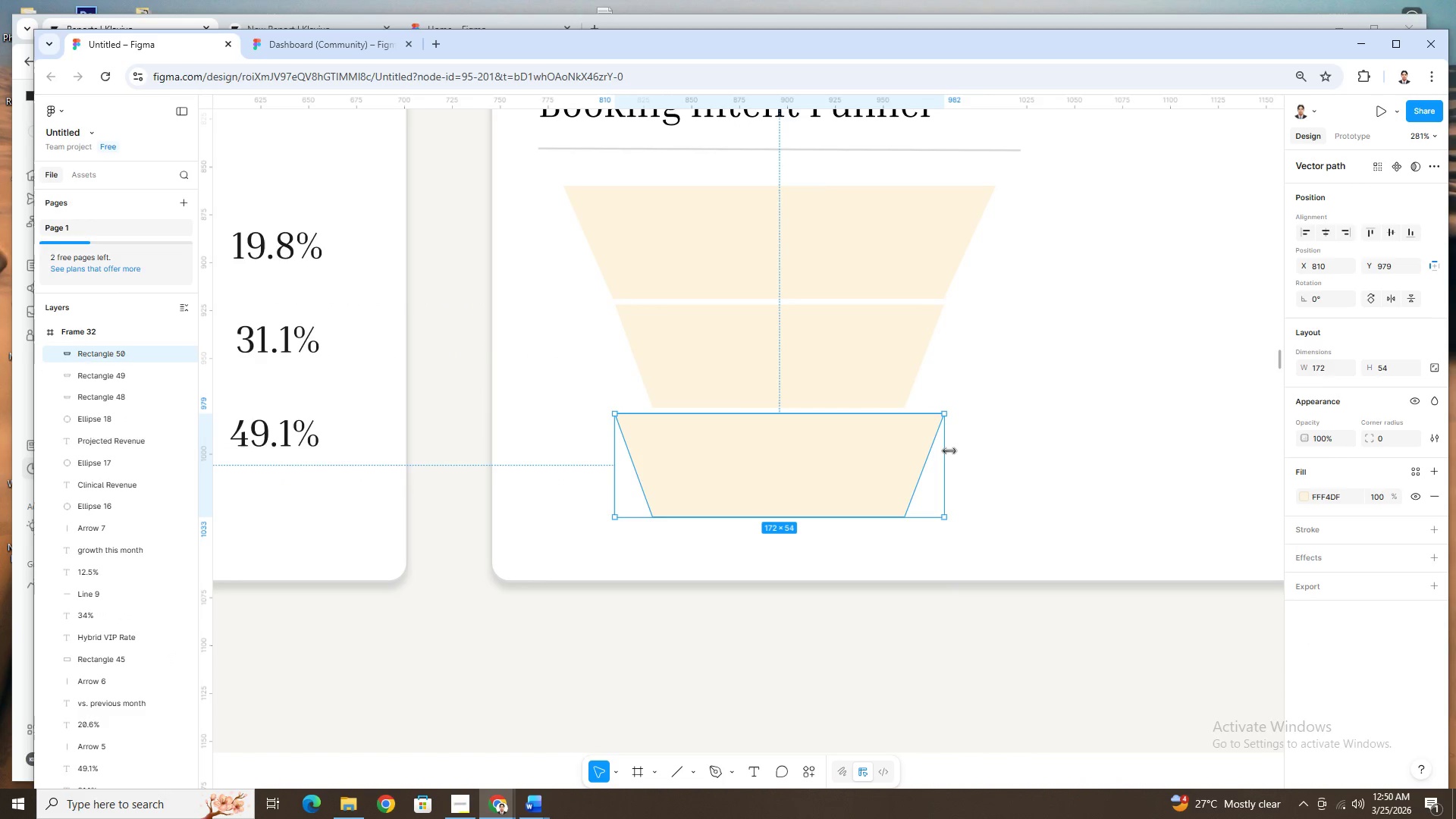 
left_click_drag(start_coordinate=[947, 450], to_coordinate=[902, 450])
 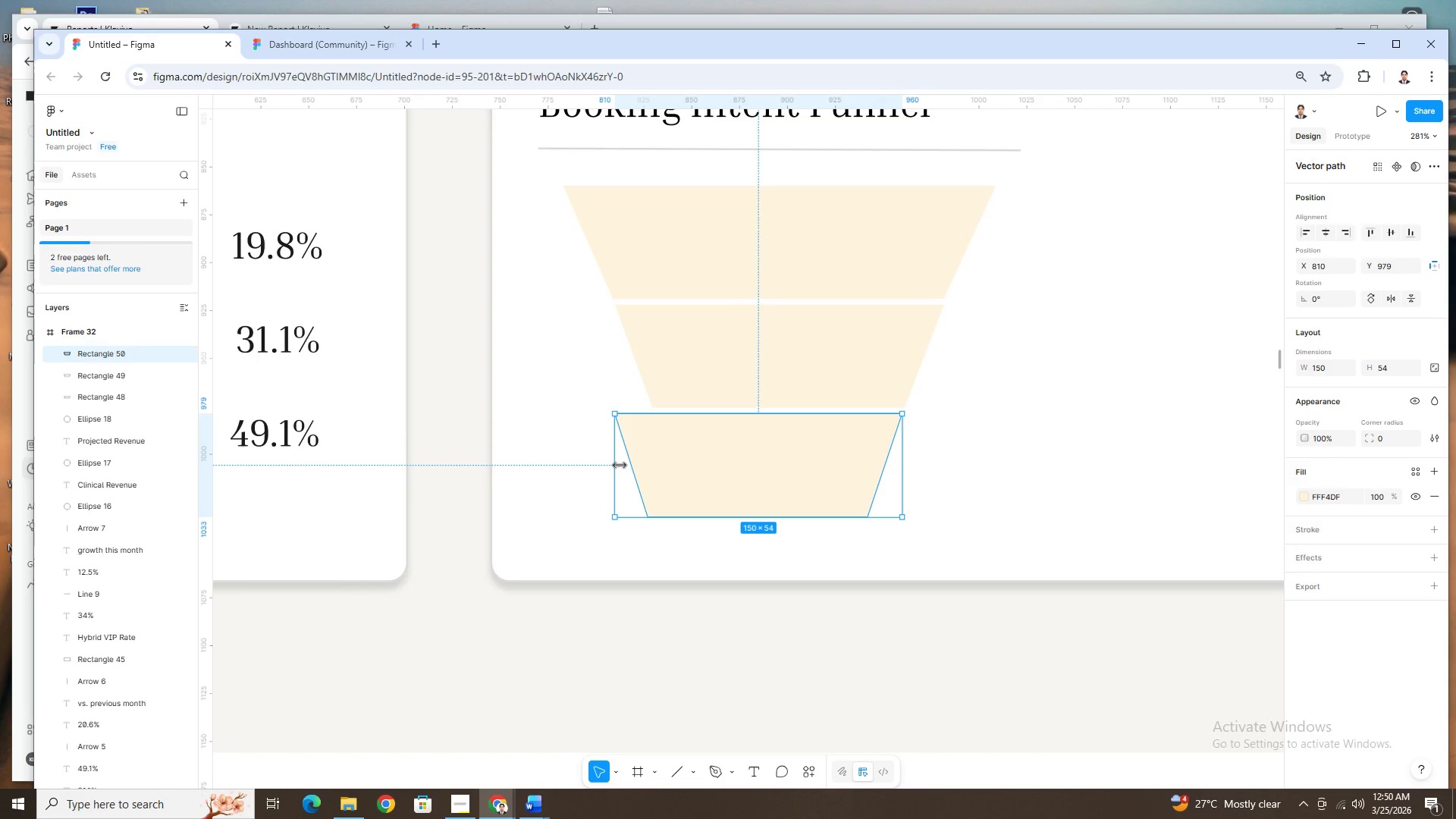 
left_click_drag(start_coordinate=[617, 464], to_coordinate=[656, 467])
 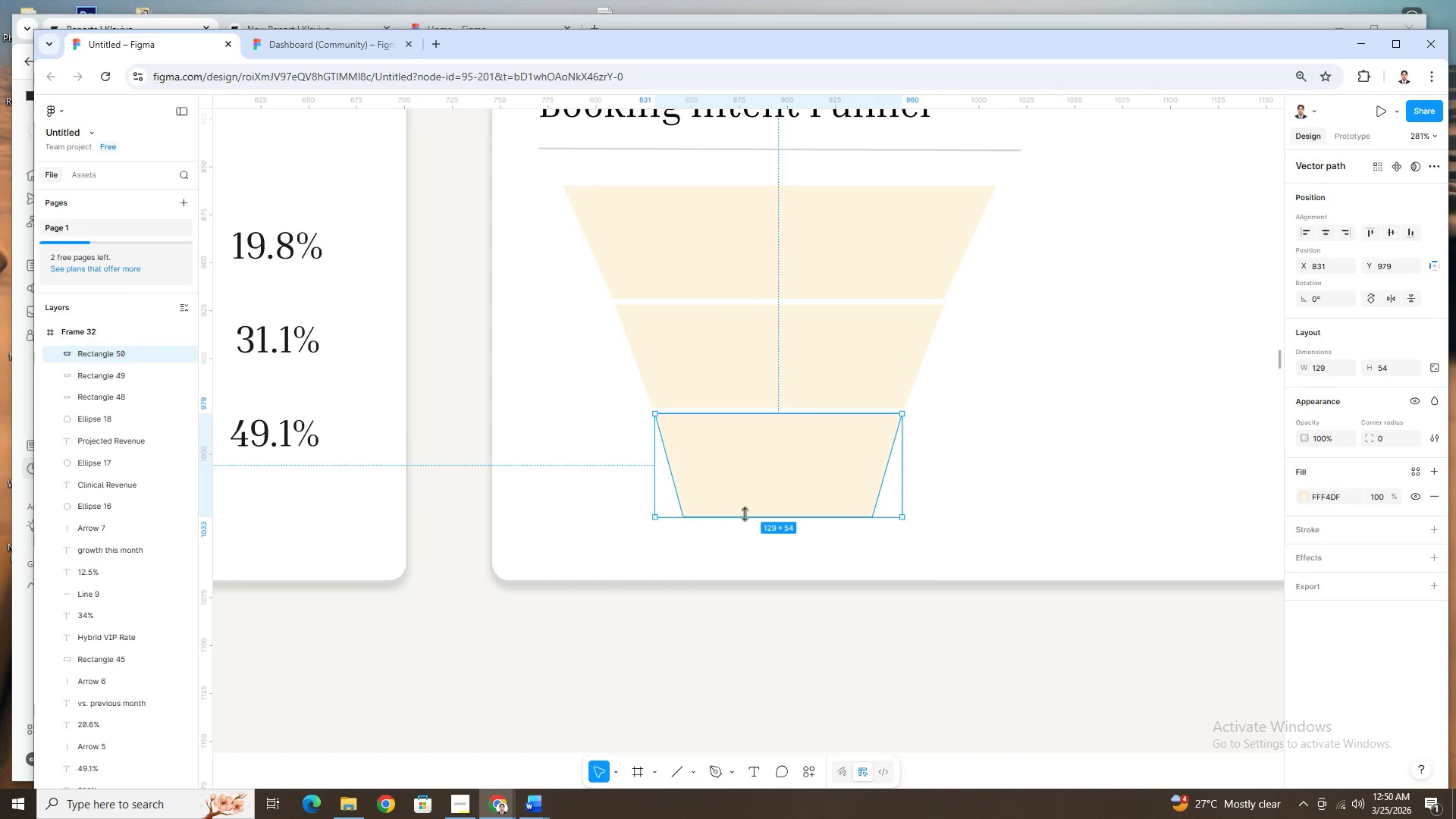 
left_click_drag(start_coordinate=[746, 516], to_coordinate=[744, 502])
 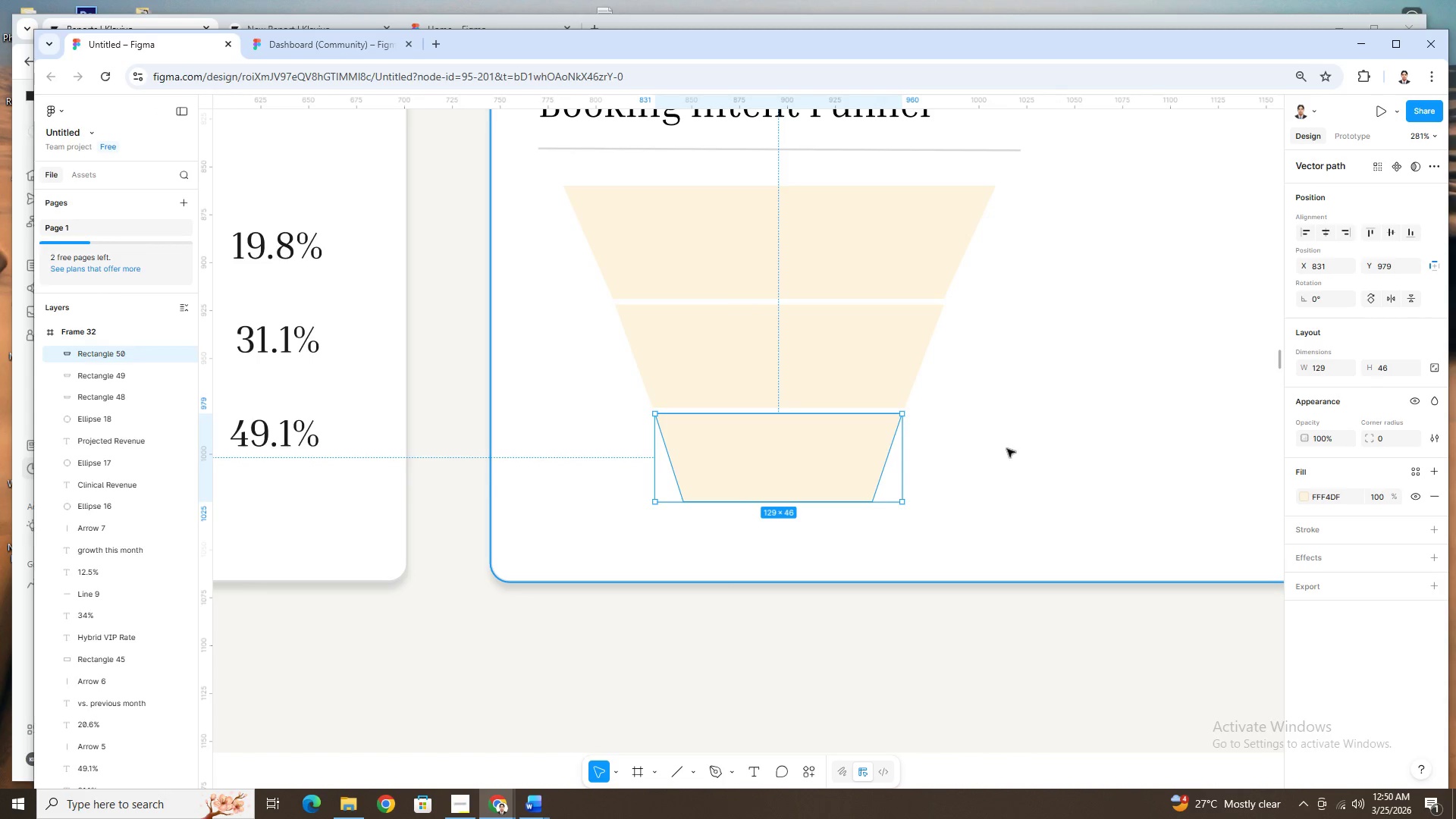 
left_click([1005, 450])
 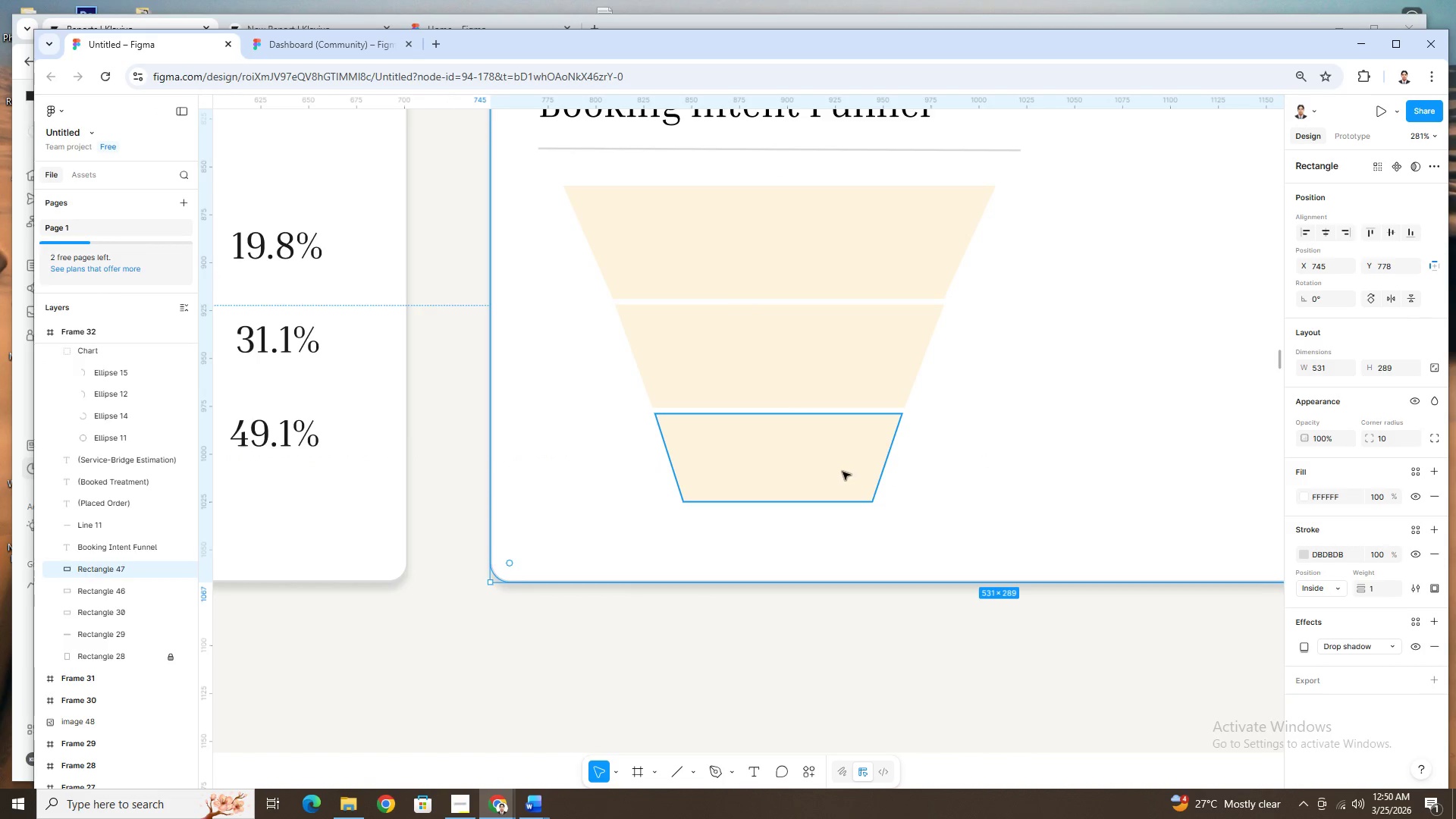 
key(Control+C)
 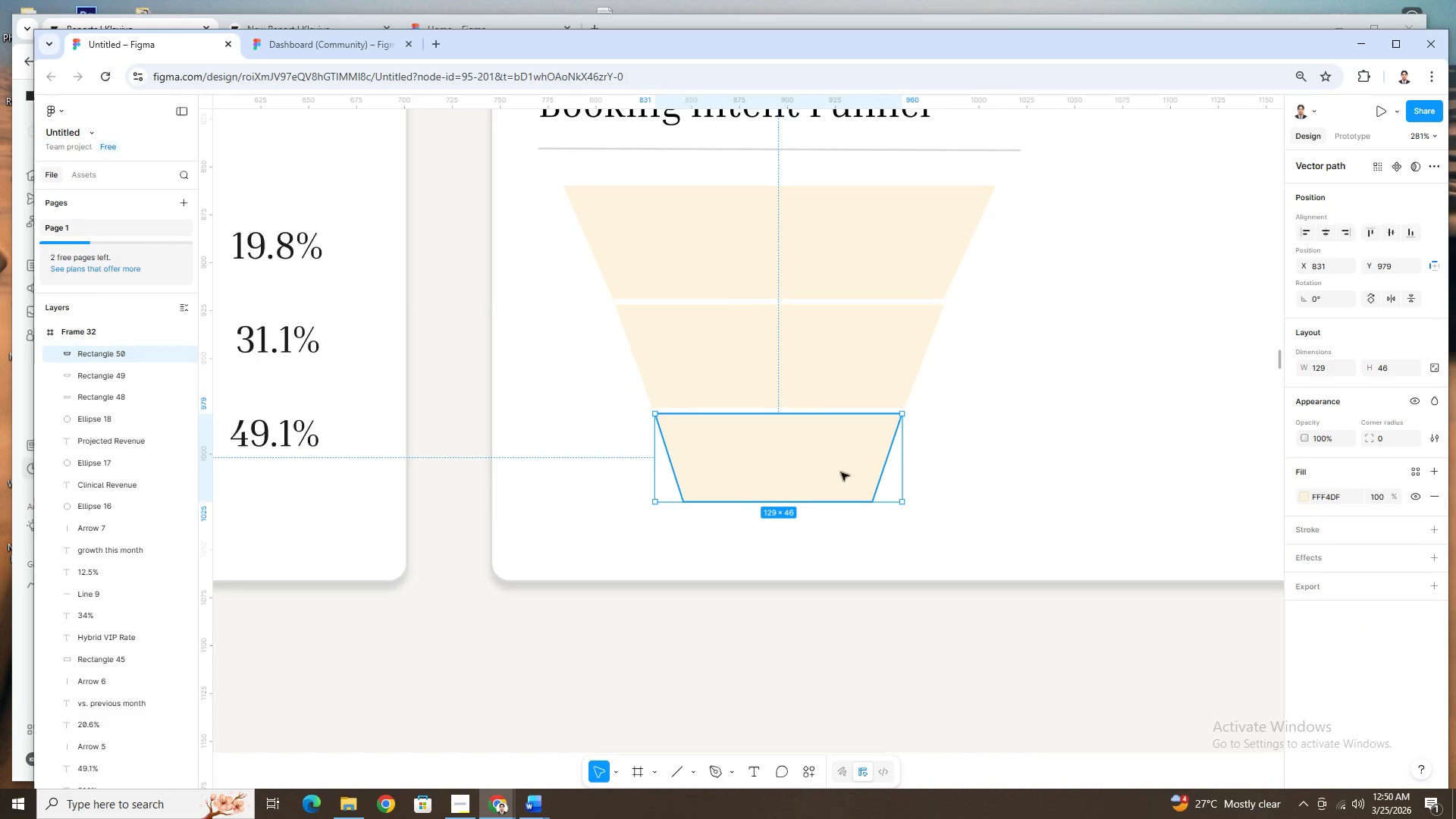 
key(Control+V)
 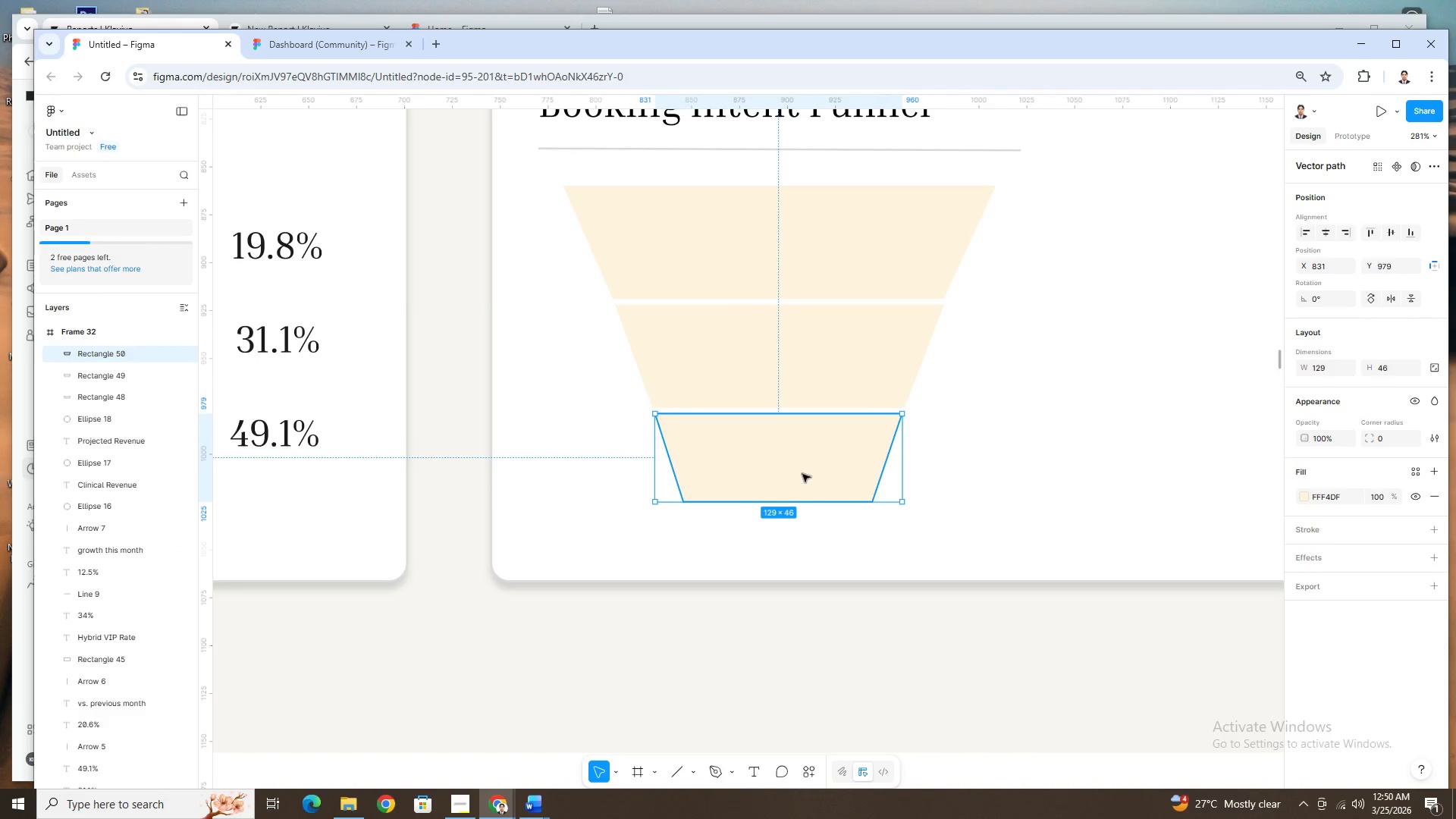 
left_click_drag(start_coordinate=[803, 474], to_coordinate=[804, 566])
 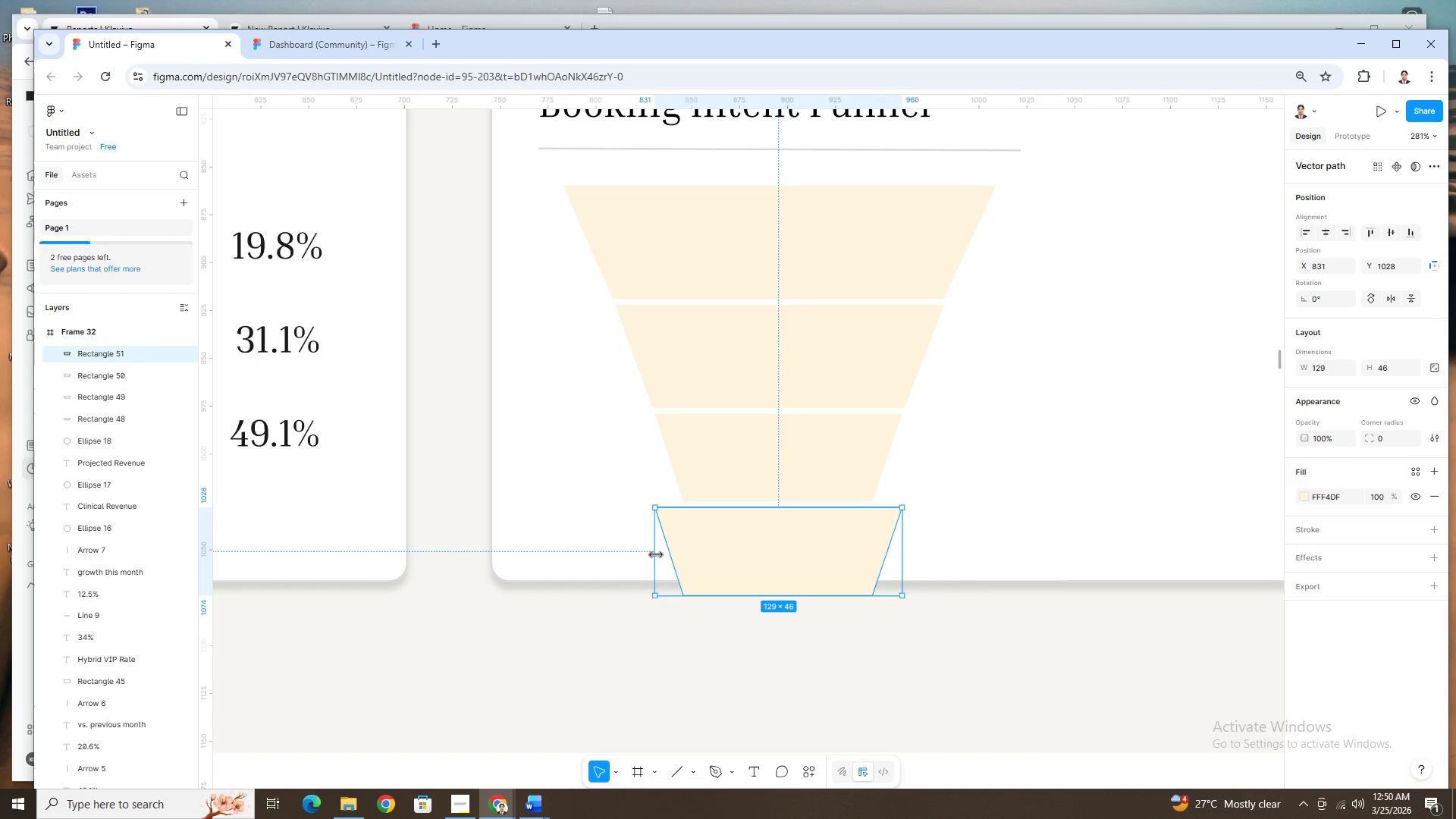 
left_click_drag(start_coordinate=[653, 553], to_coordinate=[688, 552])
 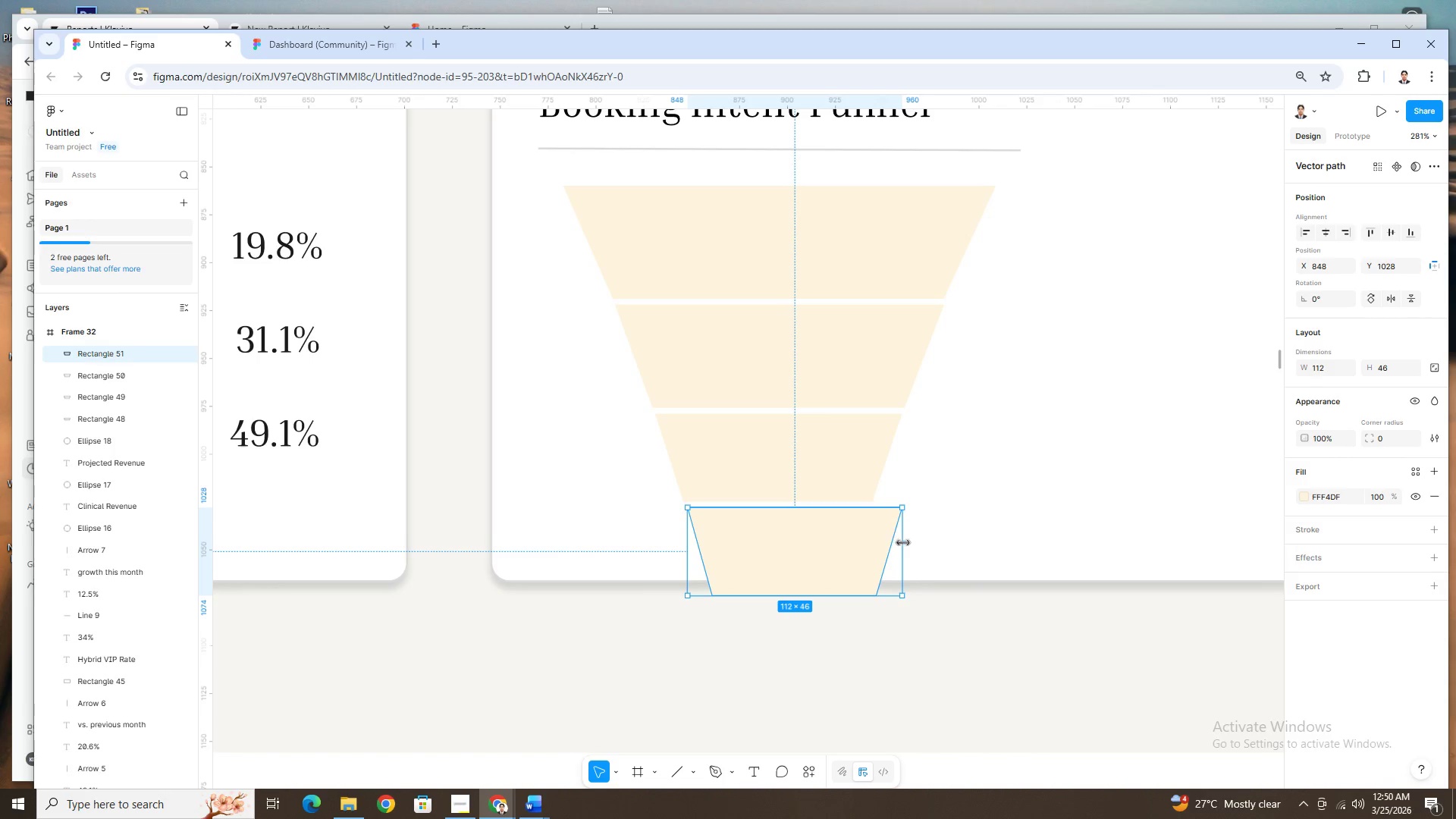 
left_click_drag(start_coordinate=[902, 542], to_coordinate=[872, 539])
 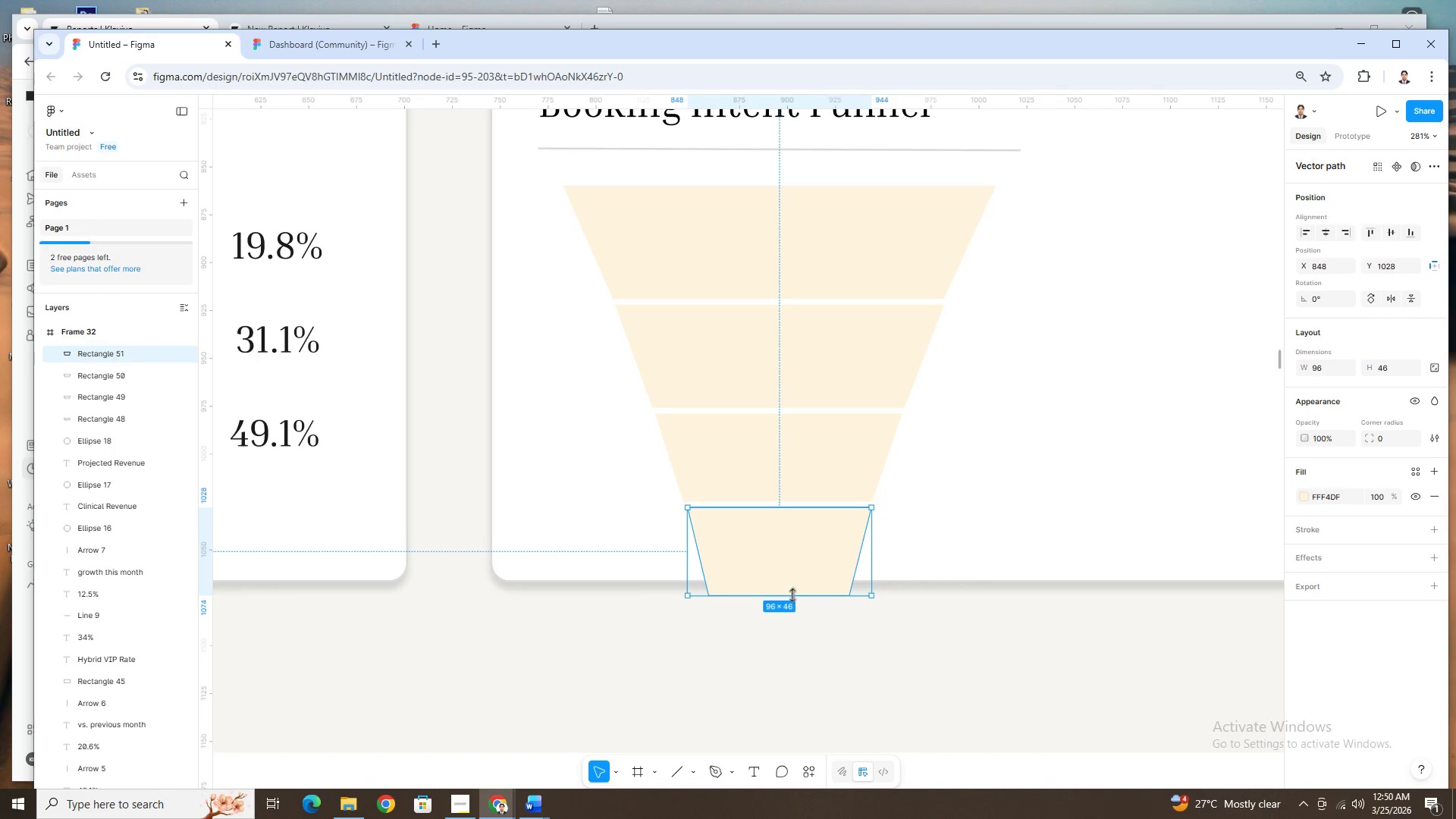 
left_click_drag(start_coordinate=[792, 595], to_coordinate=[792, 572])
 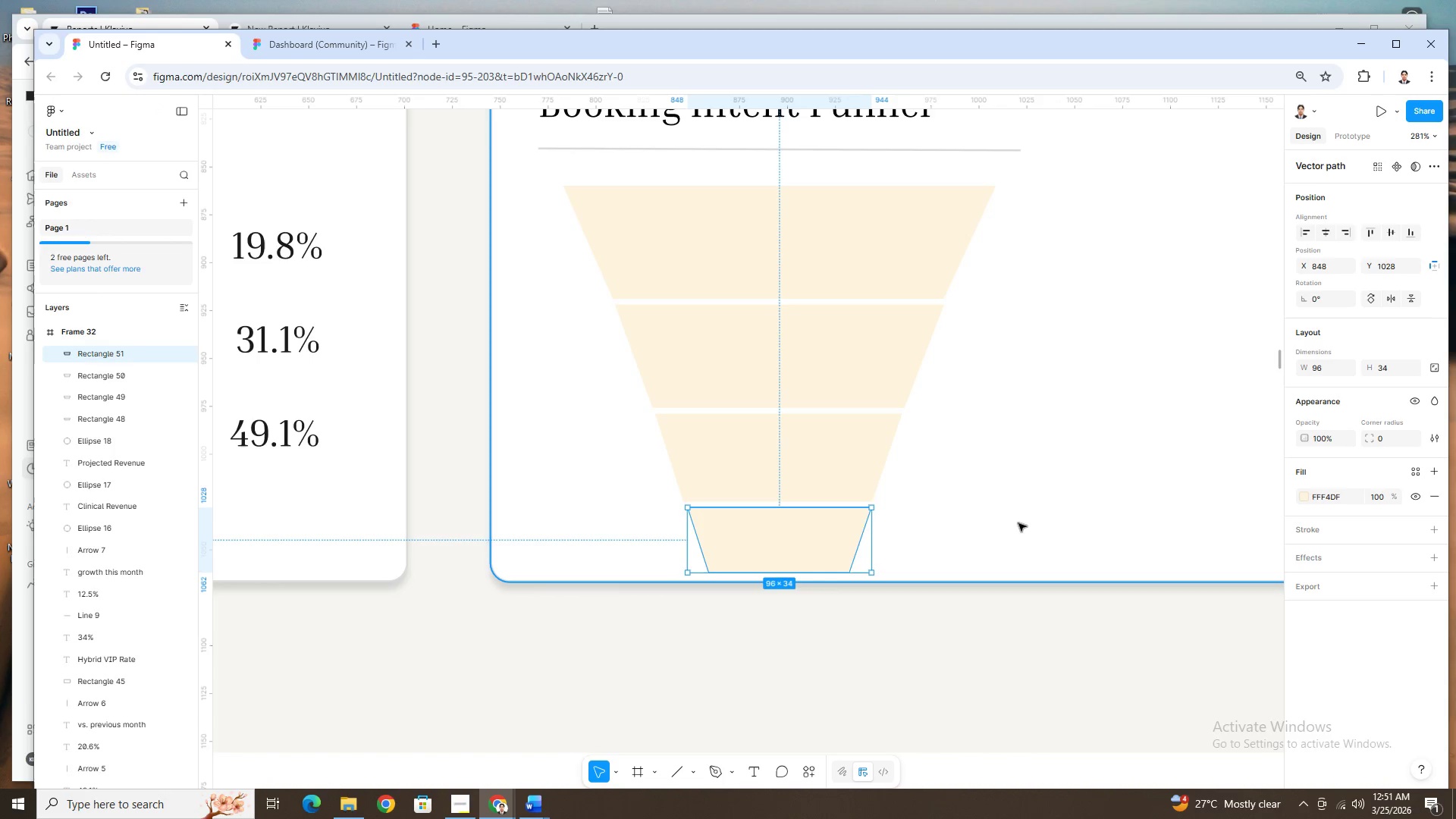 
left_click([1018, 523])
 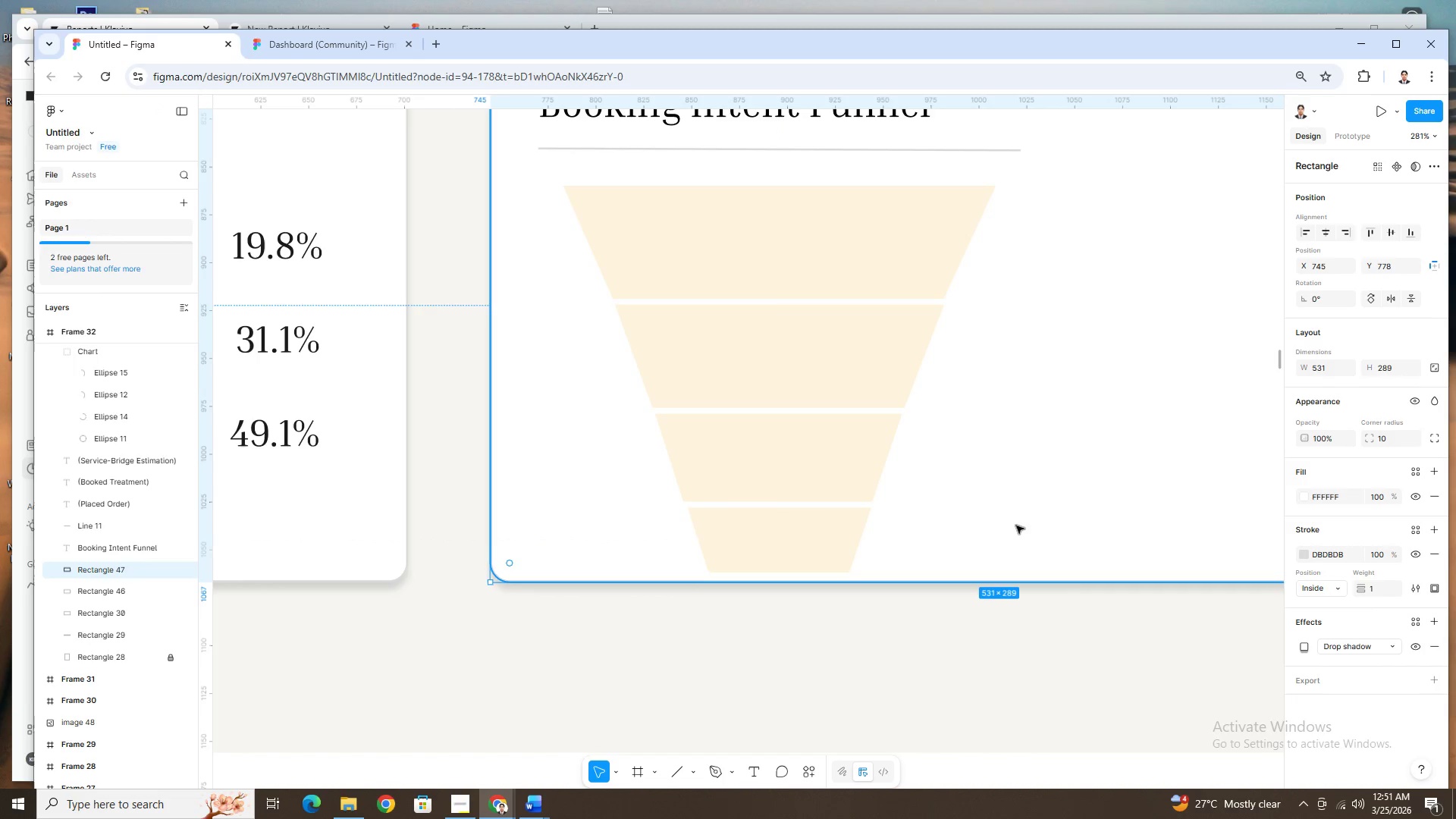 
hold_key(key=ControlLeft, duration=1.5)
scroll: coordinate [1017, 526], scroll_direction: down, amount: 6.0
 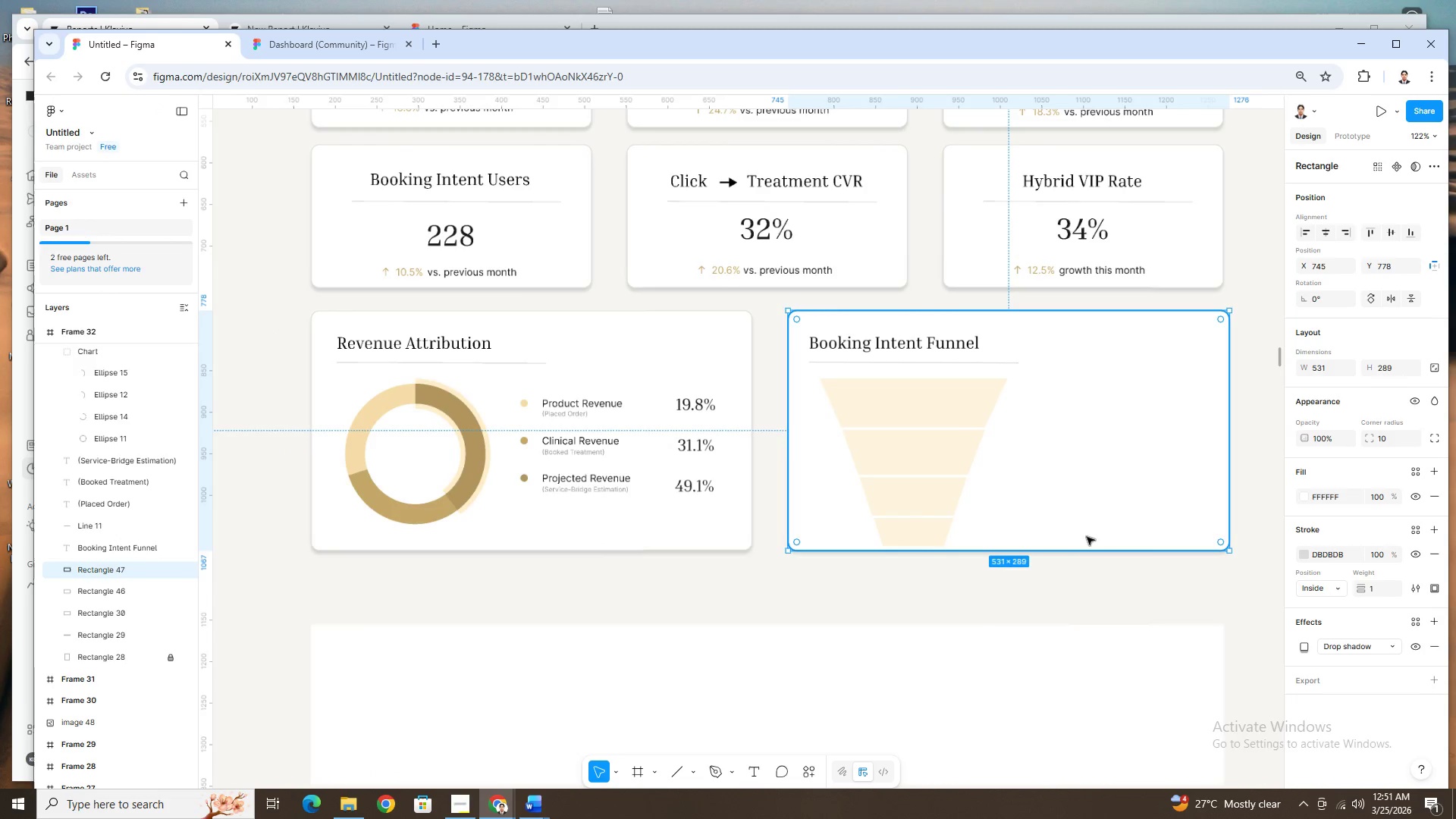 
hold_key(key=ControlLeft, duration=1.42)
 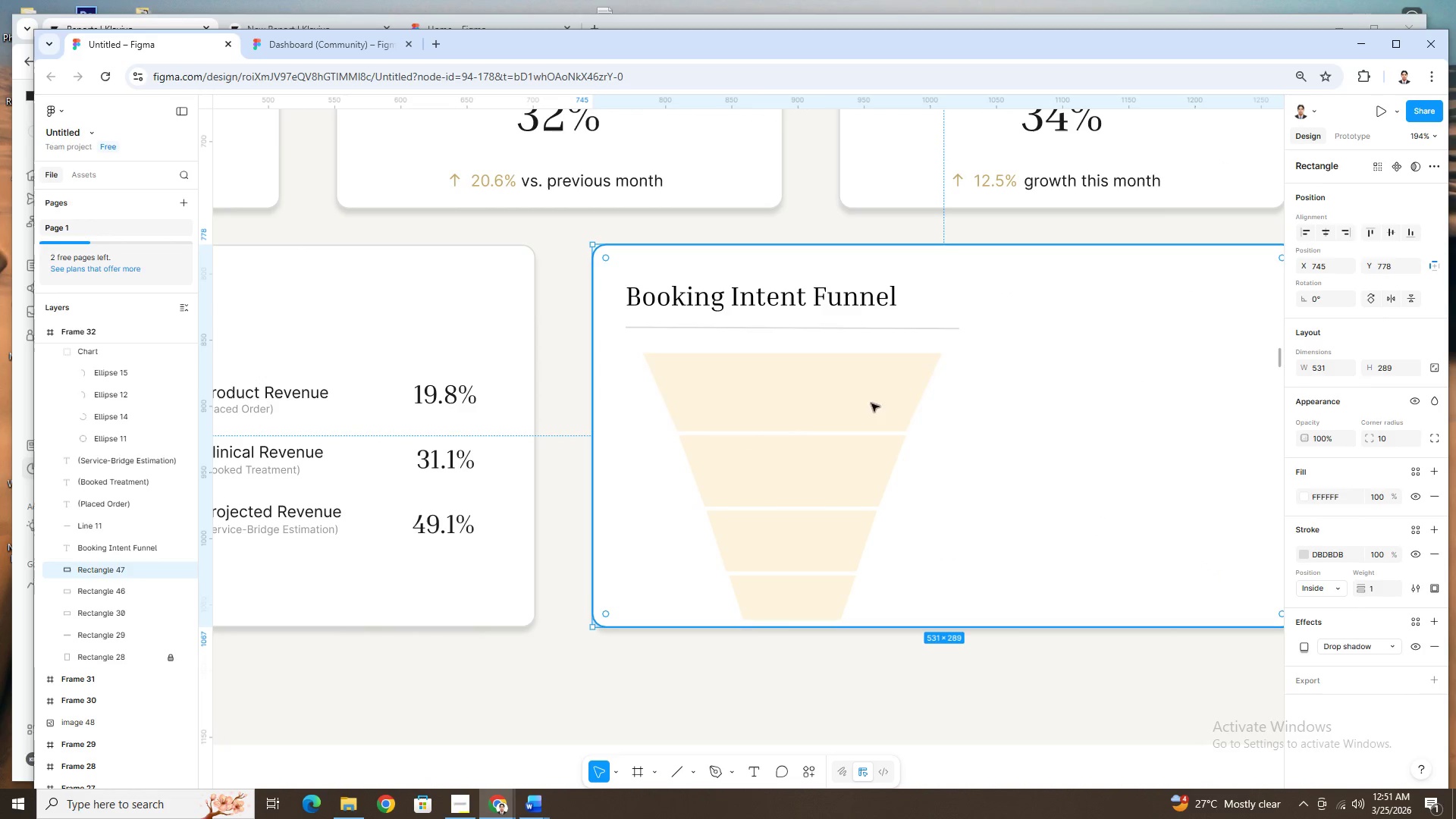 
scroll: coordinate [1093, 514], scroll_direction: up, amount: 2.0
 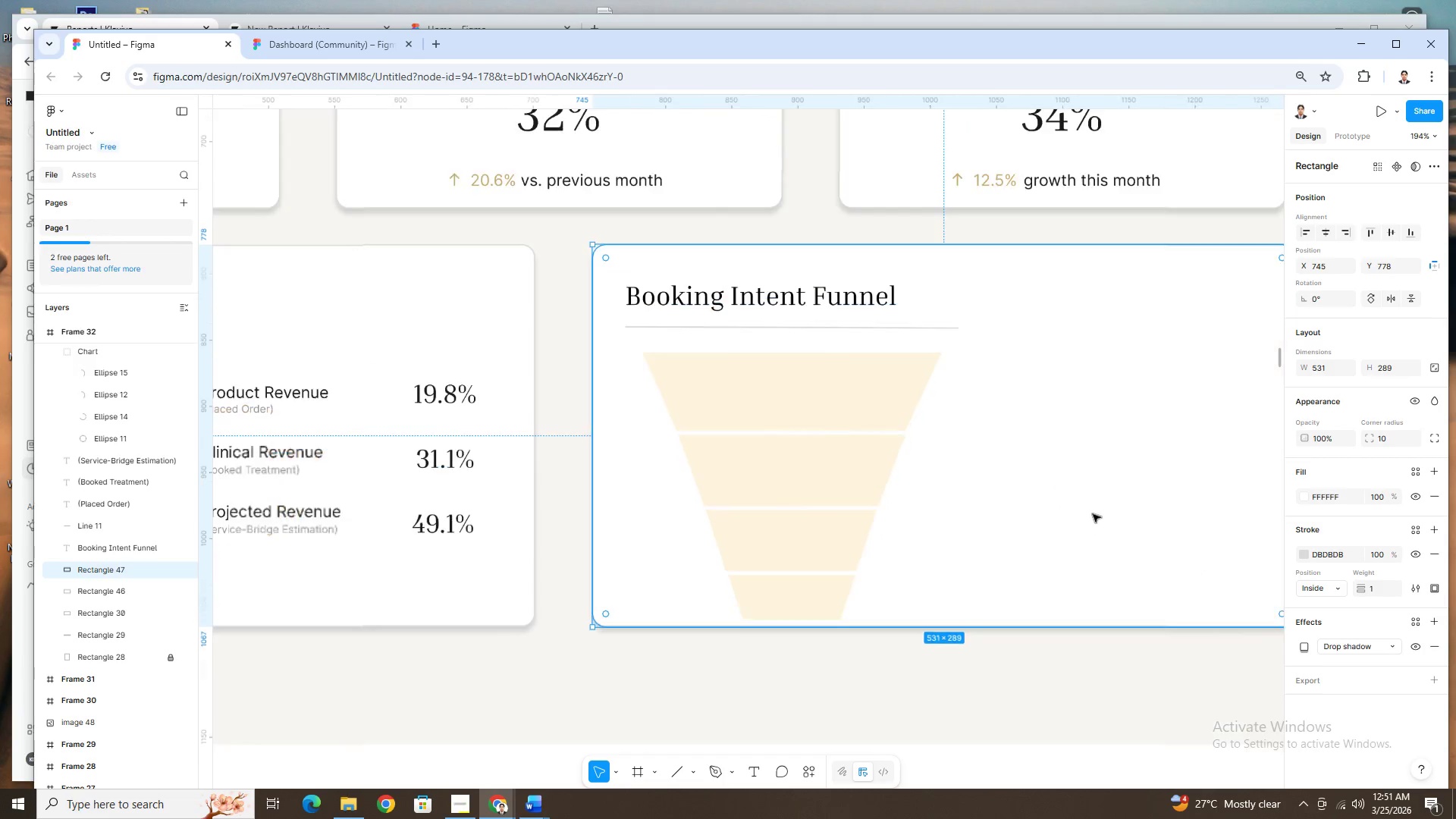 
left_click([815, 387])
 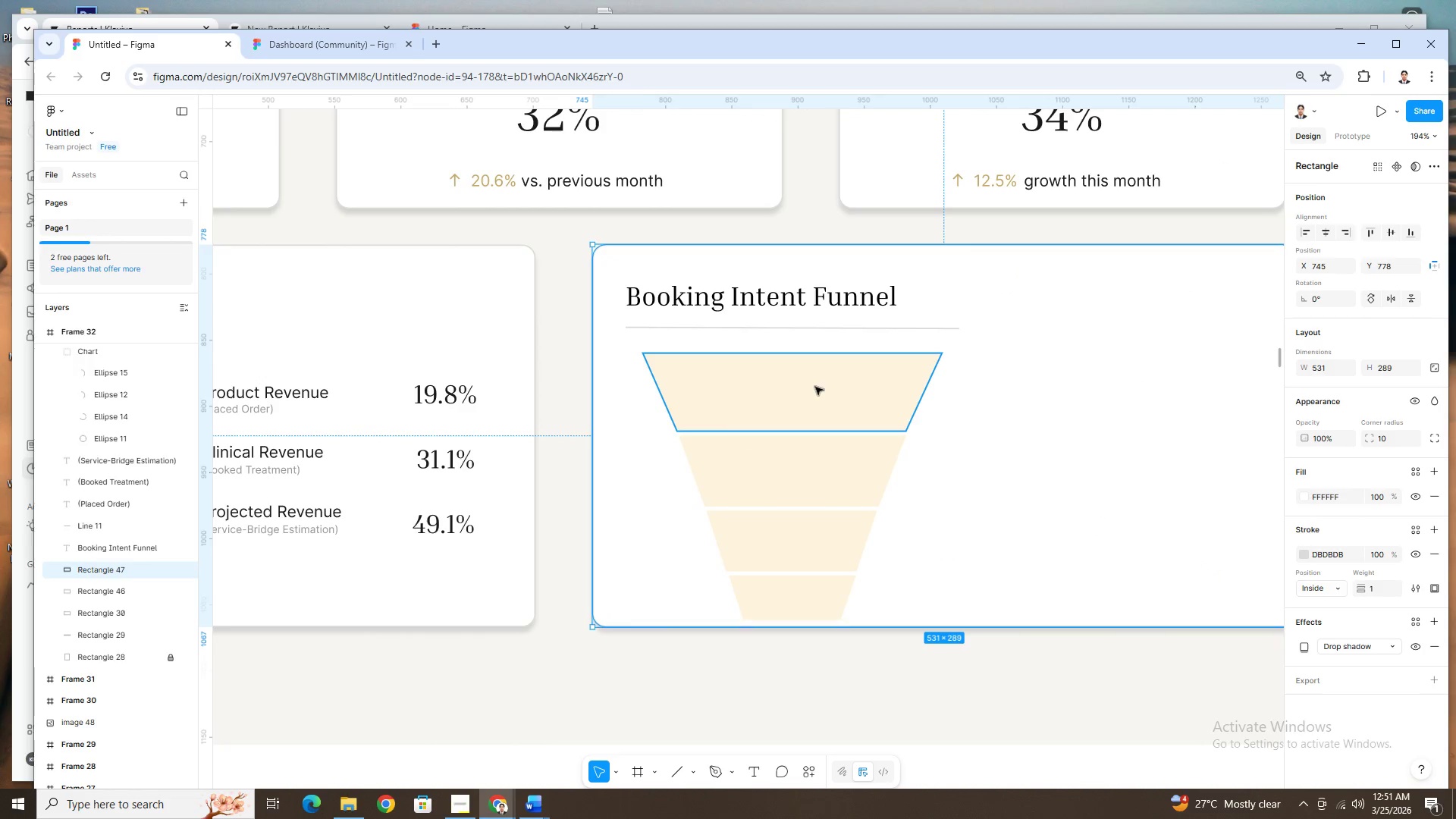 
hold_key(key=ShiftLeft, duration=1.52)
left_click([821, 459])
 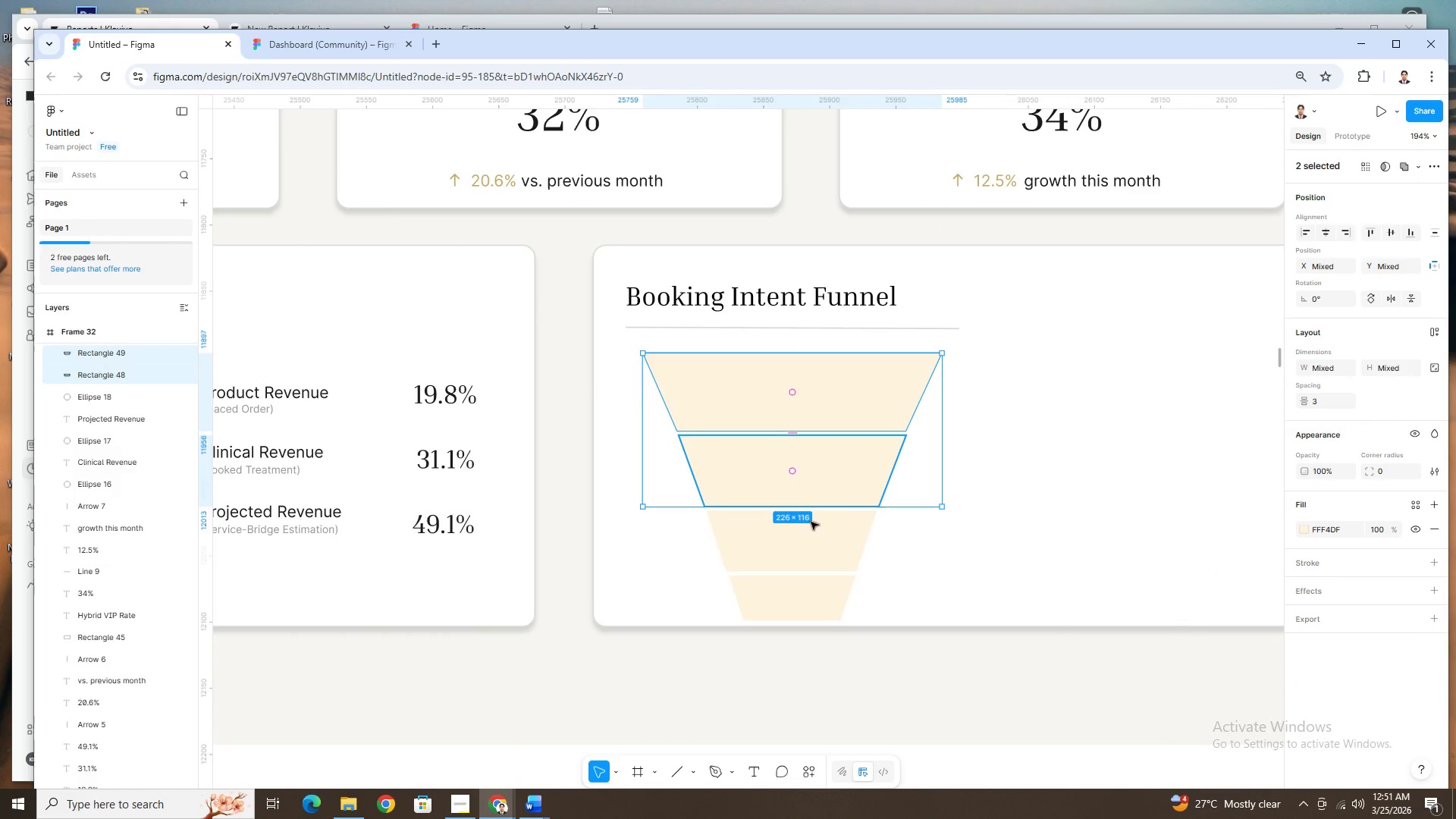 
left_click([811, 525])
 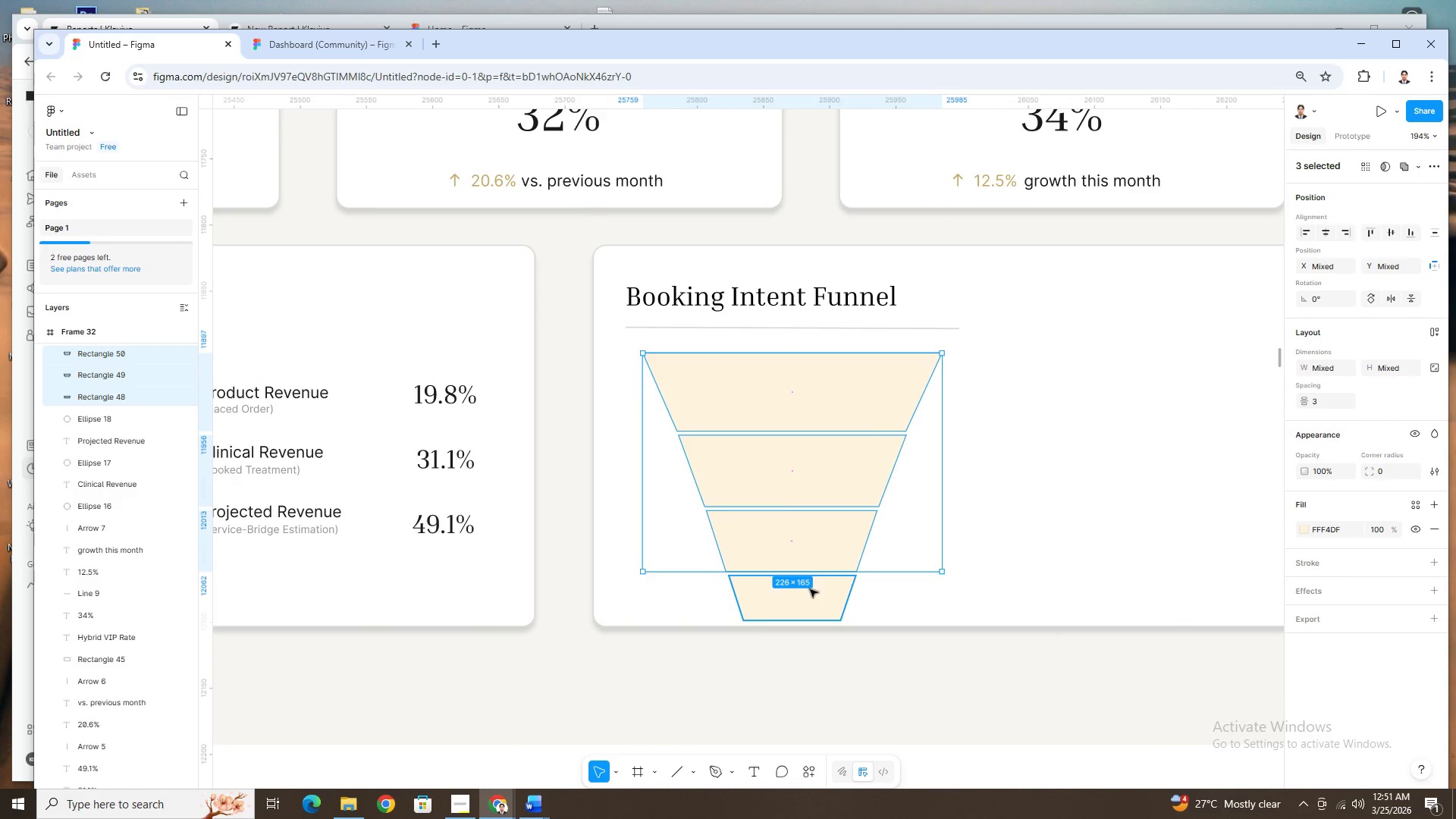 
left_click([810, 591])
 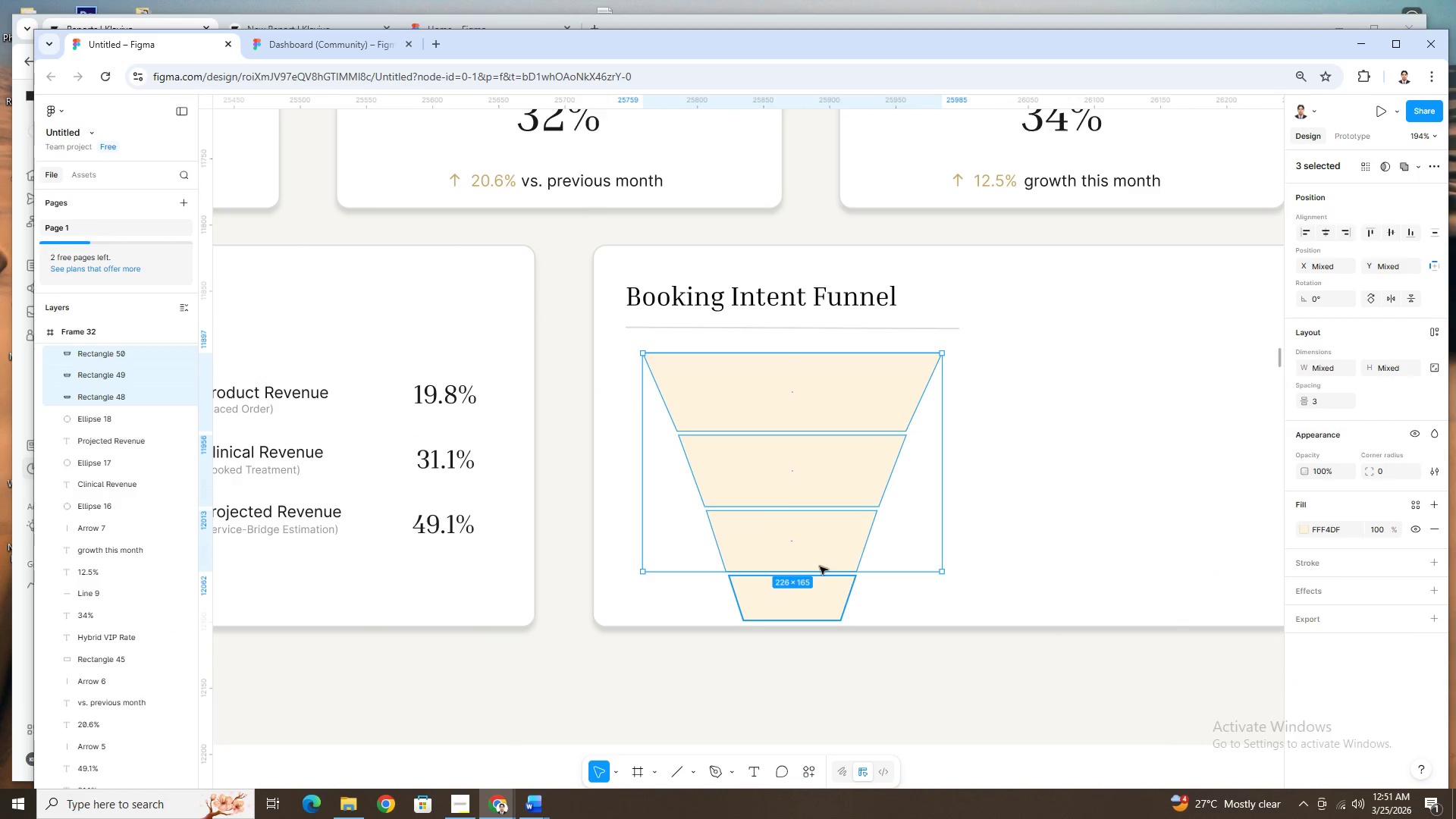 
key(Shift+ShiftLeft)
 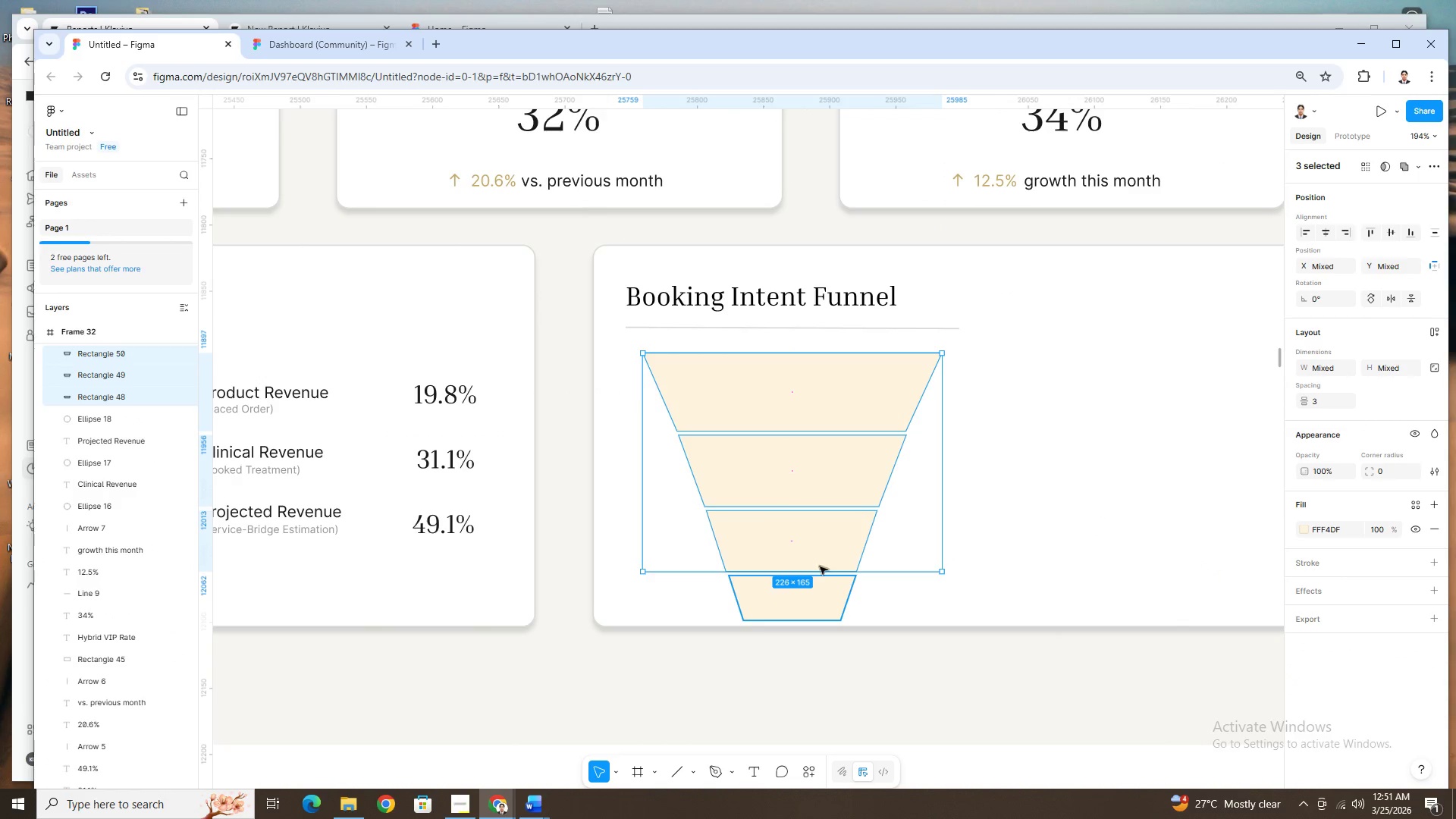 
key(Shift+ShiftLeft)
 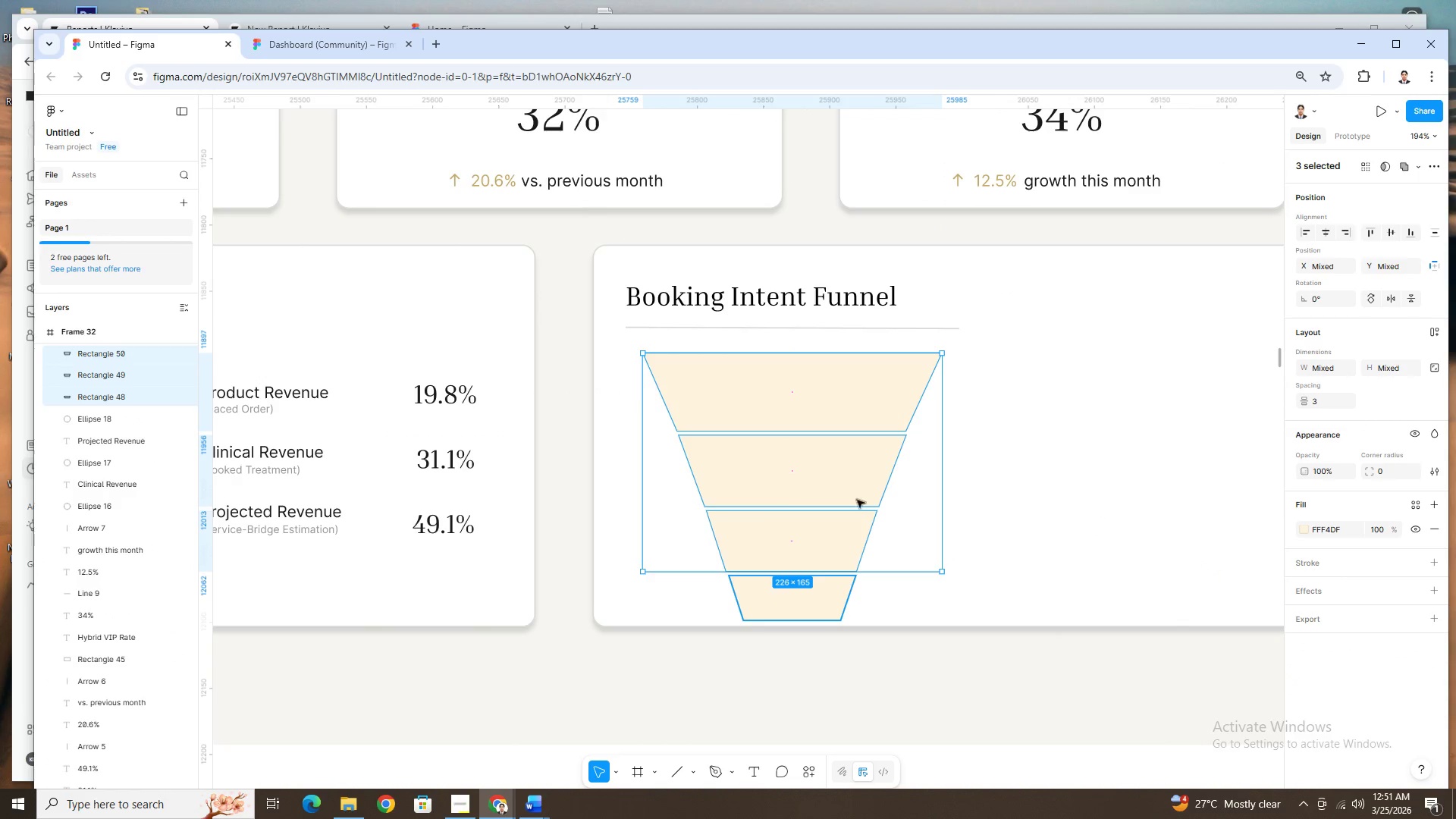 
key(Shift+ShiftLeft)
 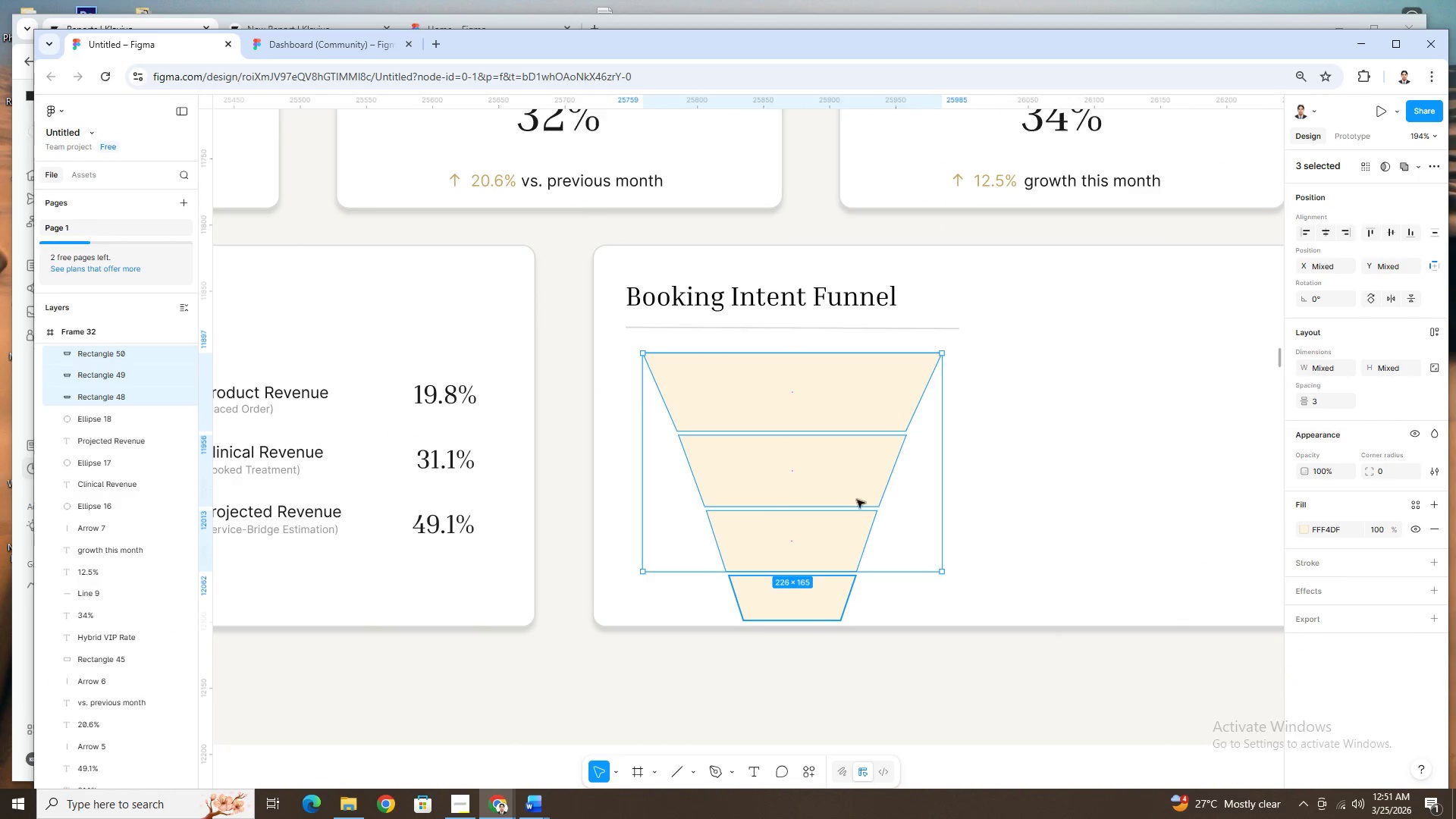 
key(Shift+ShiftLeft)
 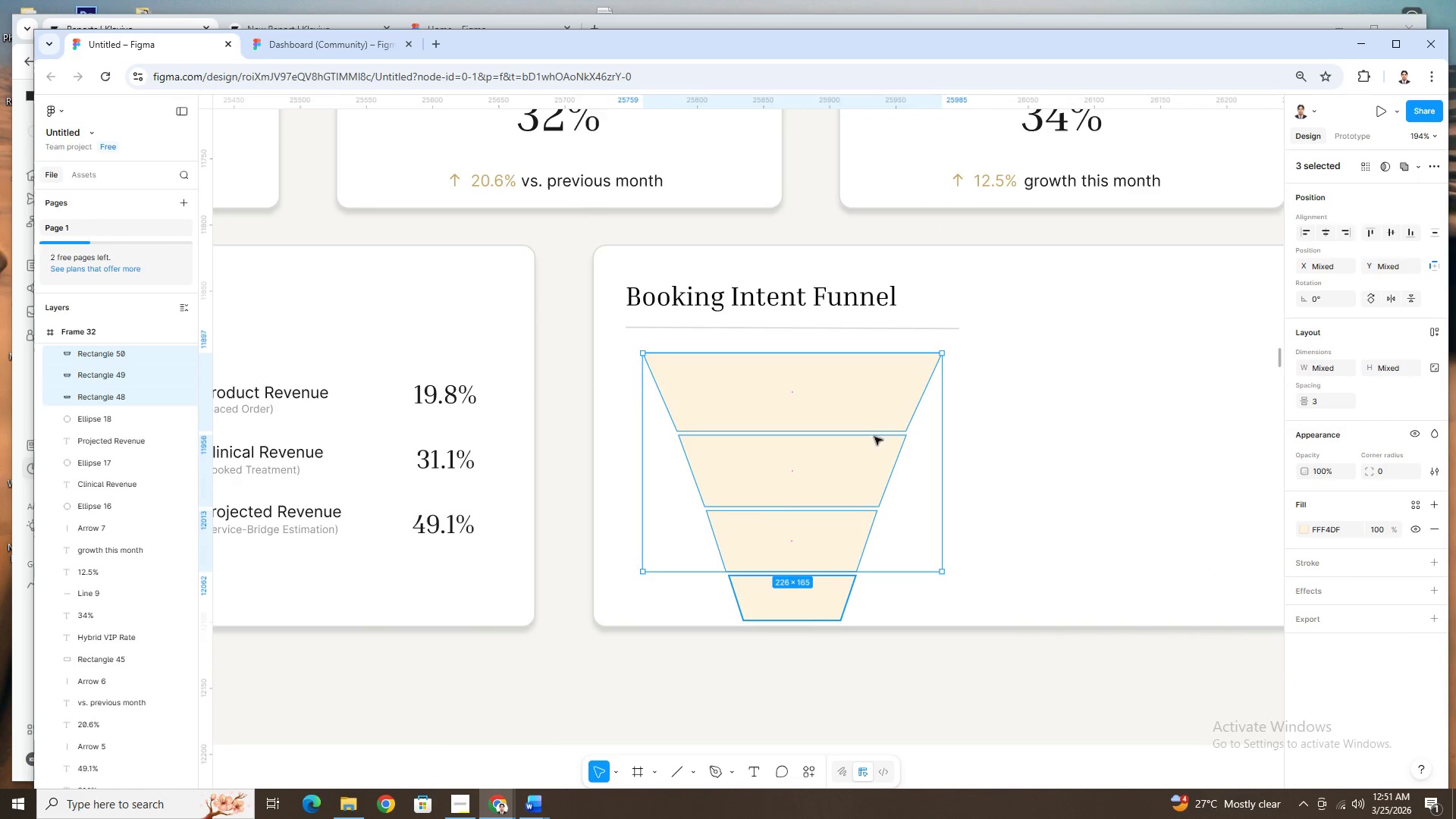 
key(Shift+ShiftLeft)
 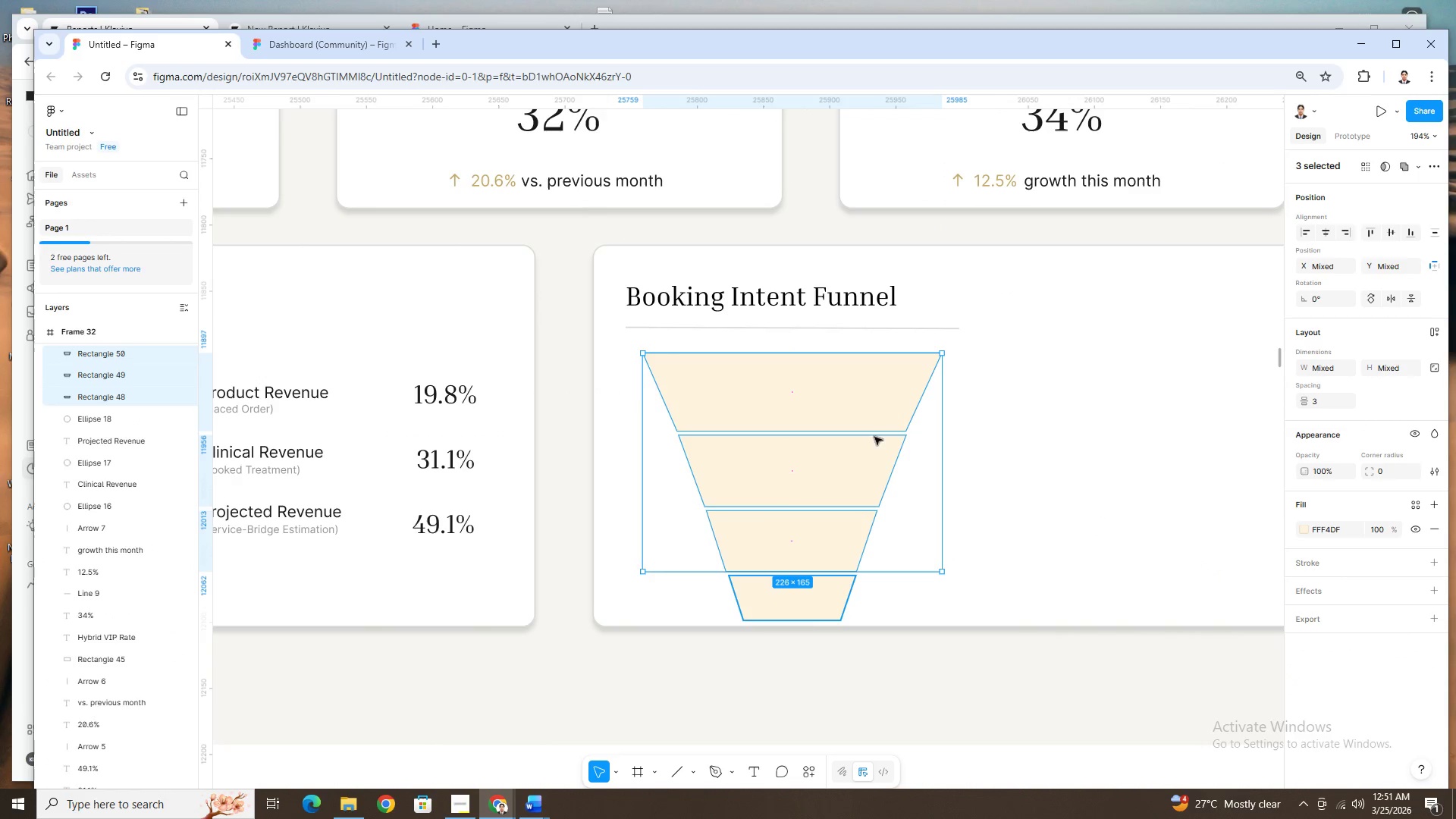 
key(Shift+ShiftLeft)
 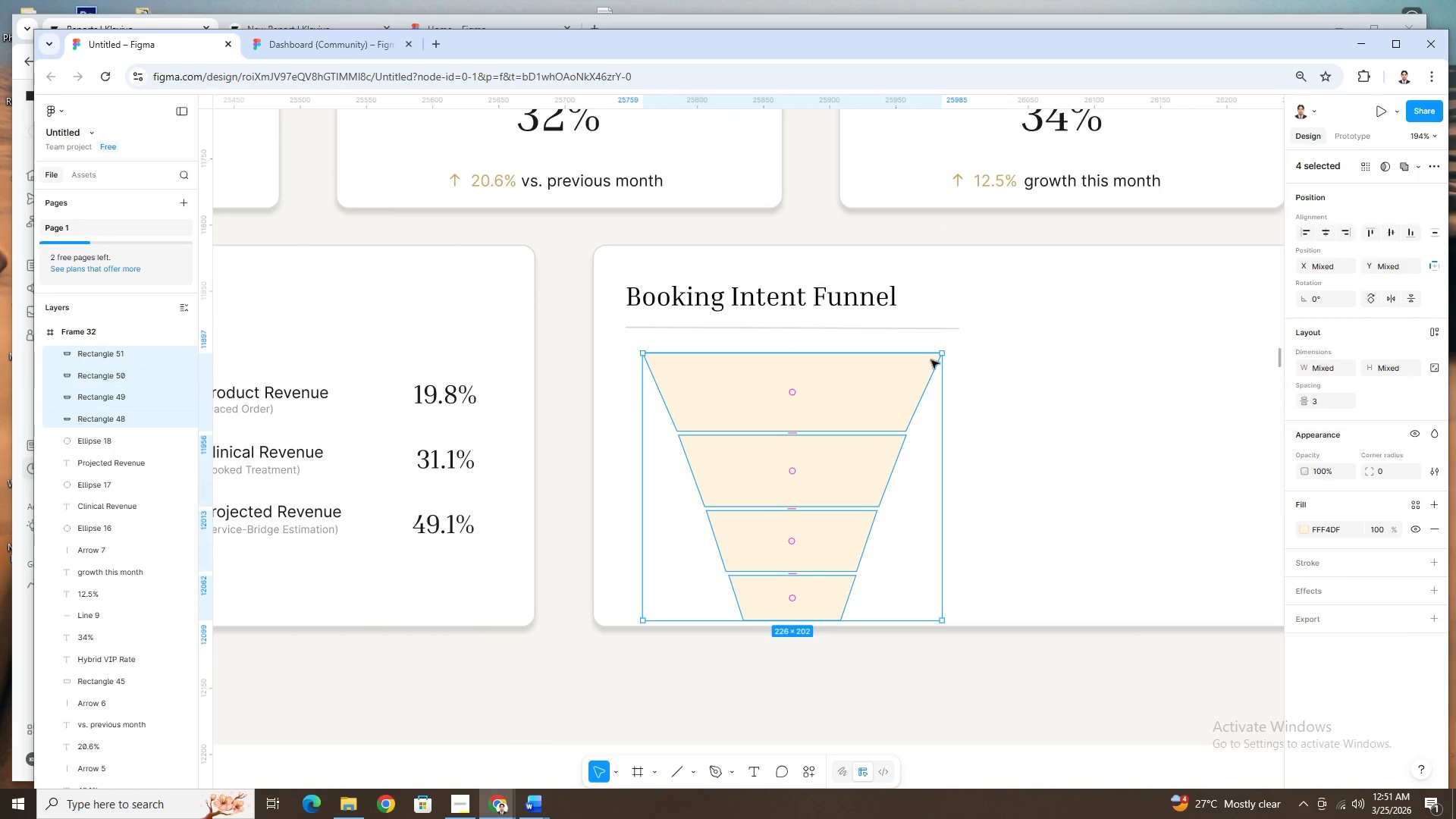 
hold_key(key=ShiftLeft, duration=1.5)
left_click_drag(start_coordinate=[941, 355], to_coordinate=[916, 384])
 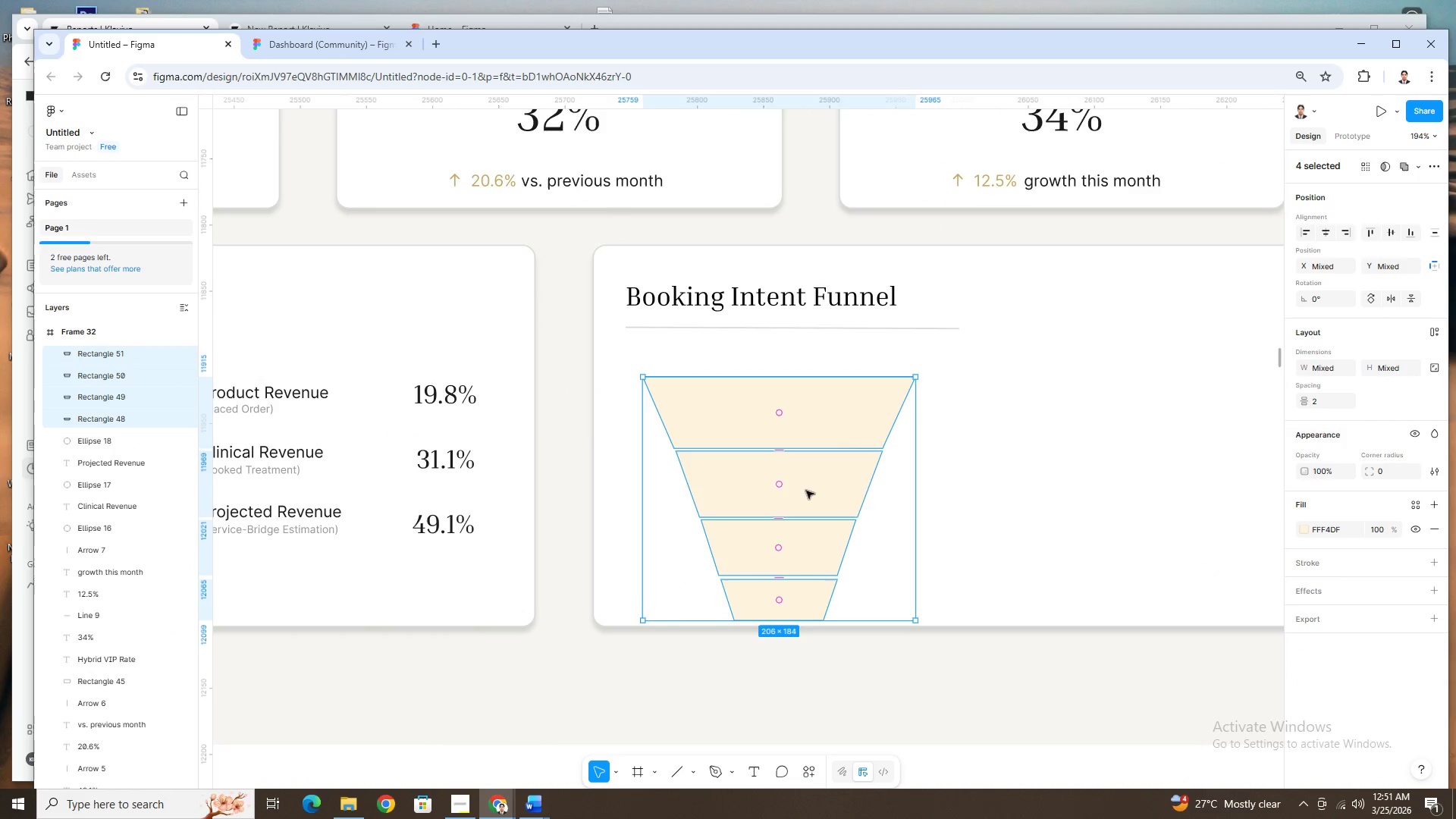 
hold_key(key=ShiftLeft, duration=0.95)
 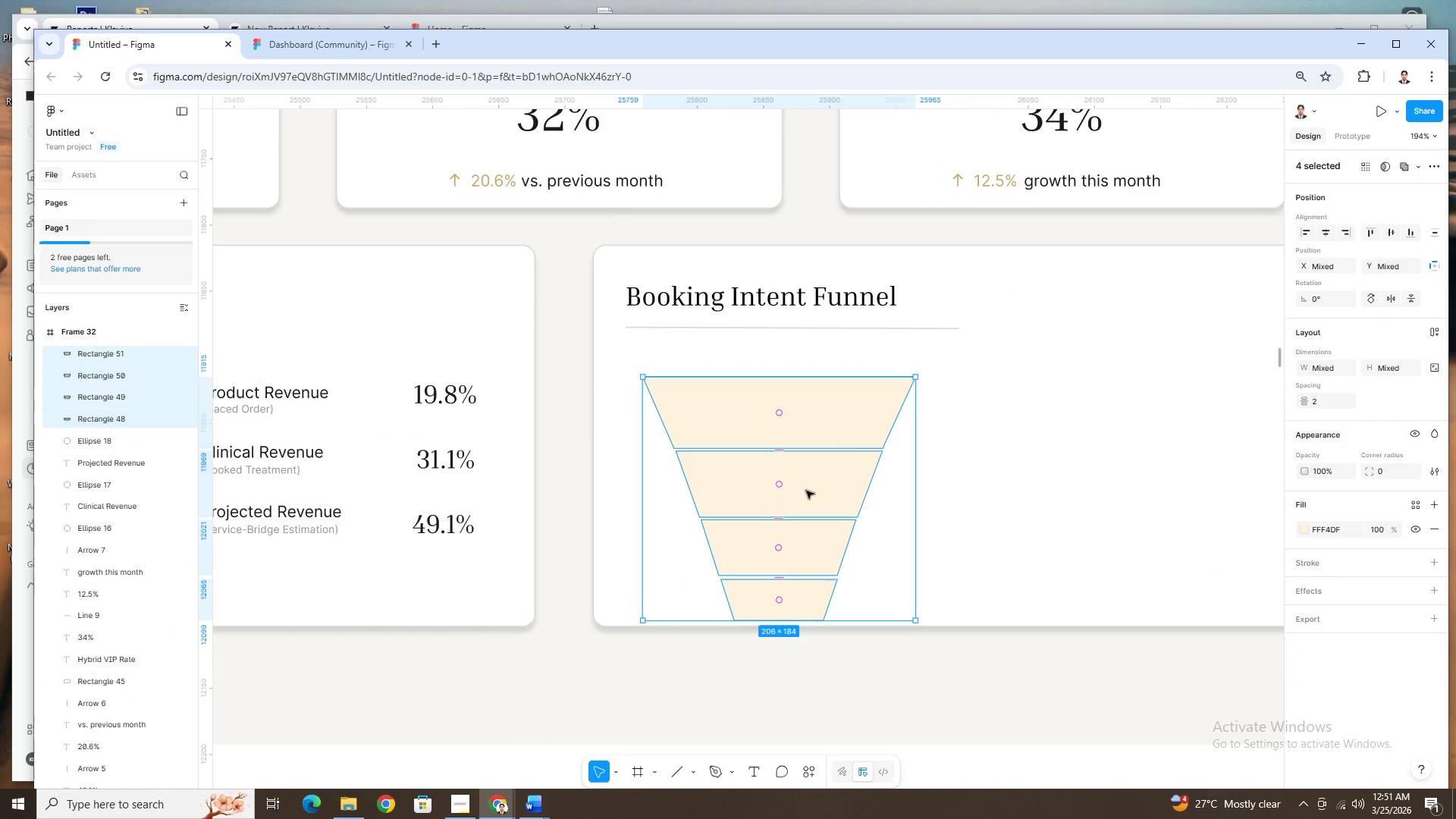 
left_click_drag(start_coordinate=[805, 491], to_coordinate=[821, 469])
 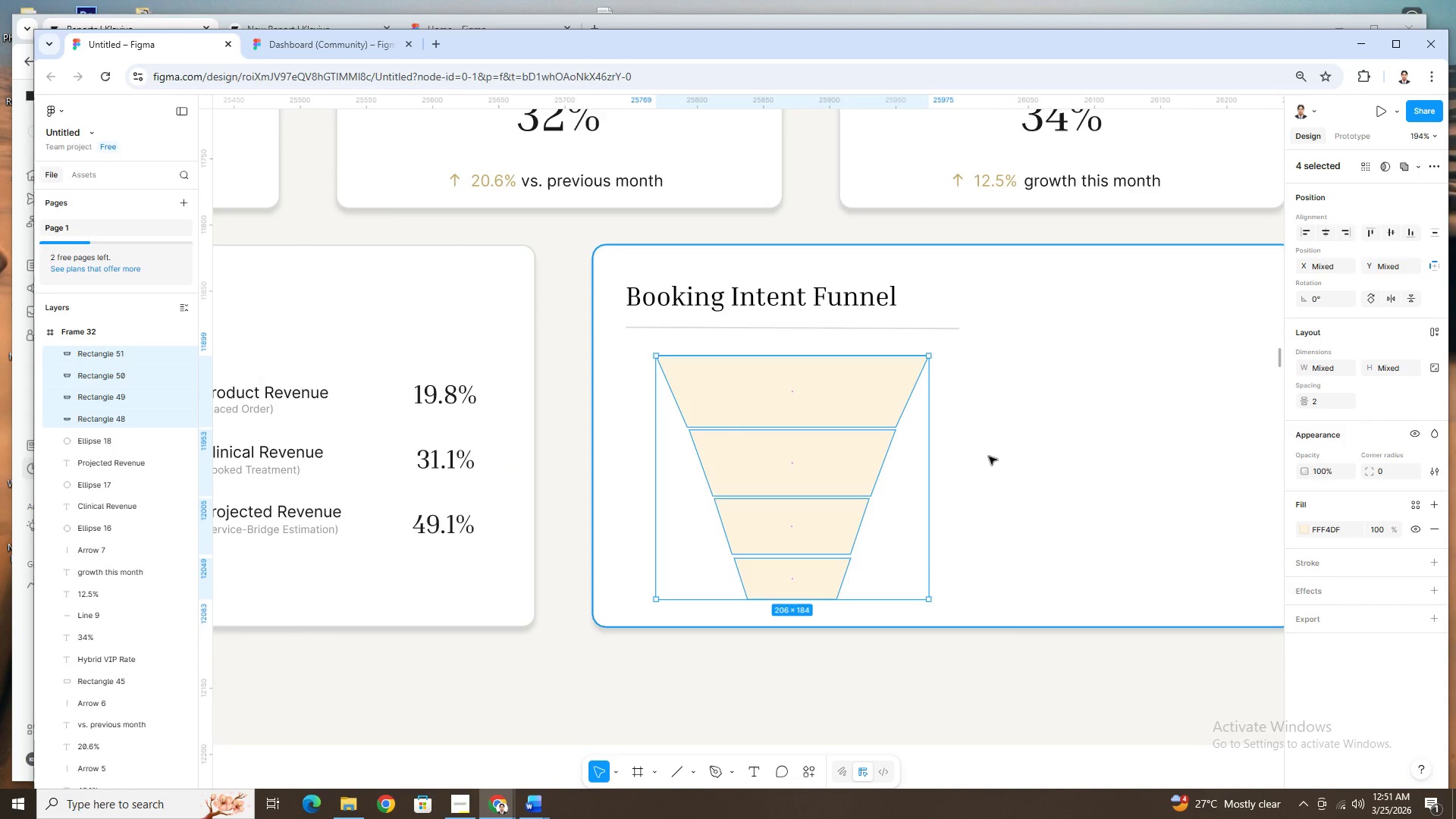 
left_click([989, 457])
 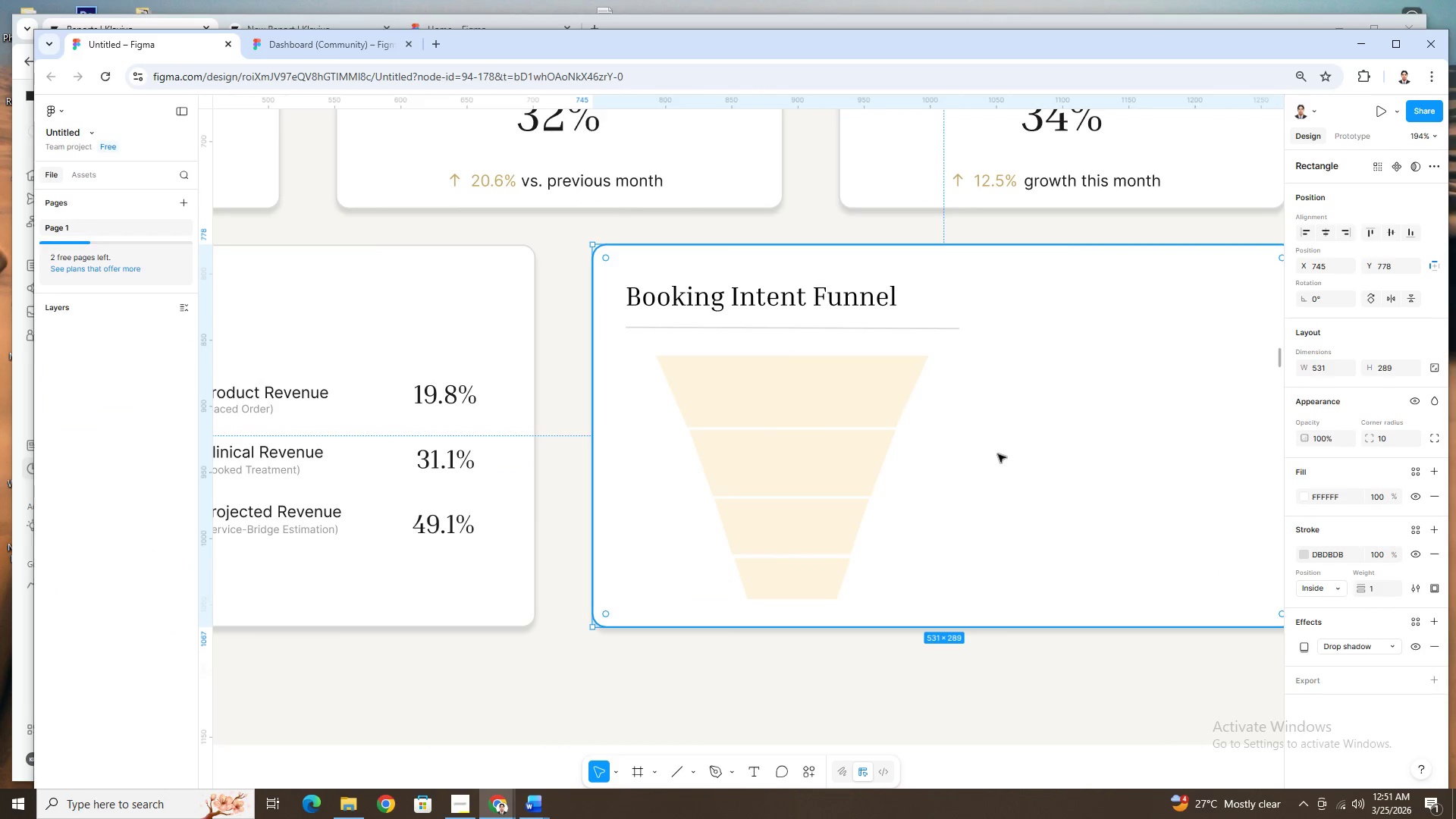 
hold_key(key=ControlLeft, duration=1.5)
scroll: coordinate [1061, 457], scroll_direction: down, amount: 7.0
 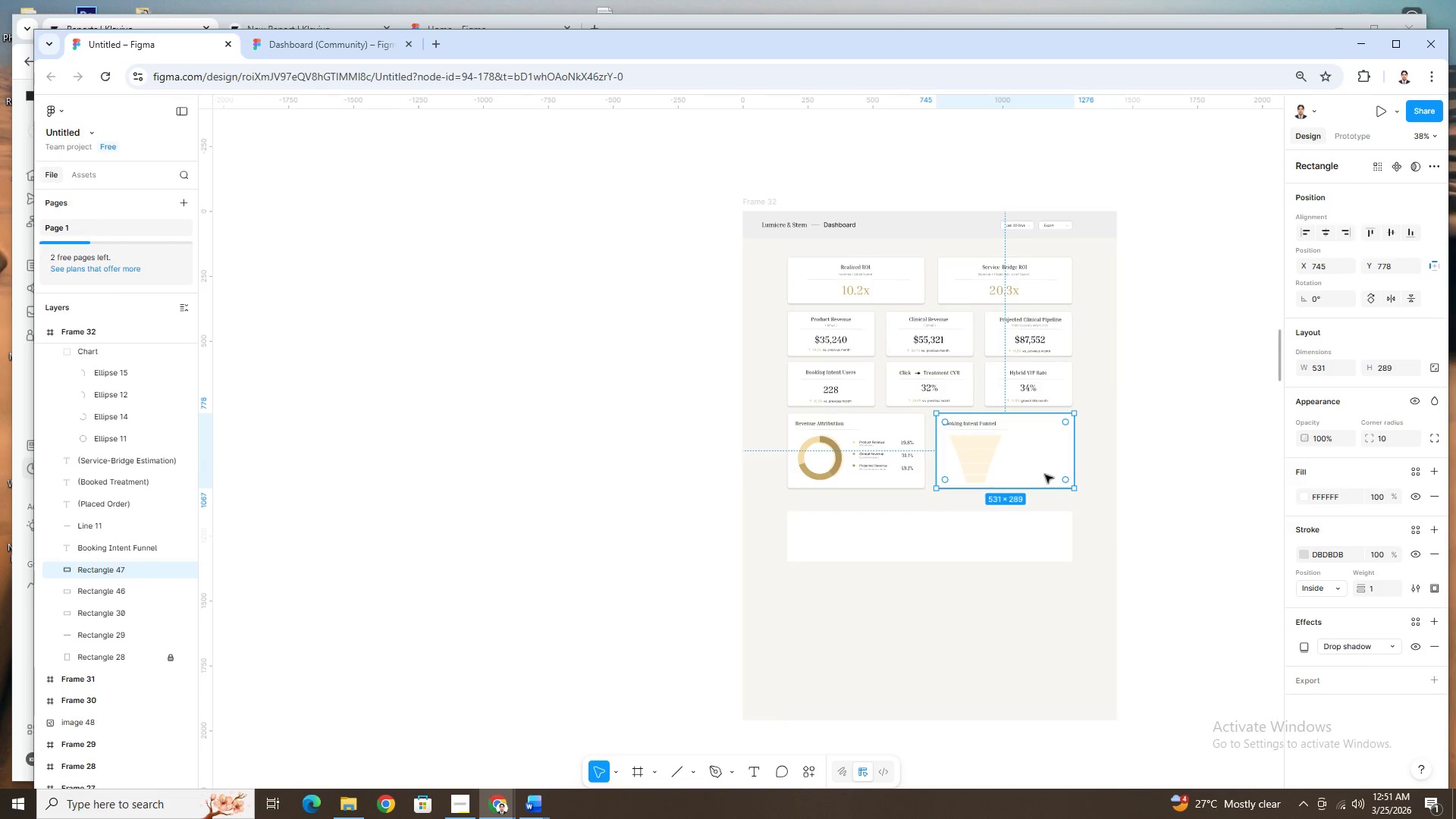 
hold_key(key=ControlLeft, duration=0.77)
 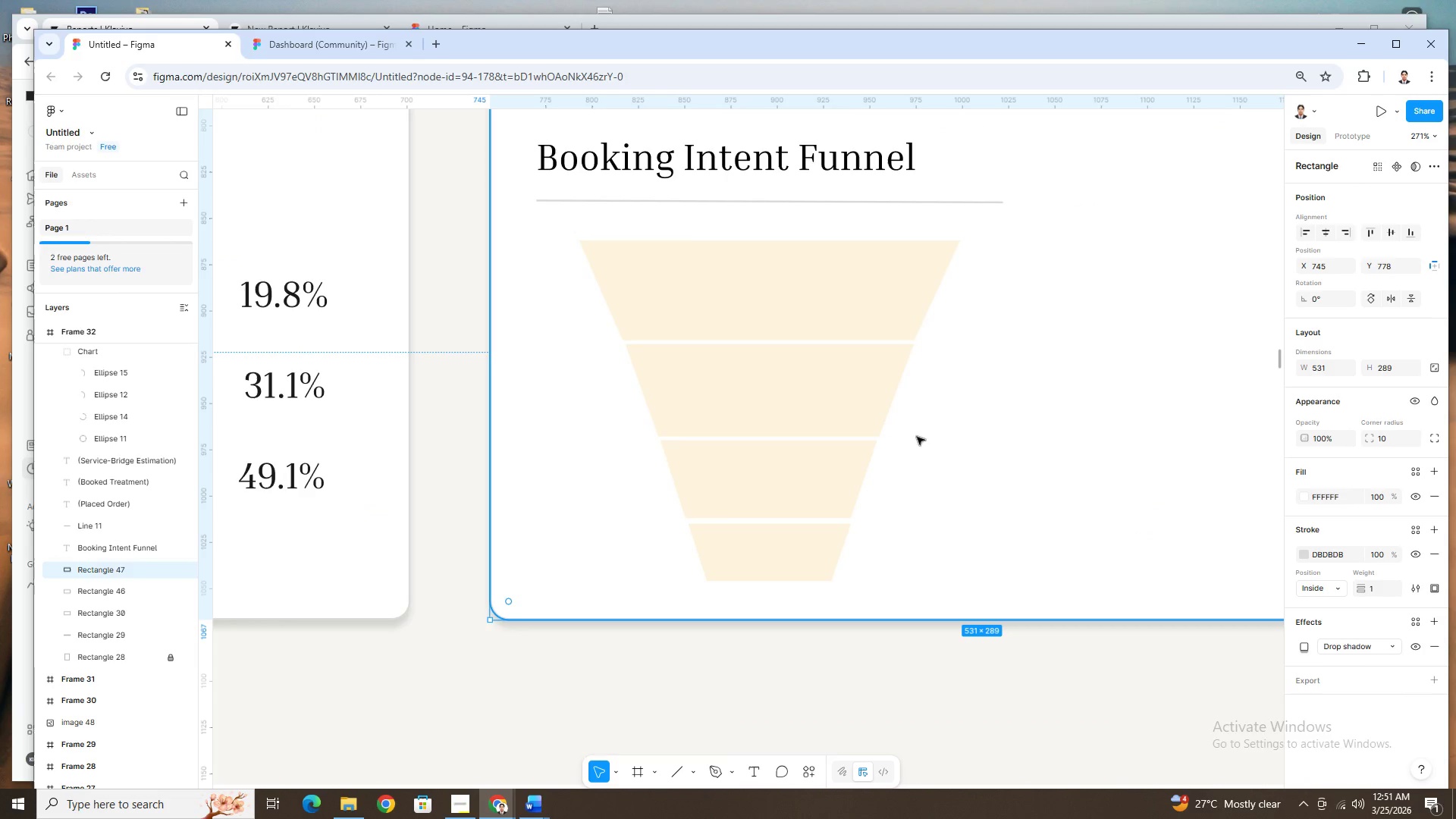 
scroll: coordinate [901, 446], scroll_direction: up, amount: 10.0
 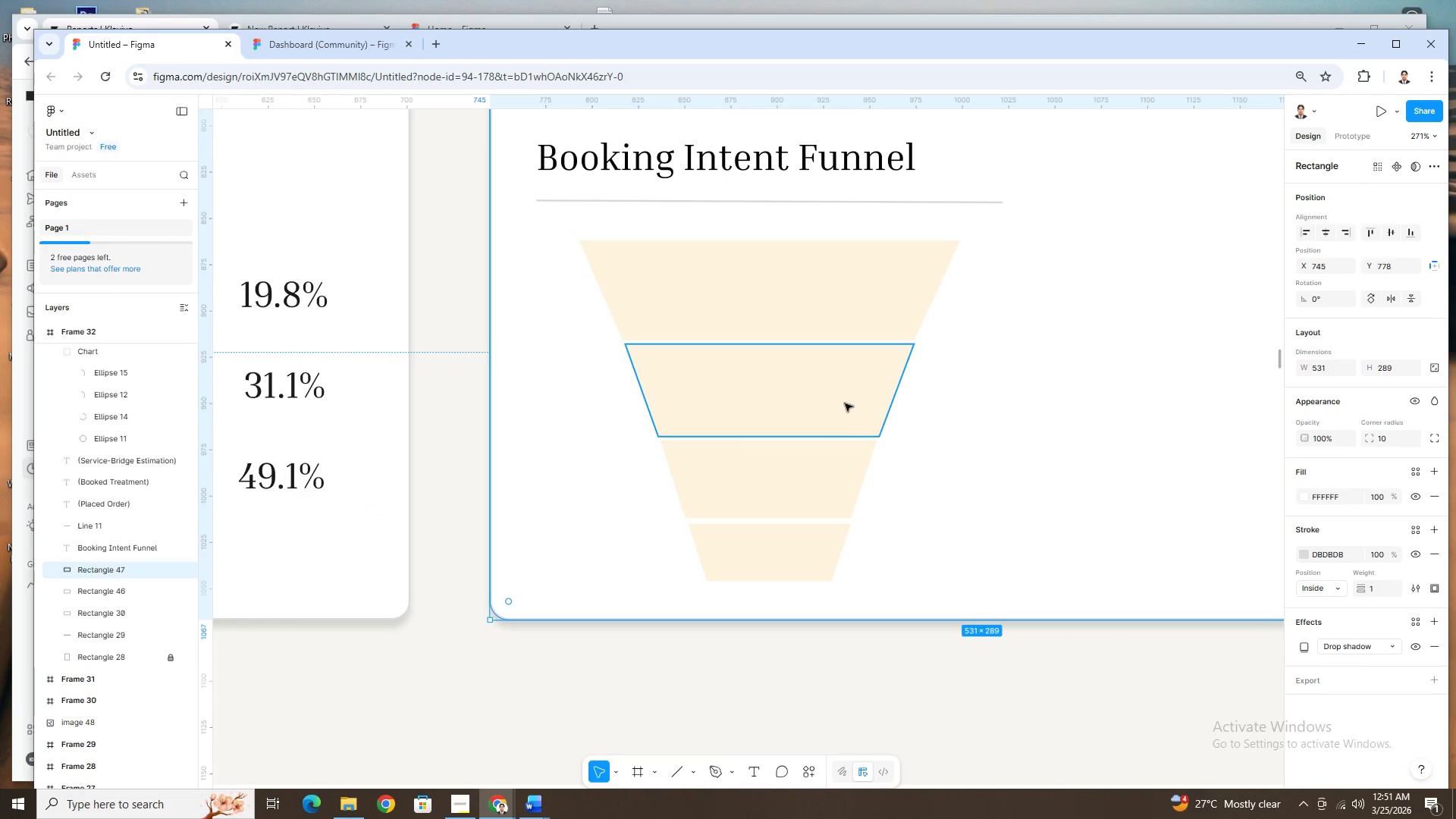 
left_click([821, 295])
 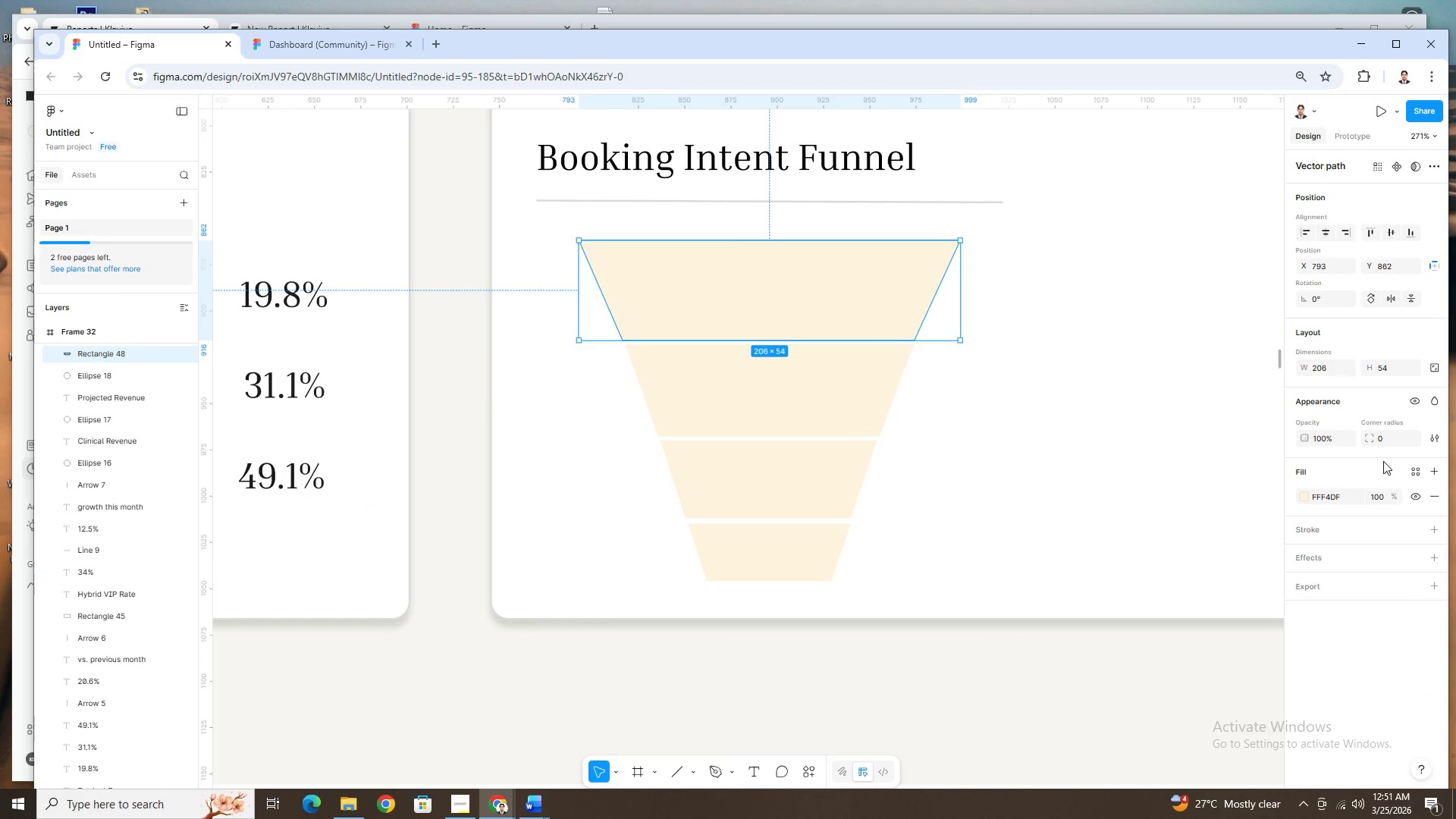 
left_click([1387, 442])
 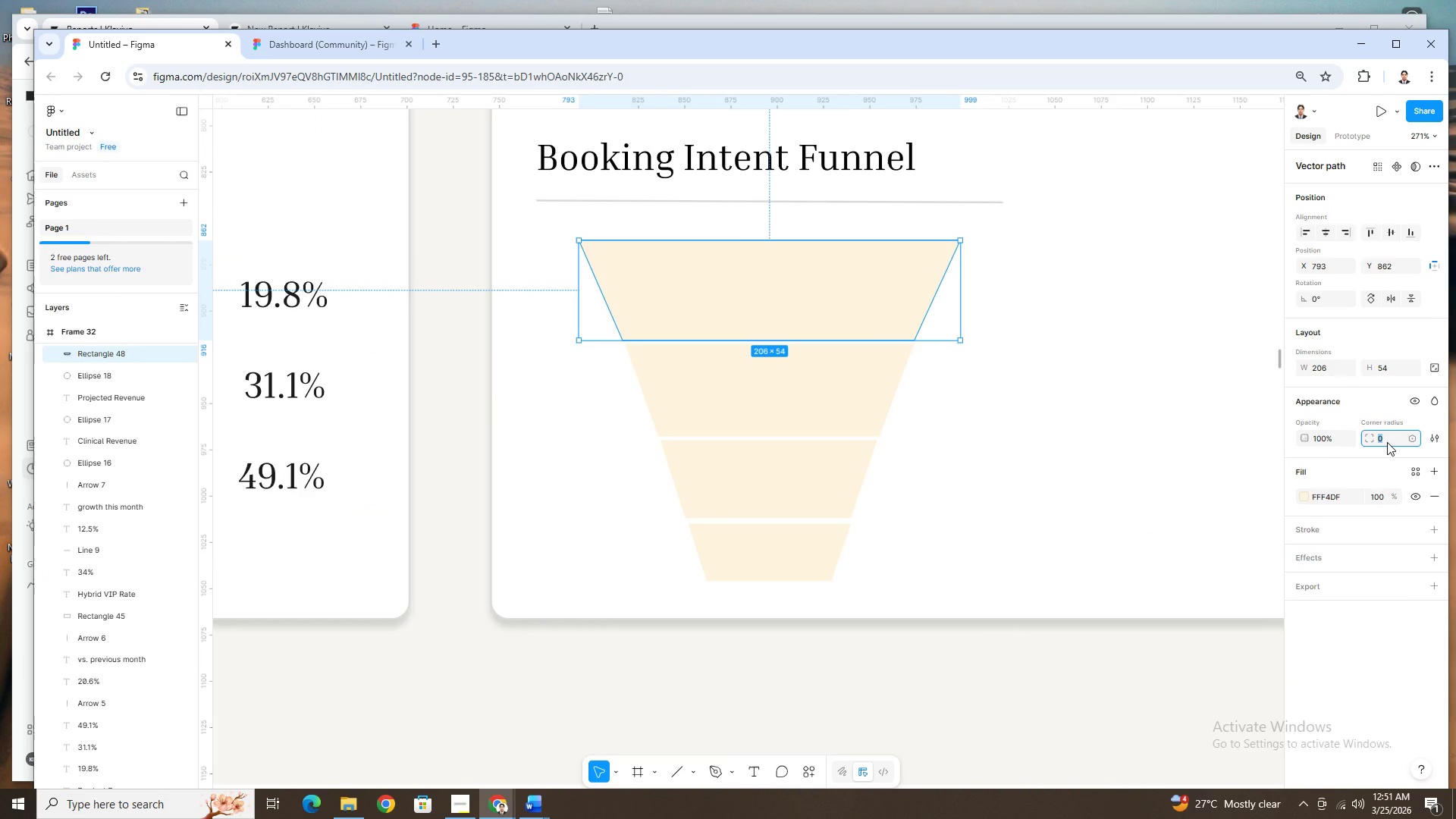 
key(Numpad9)
 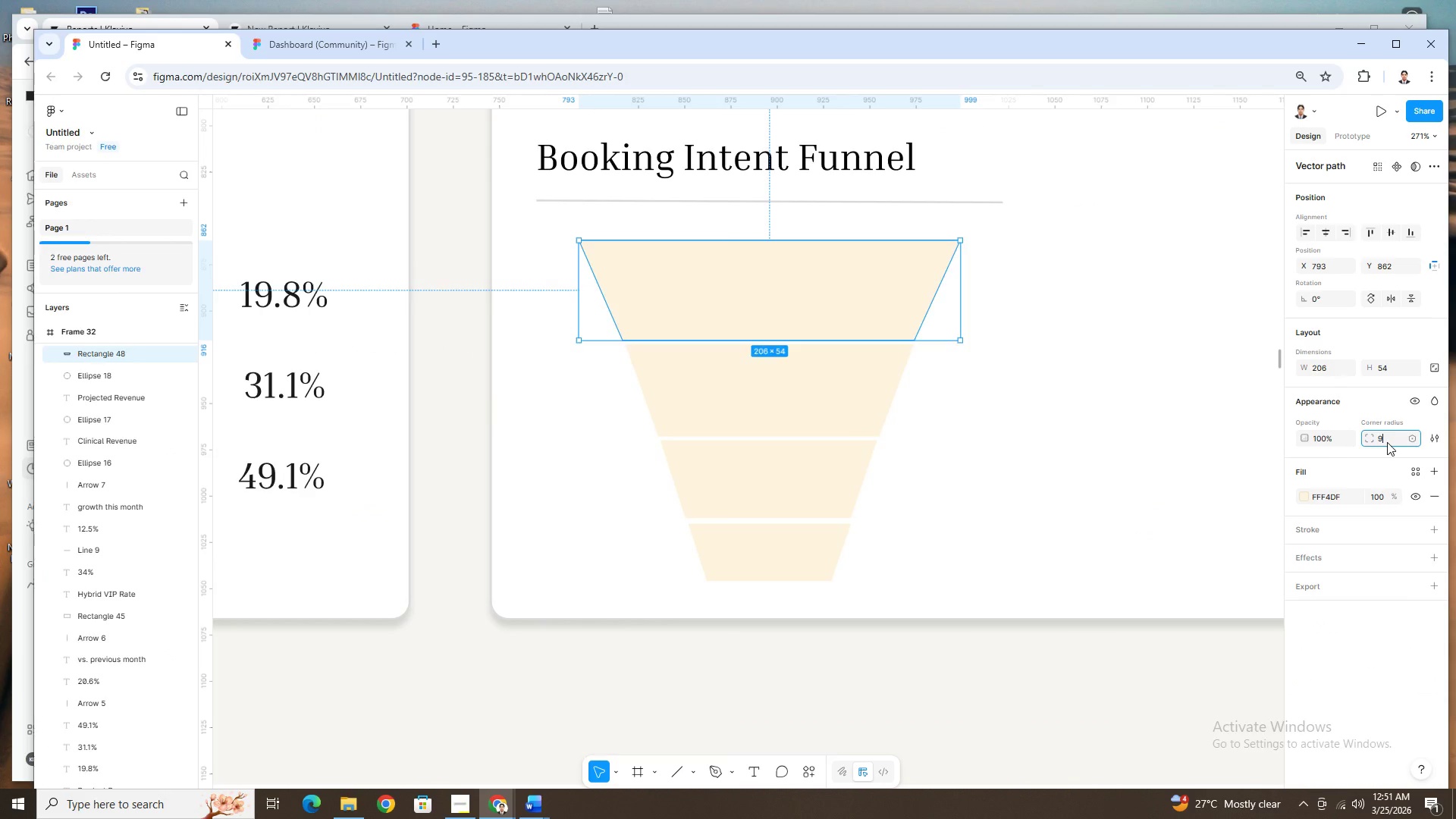 
key(NumpadEnter)
 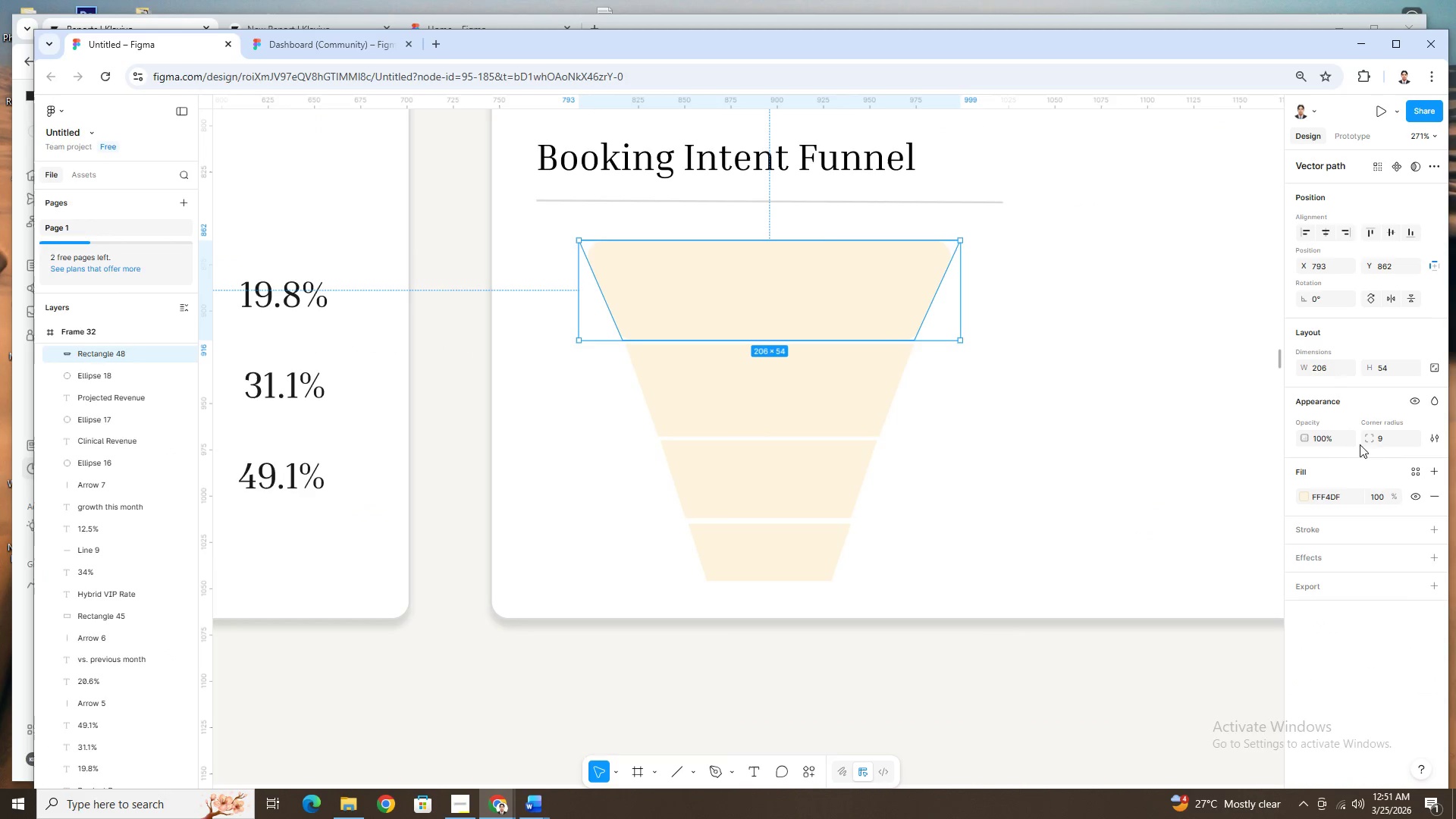 
double_click([1389, 436])
 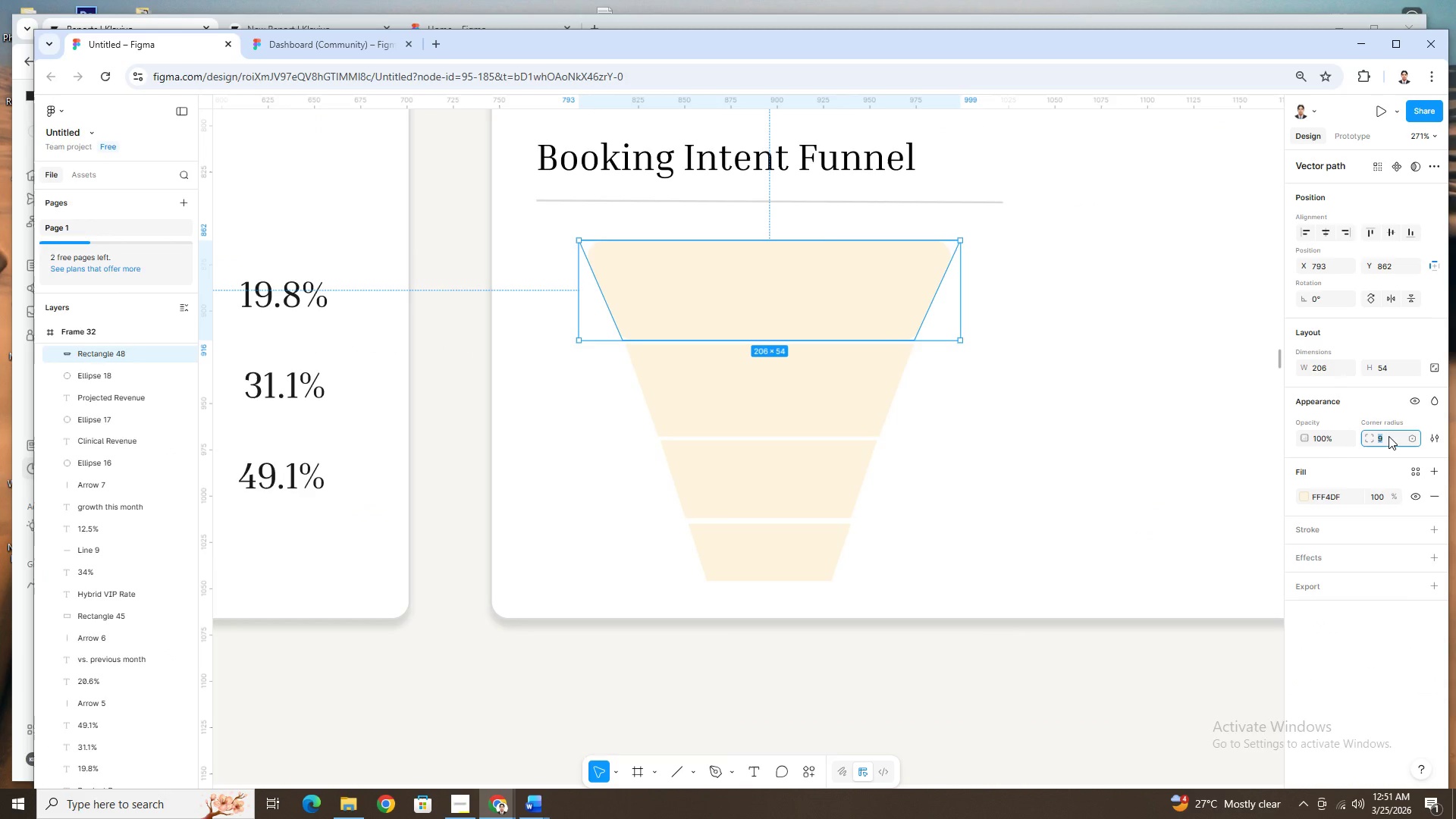 
key(Numpad5)
 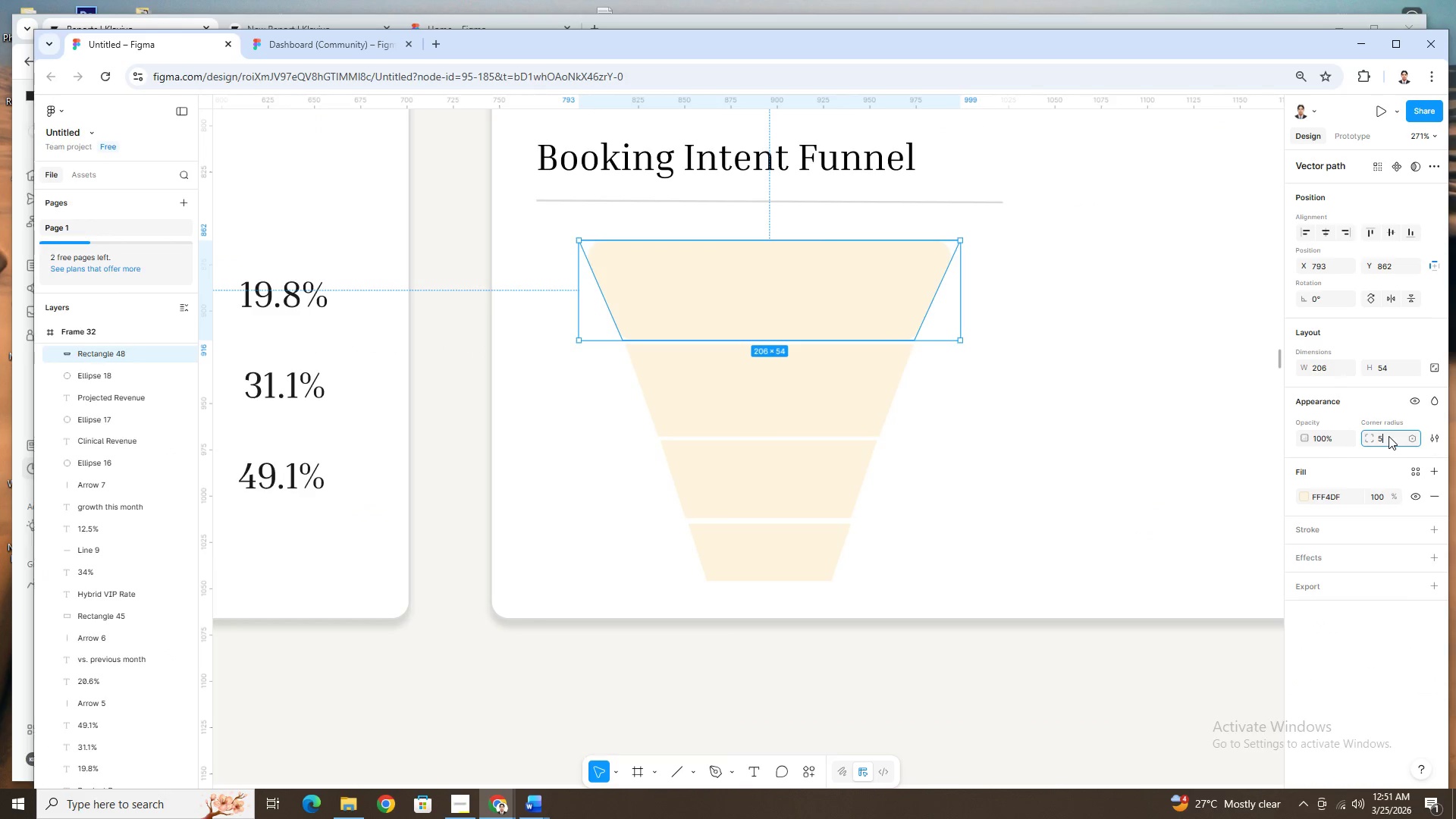 
key(NumpadEnter)
 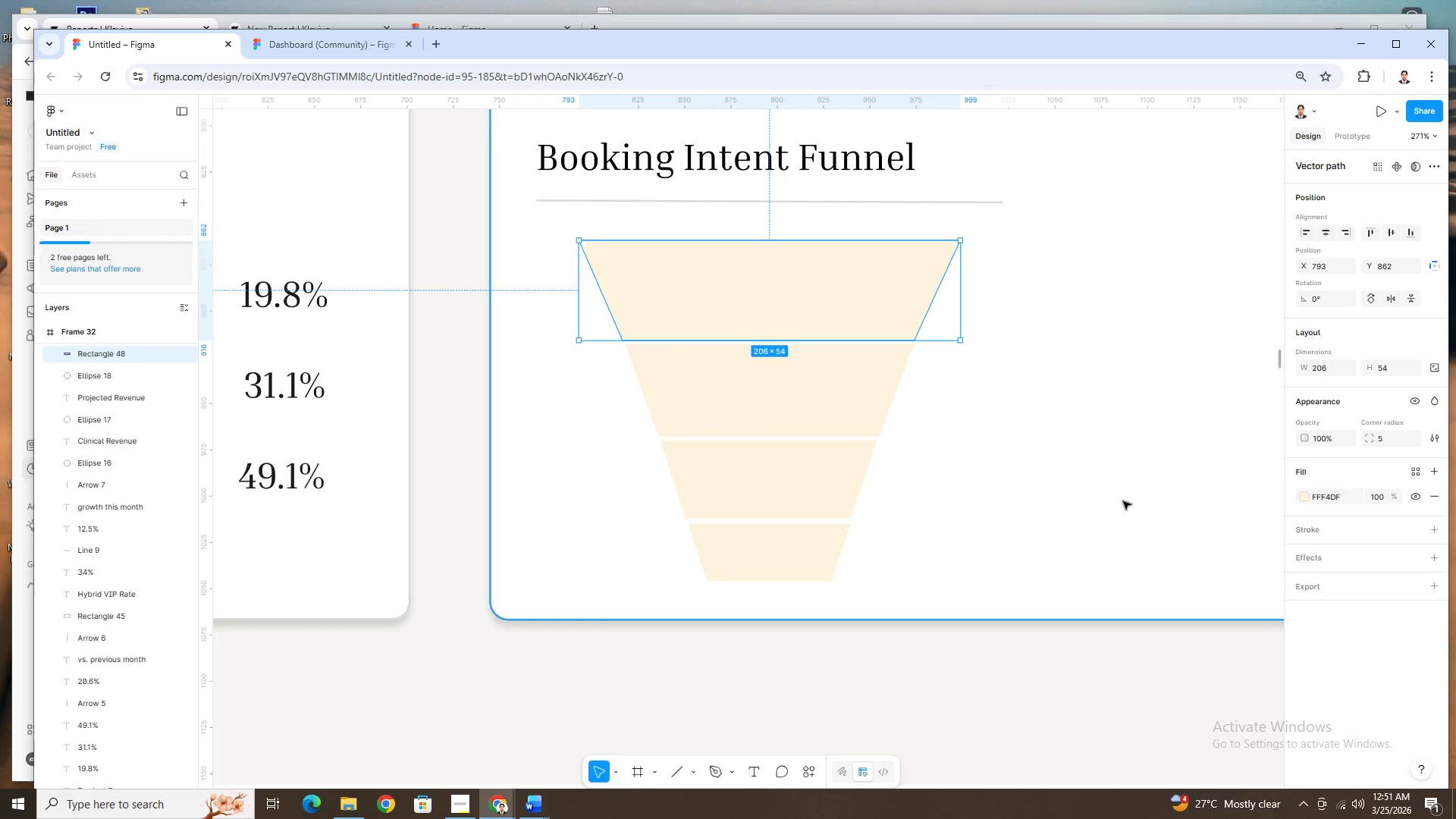 
left_click([1150, 486])
 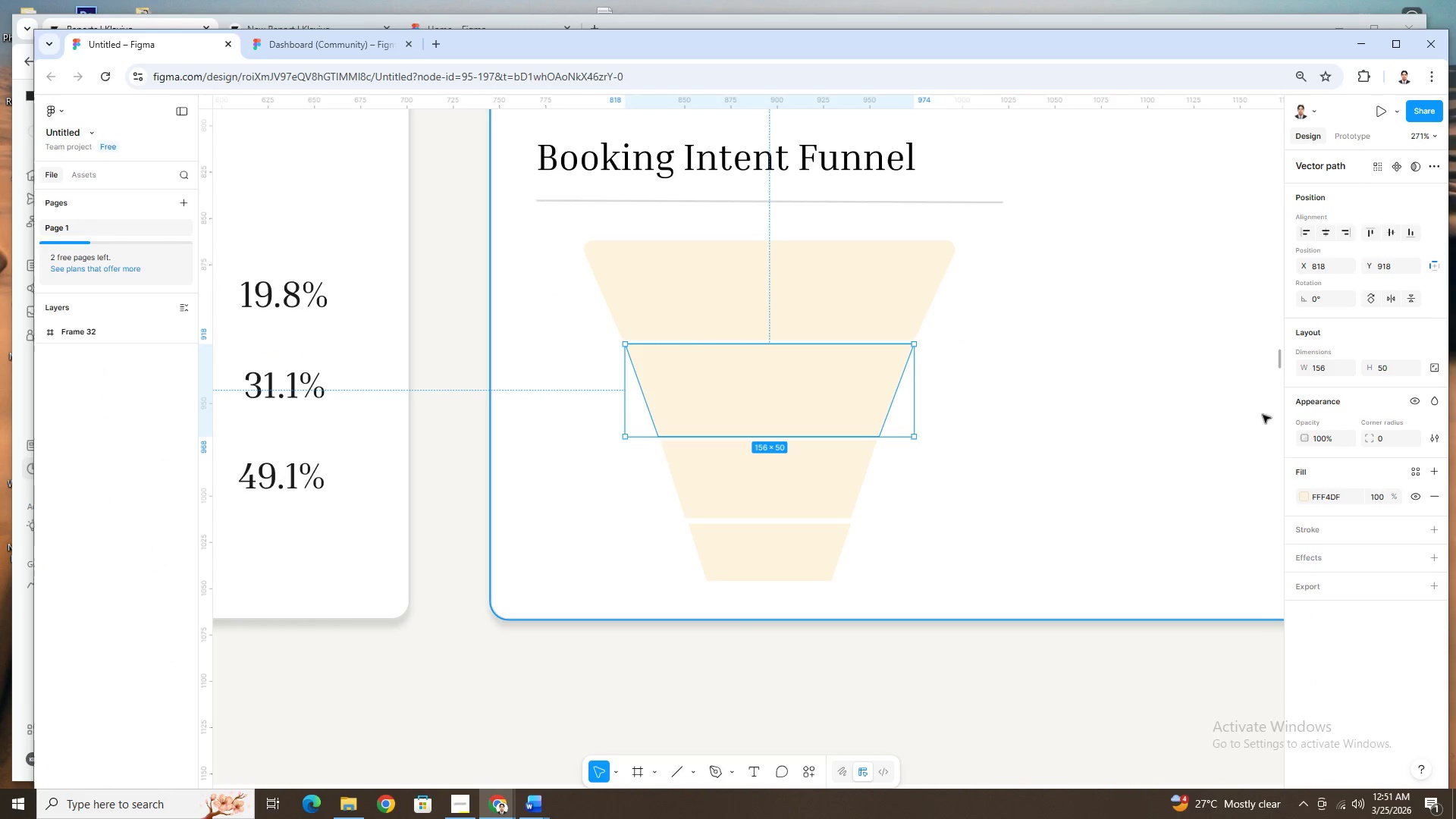 
left_click([1385, 440])
 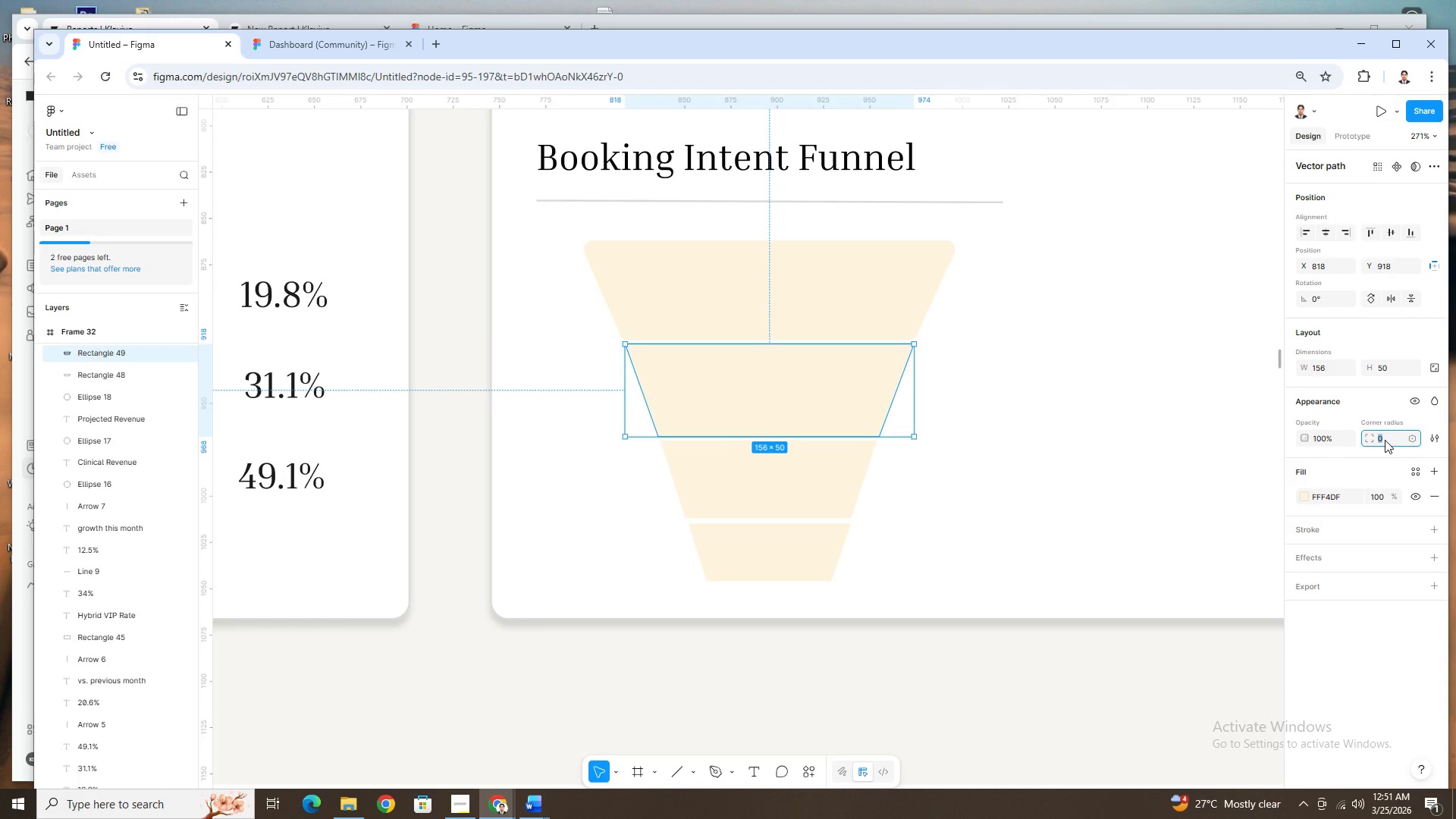 
key(Numpad5)
 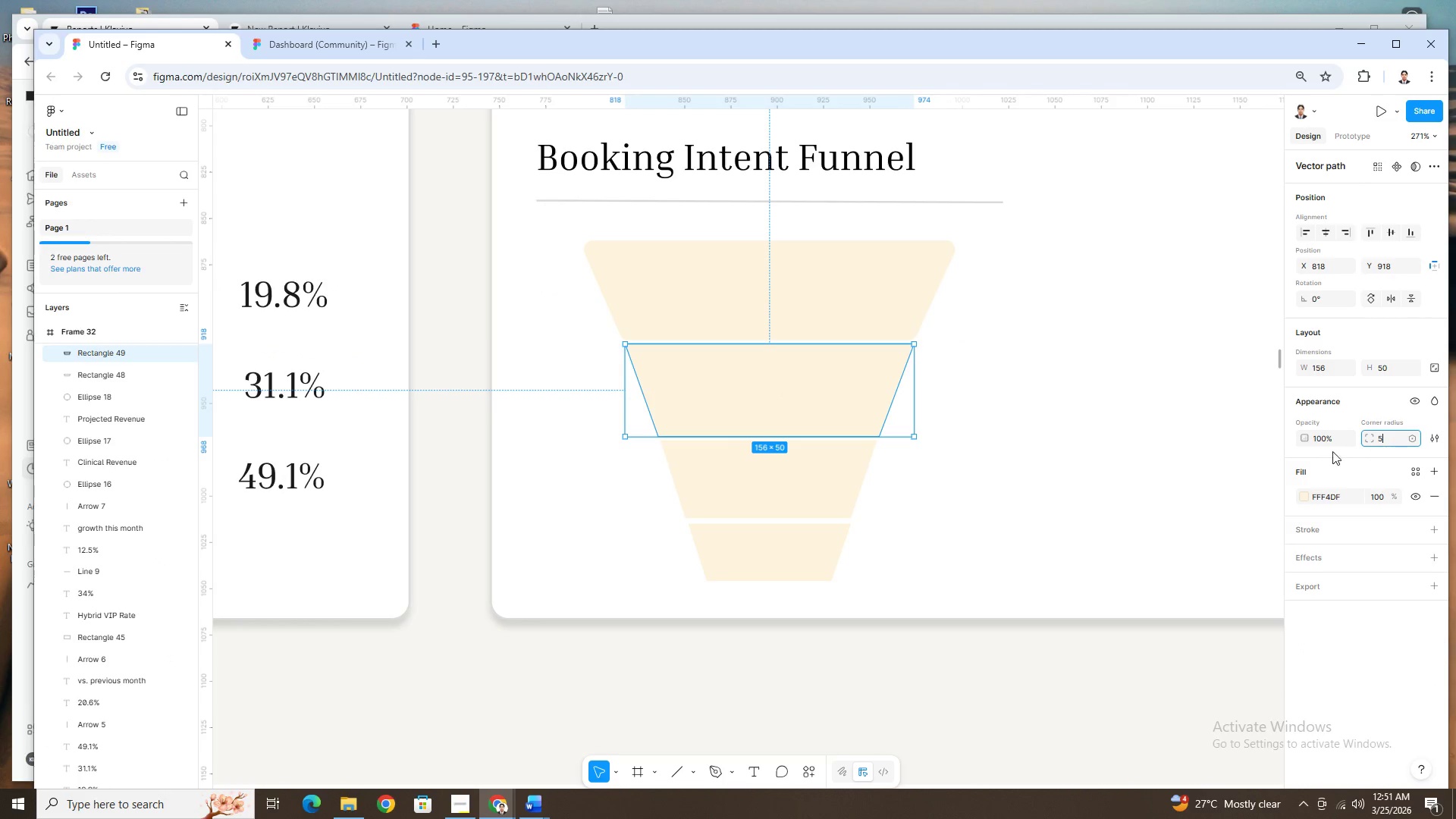 
key(NumpadEnter)
 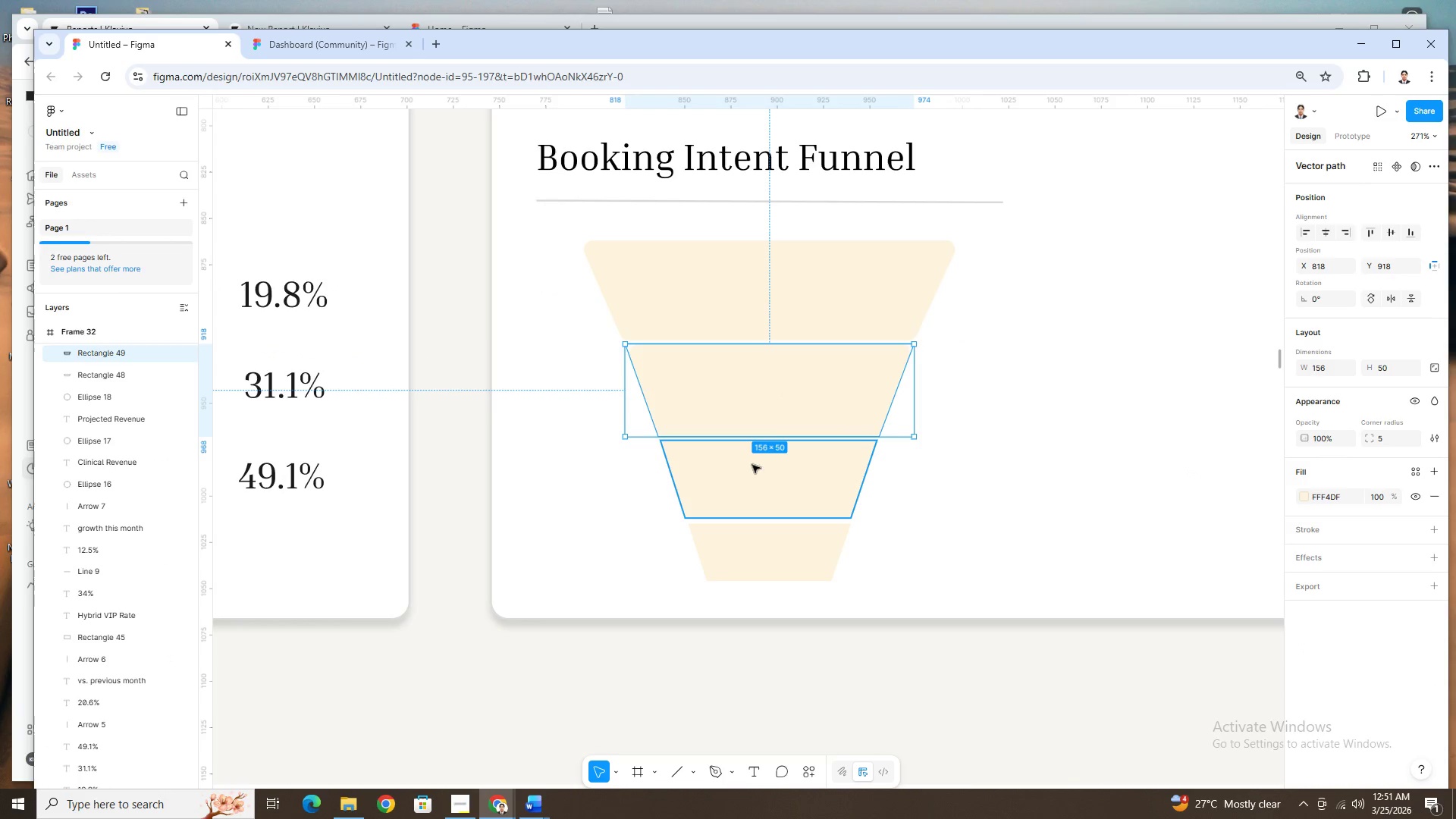 
left_click([755, 463])
 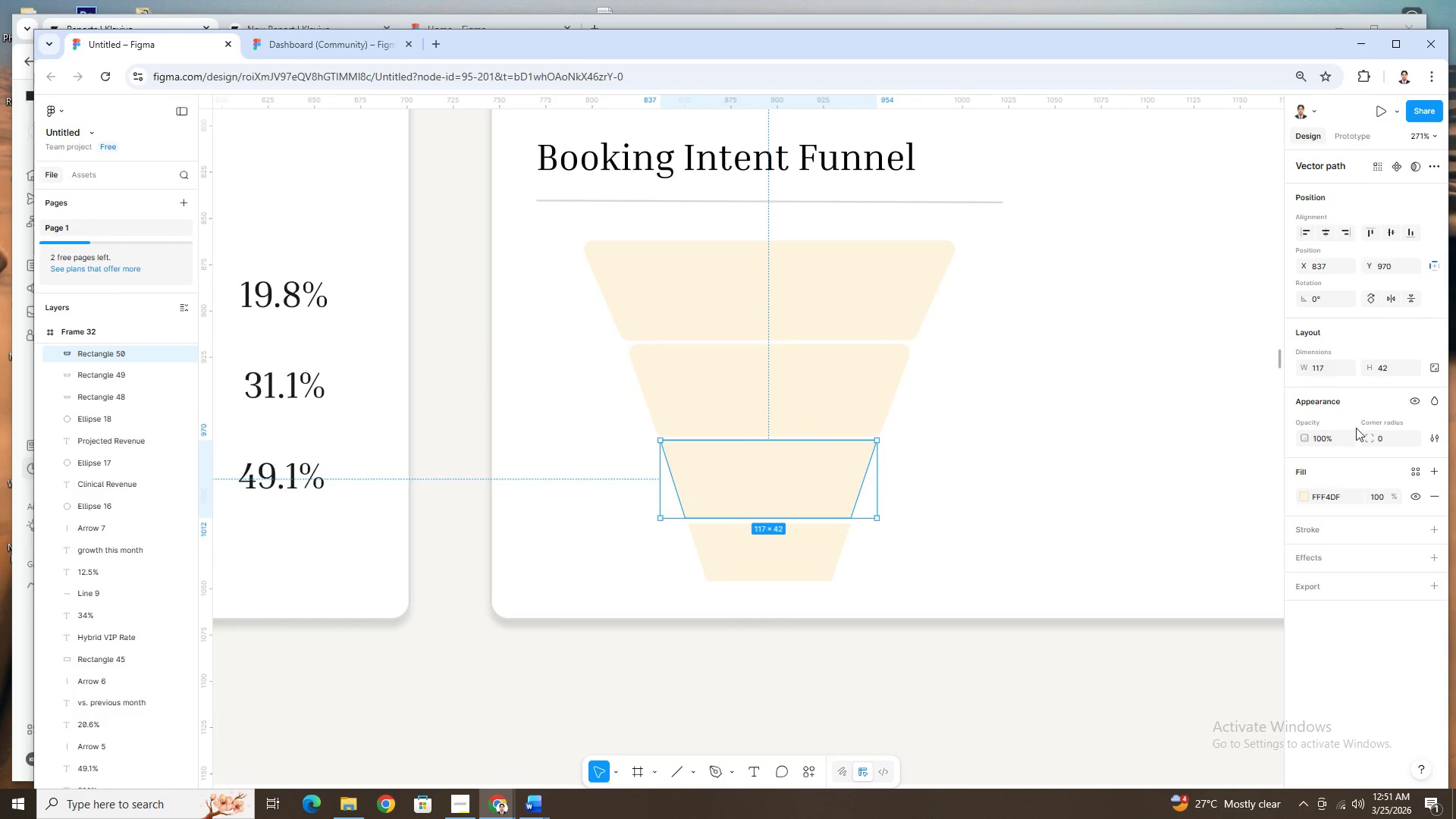 
left_click([1401, 437])
 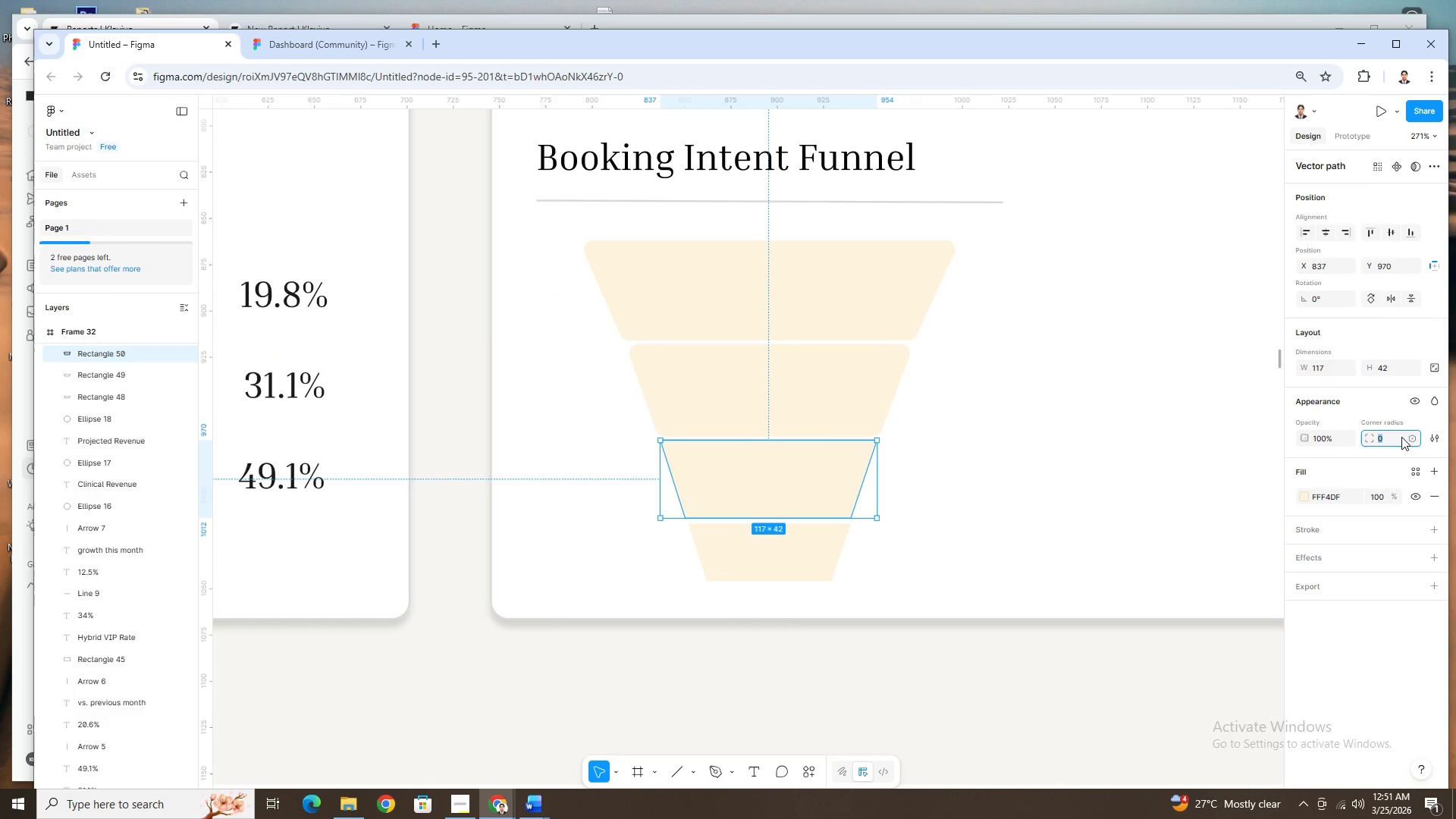 
key(Numpad5)
 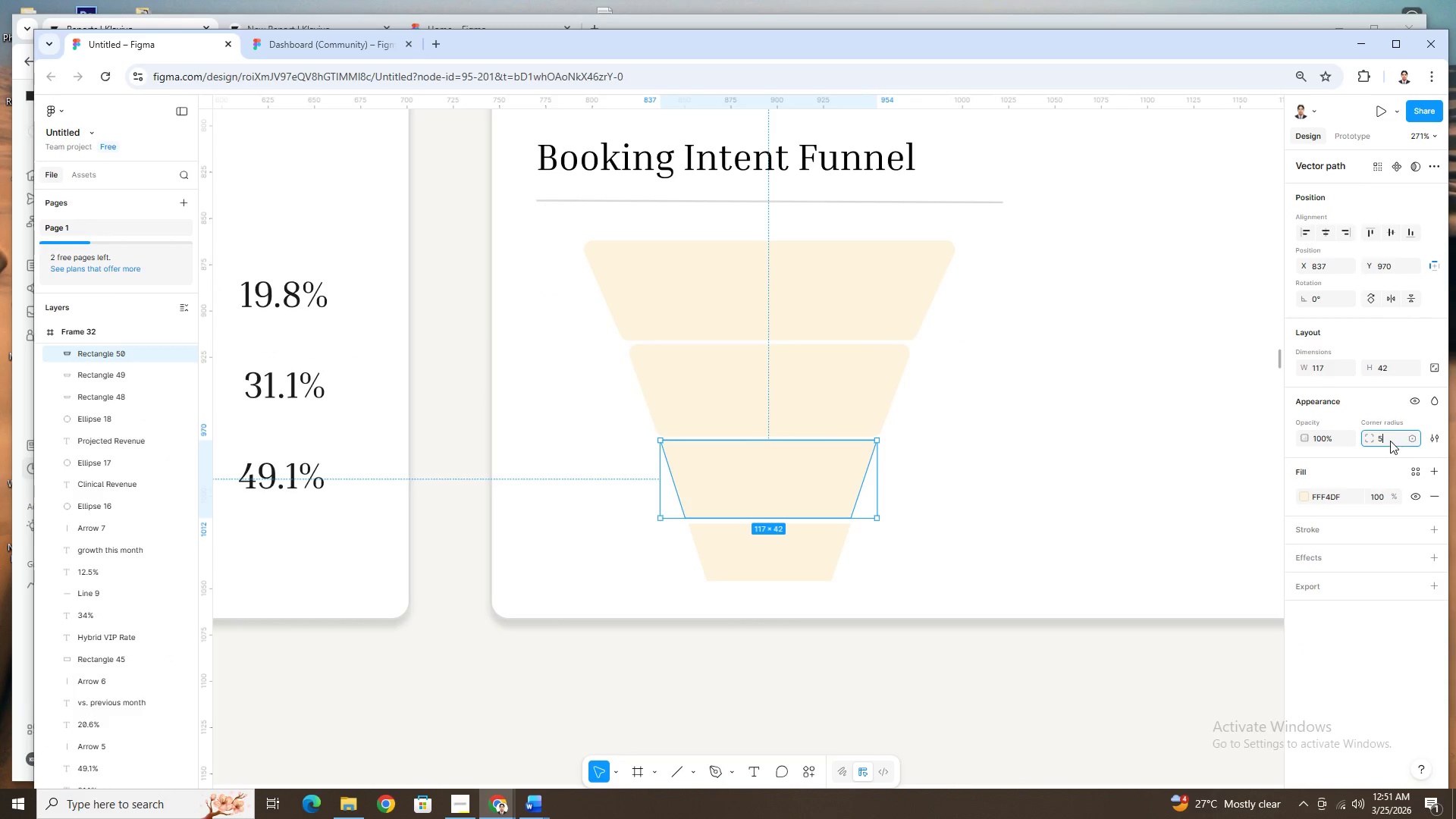 
key(NumpadEnter)
 